 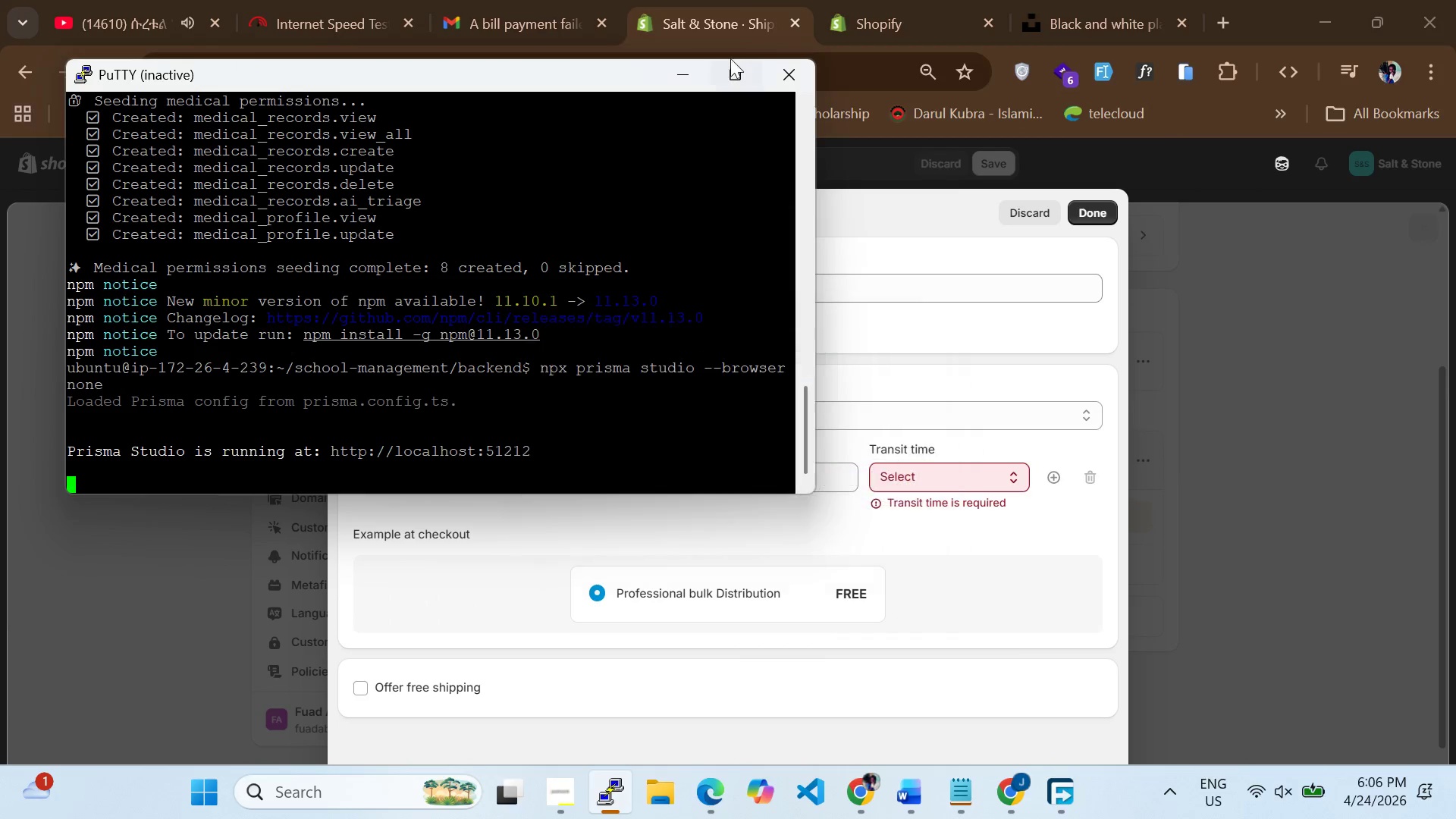 
left_click([824, 83])
 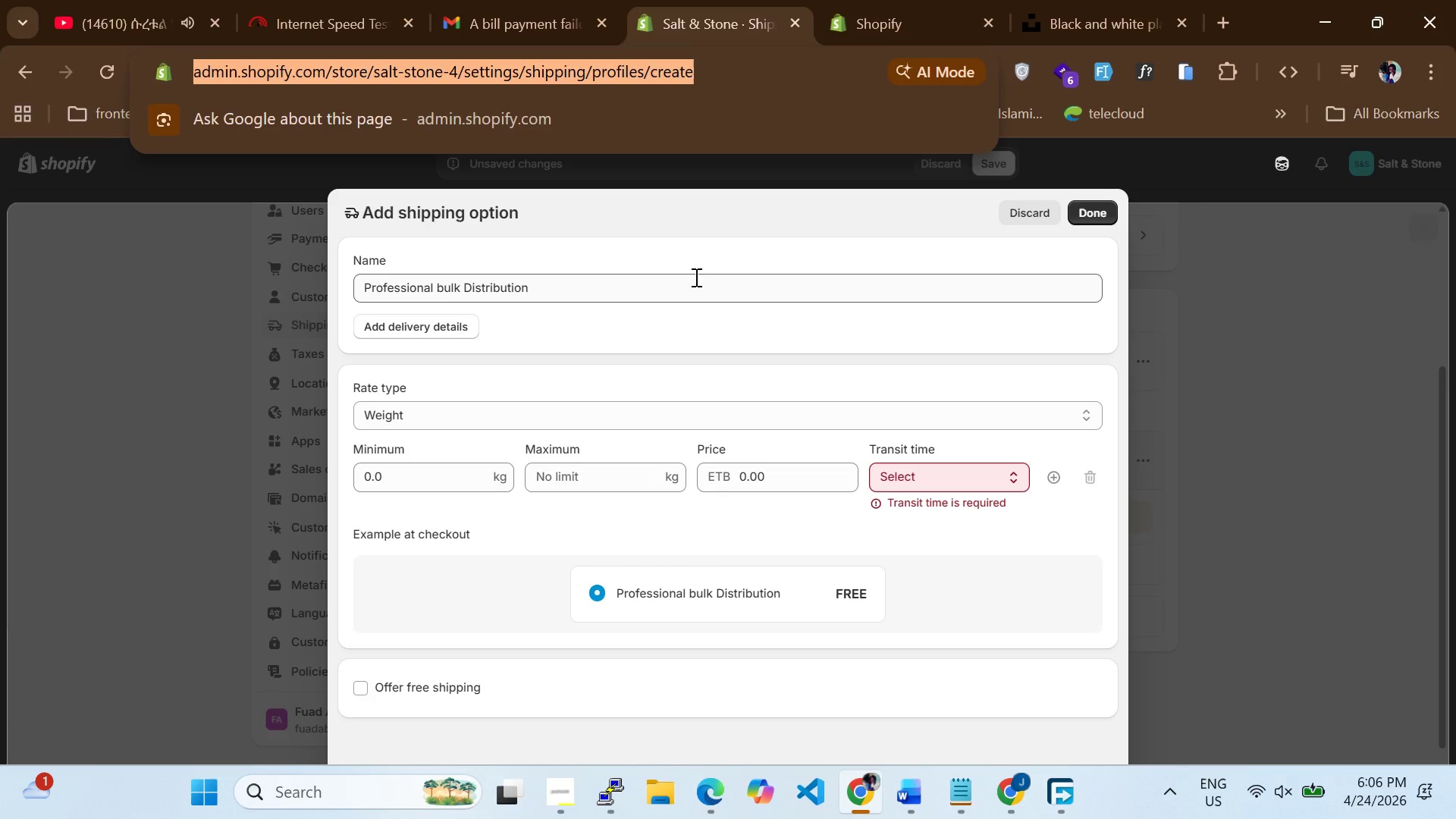 
left_click([695, 277])
 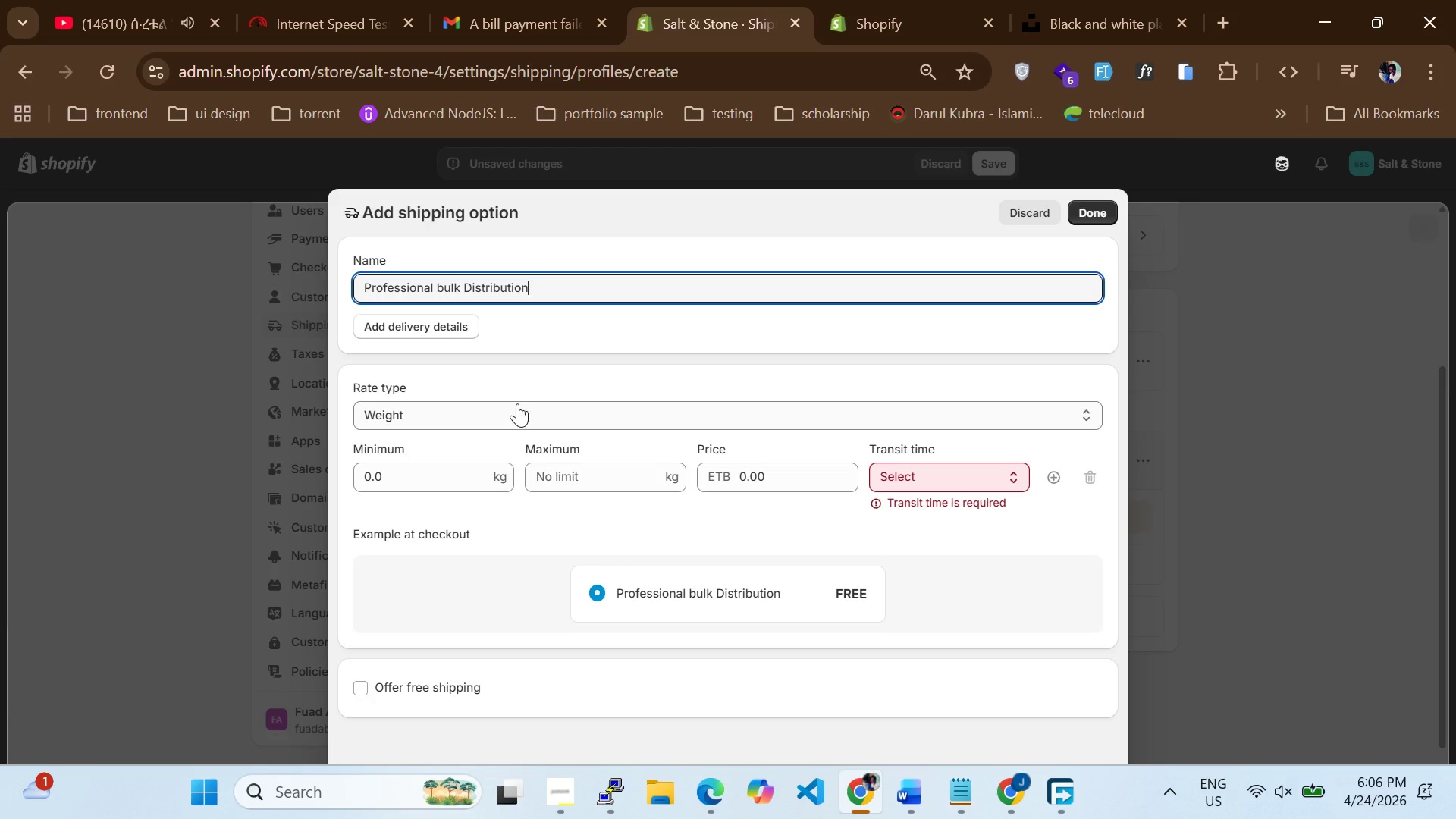 
left_click([510, 379])
 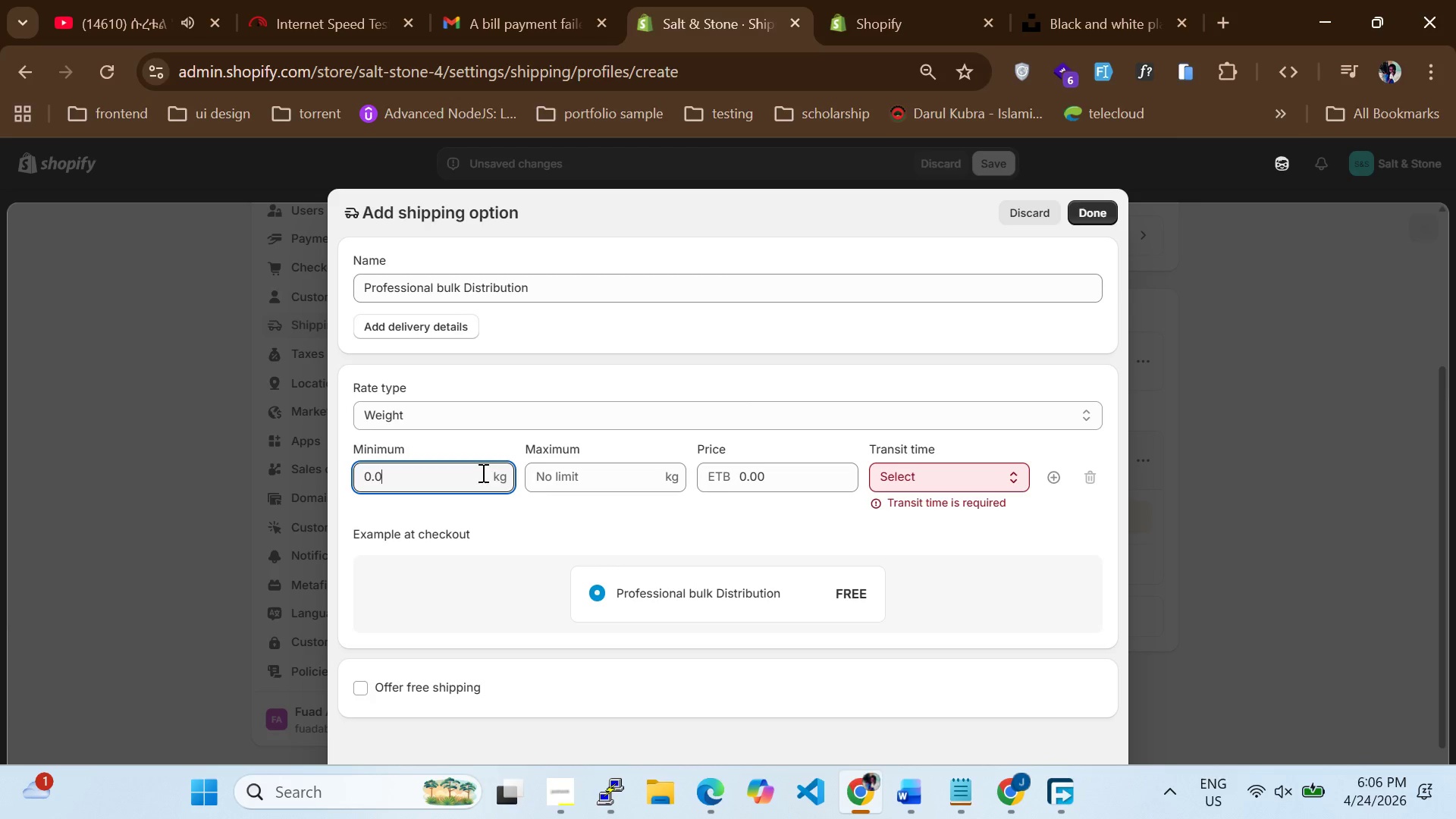 
left_click([482, 472])
 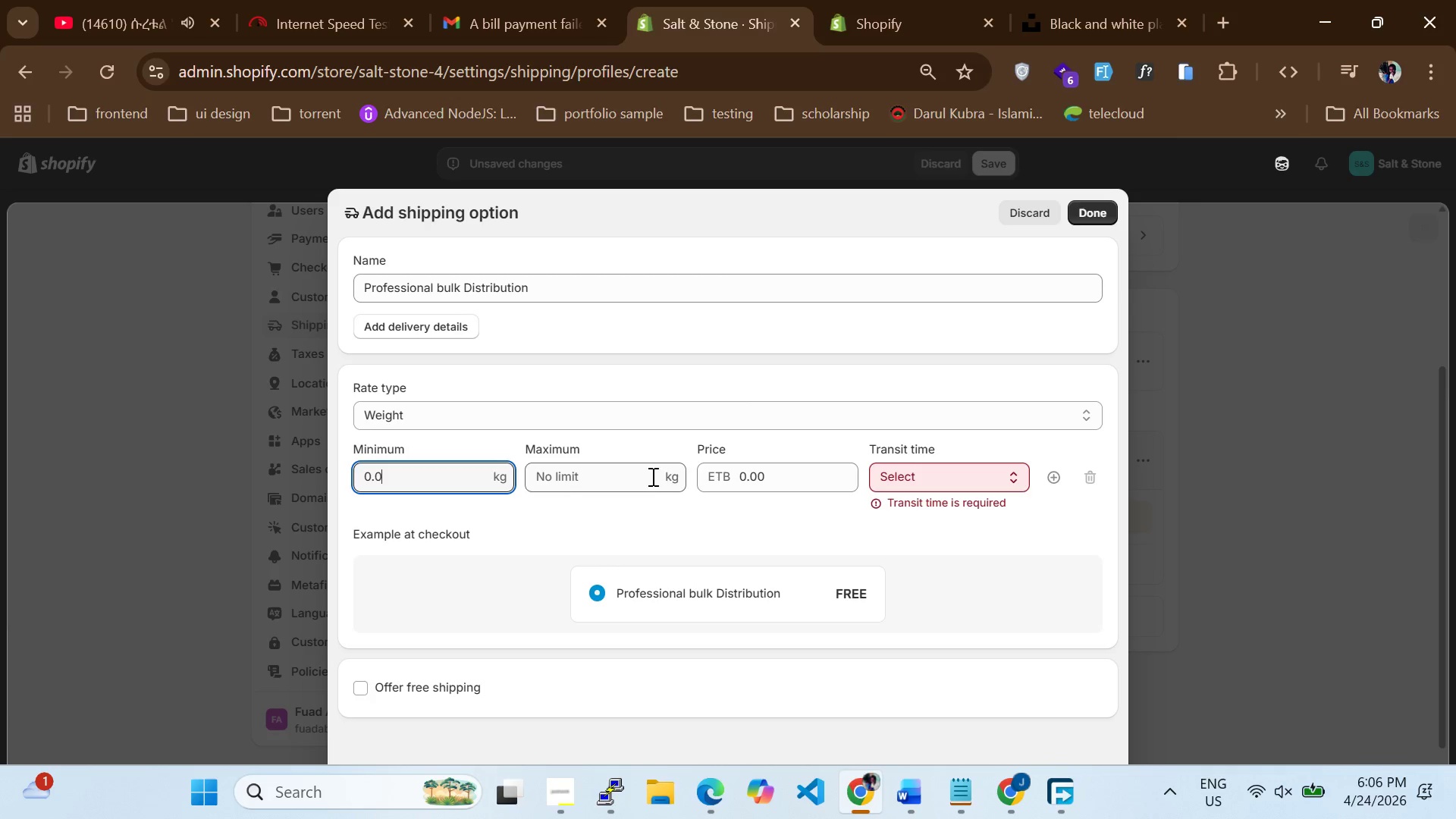 
left_click([688, 469])
 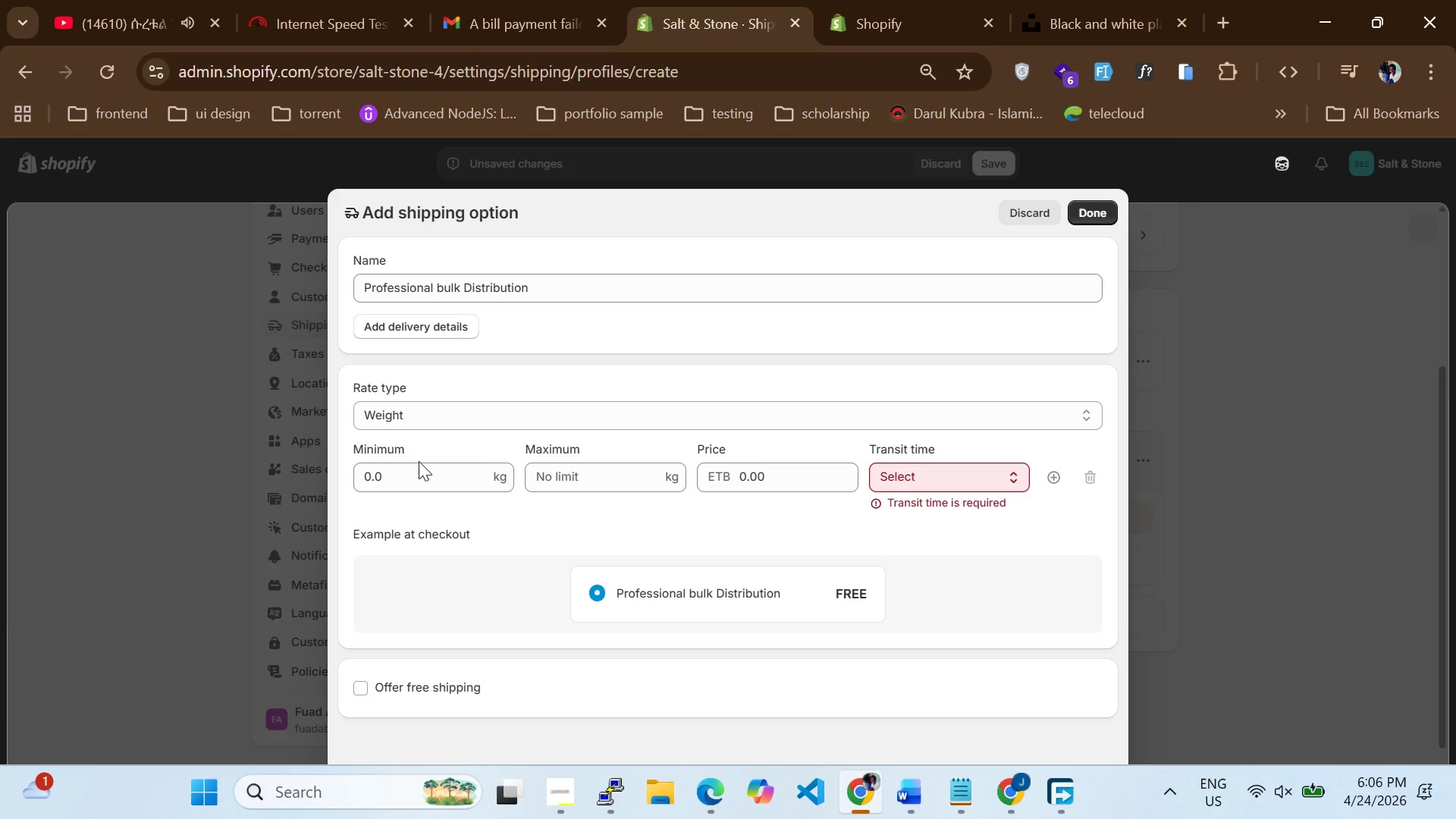 
double_click([396, 488])
 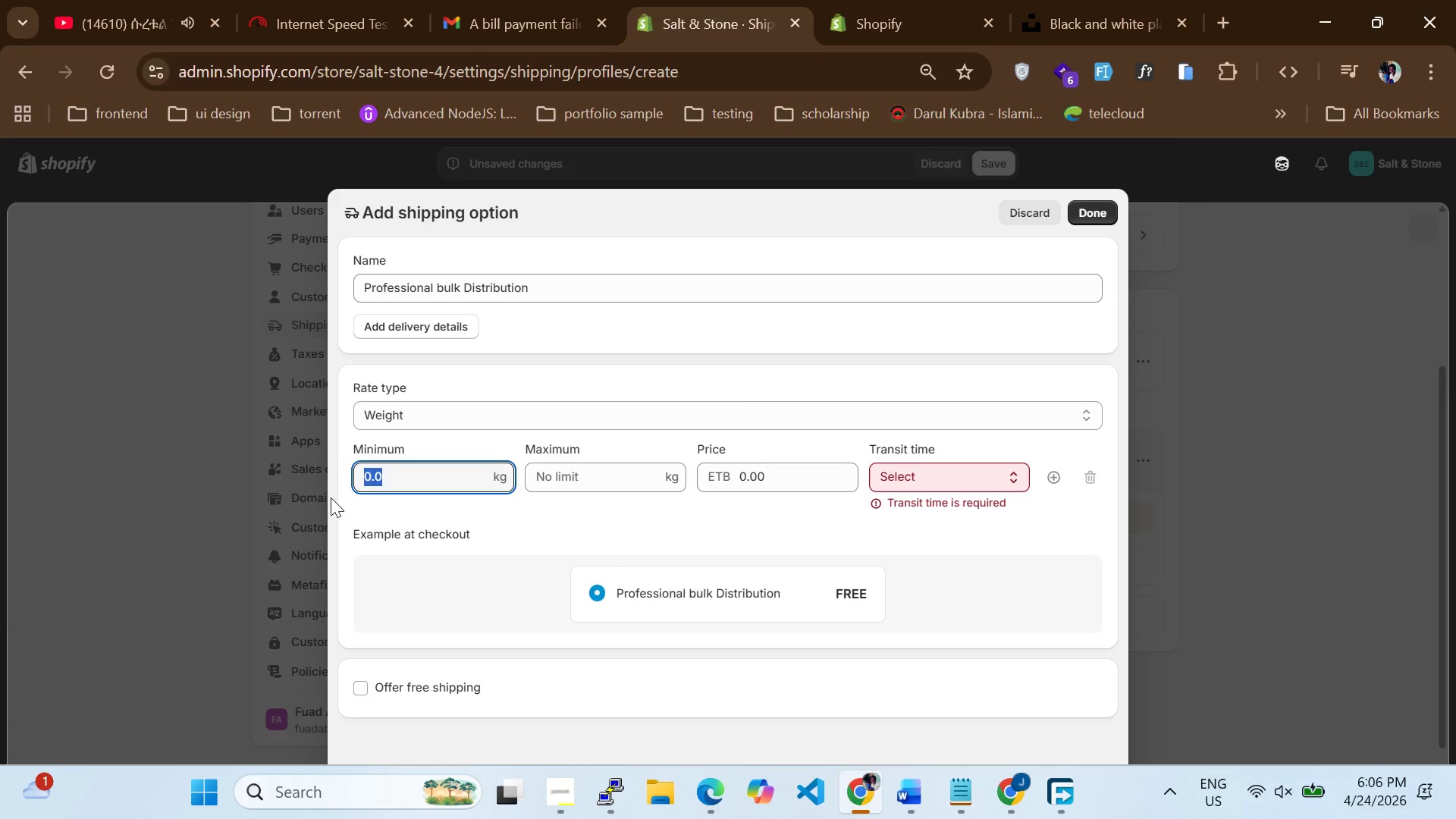 
left_click_drag(start_coordinate=[386, 487], to_coordinate=[270, 497])
 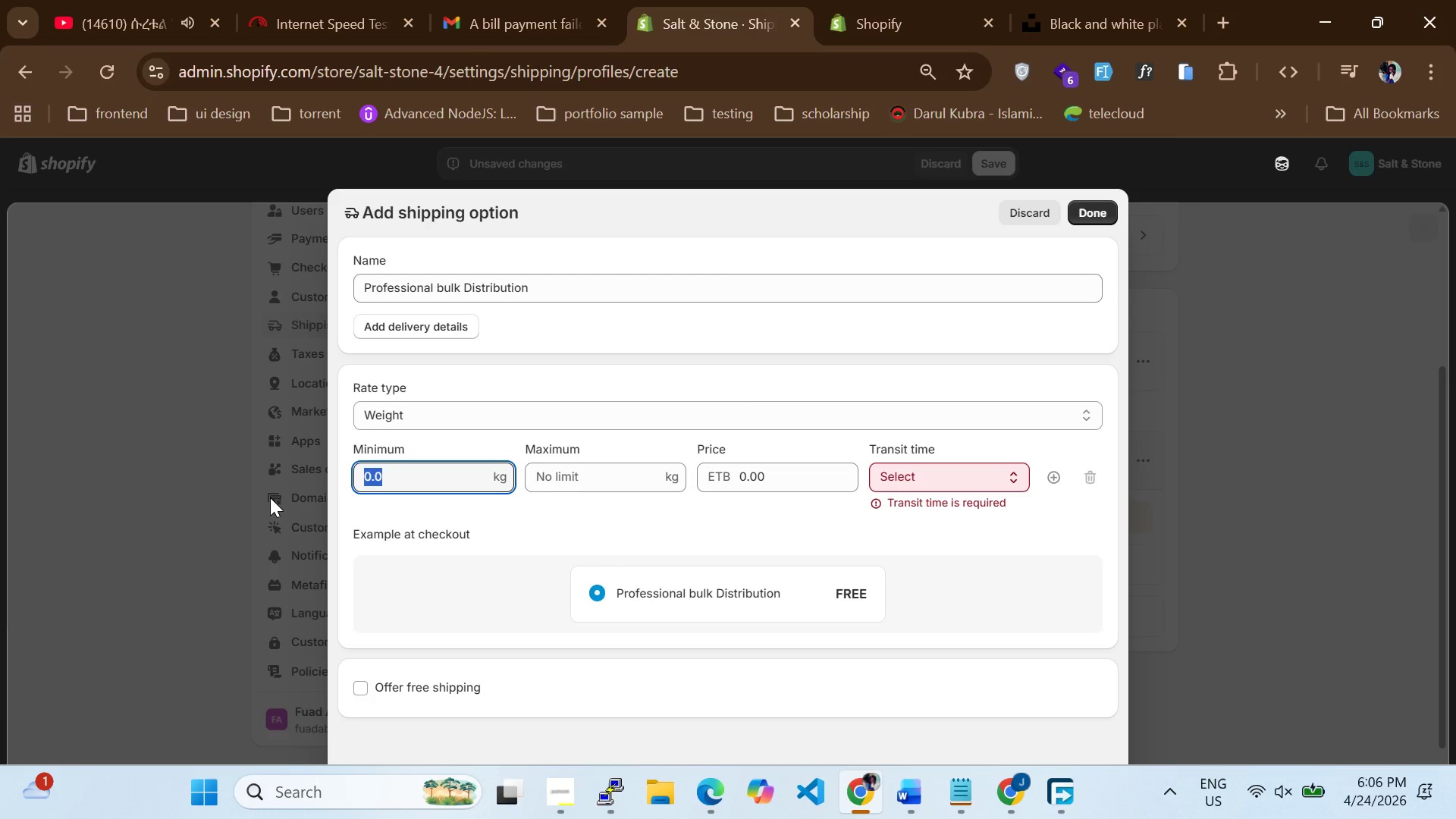 
key(O)
 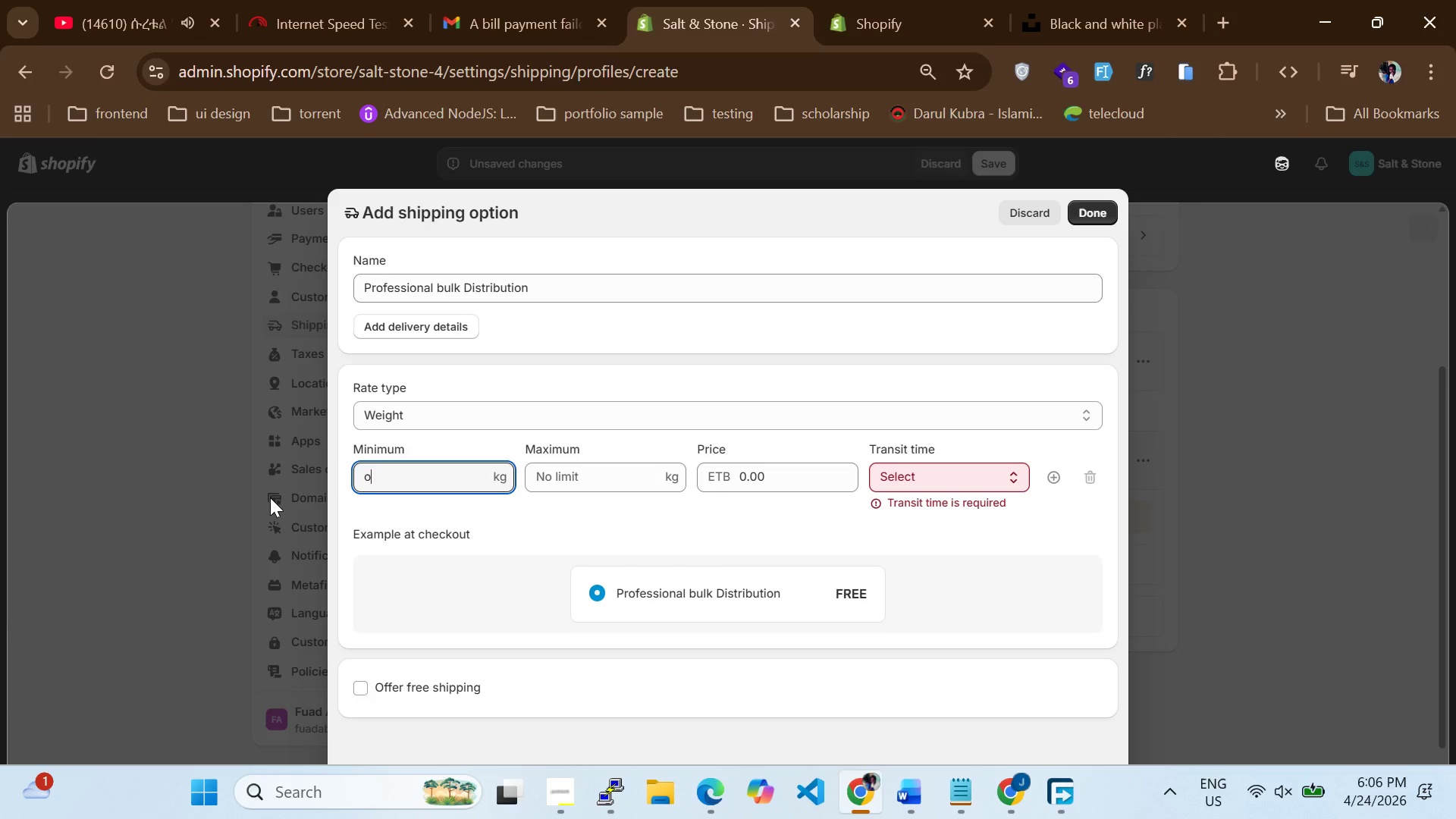 
key(Backspace)
 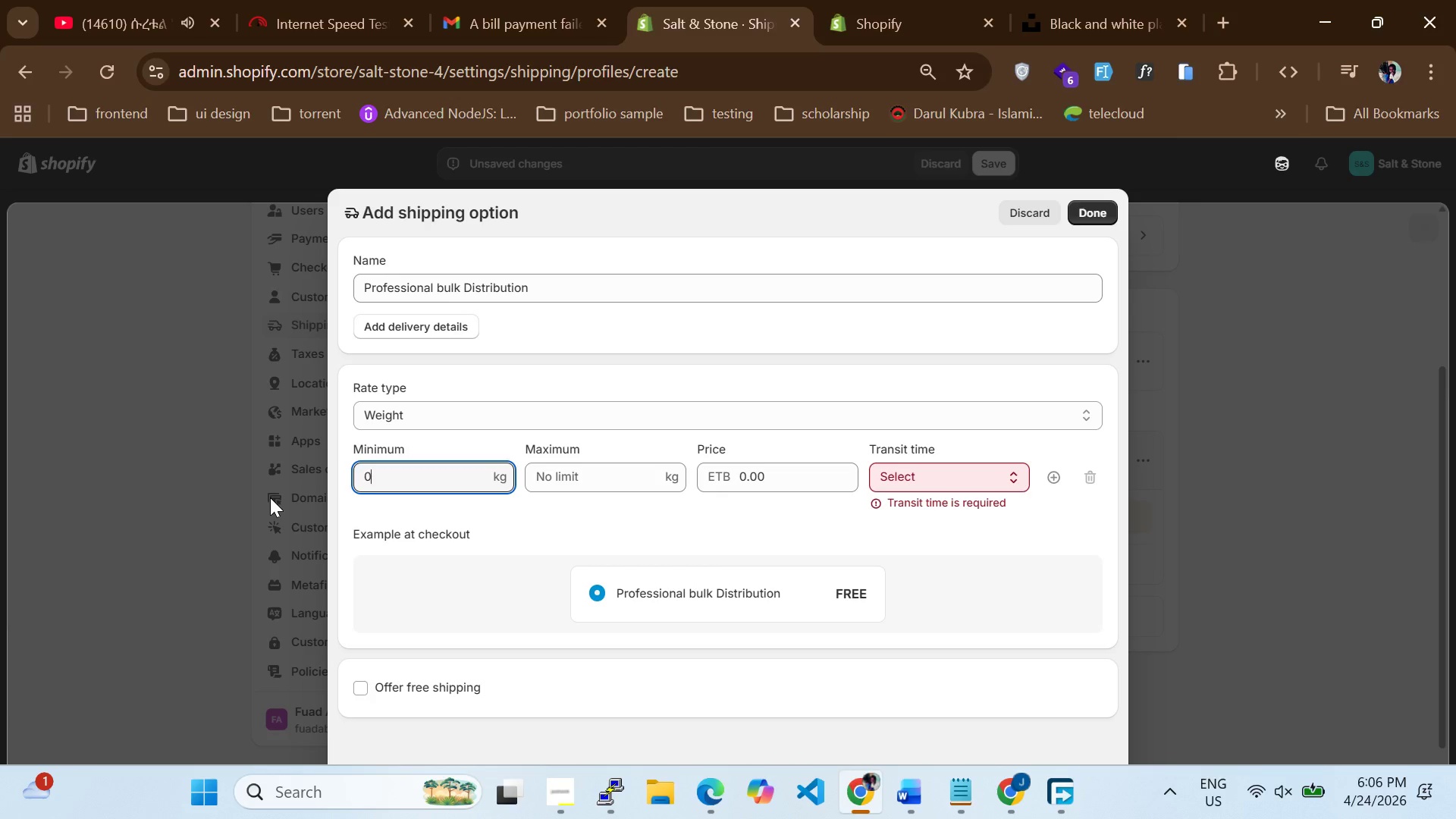 
key(0)
 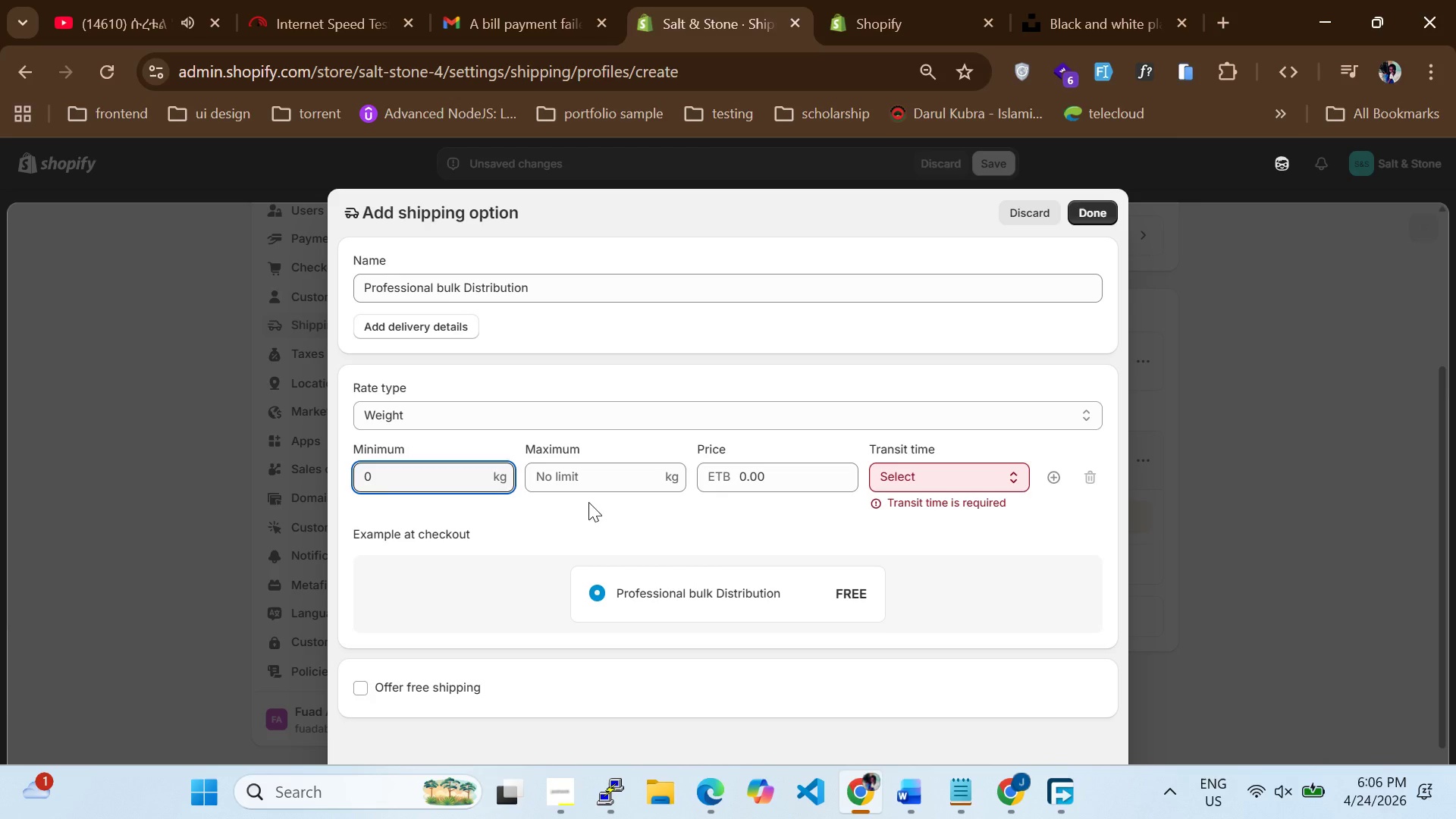 
left_click([585, 476])
 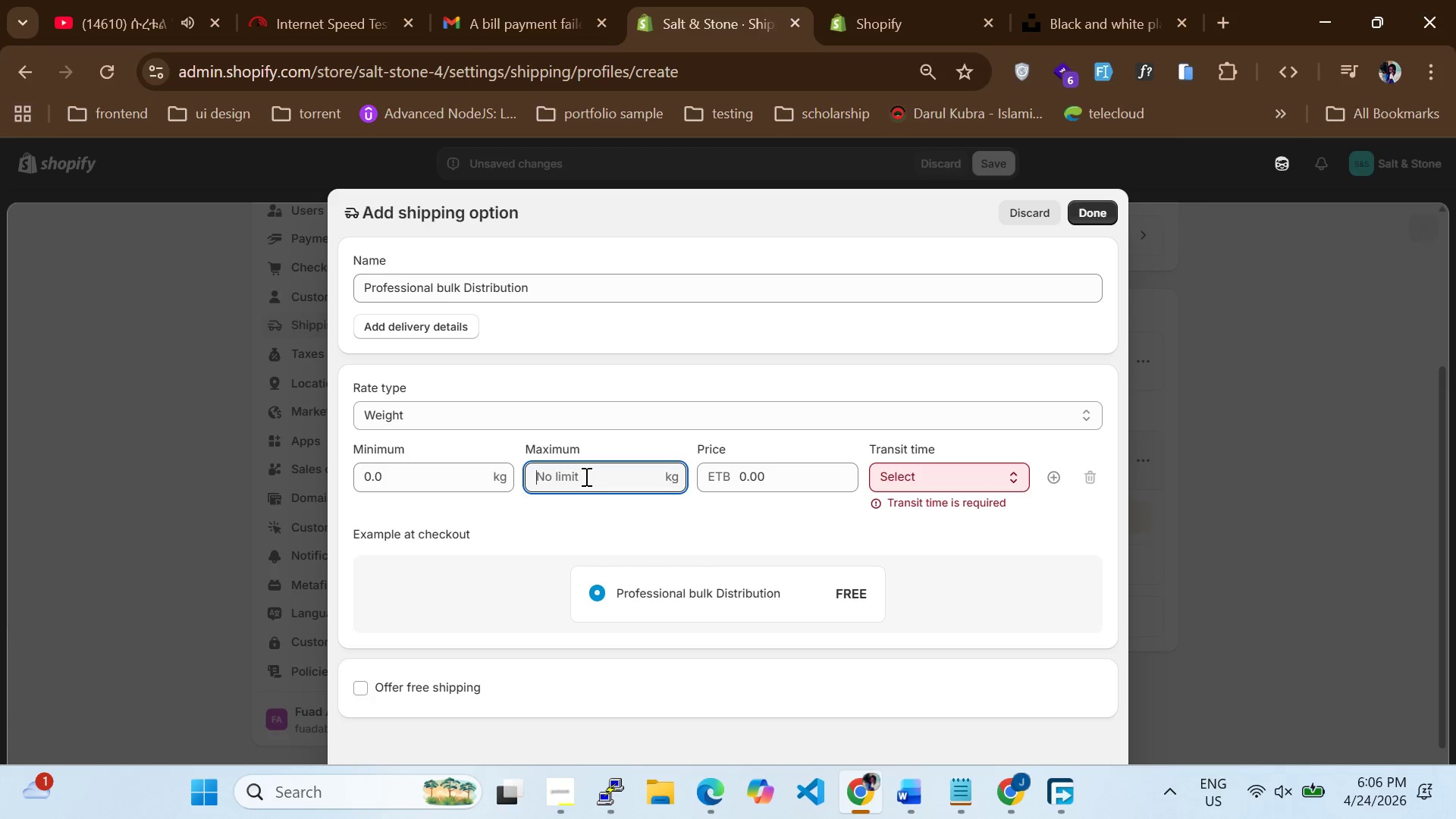 
key(5)
 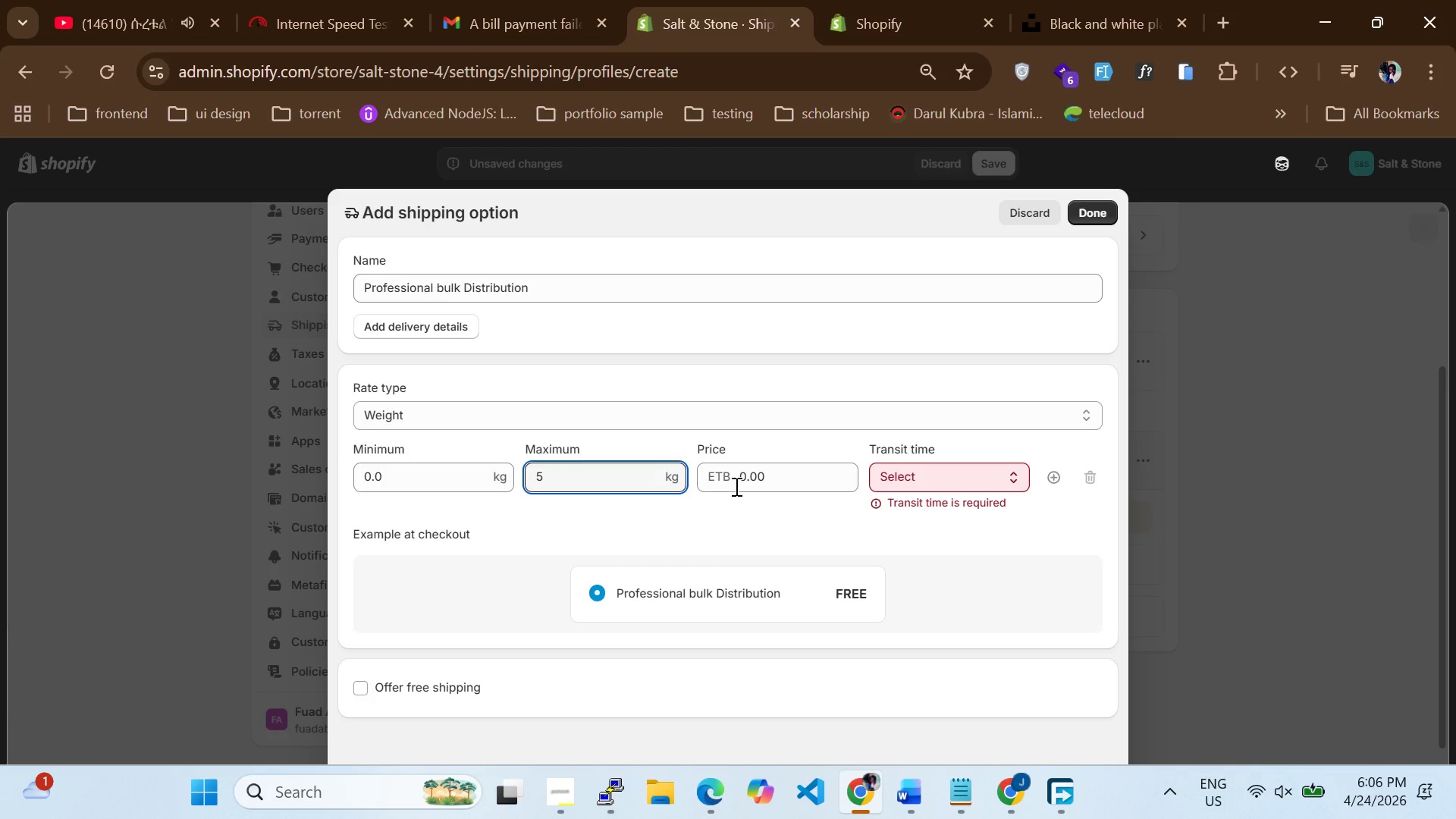 
left_click([735, 486])
 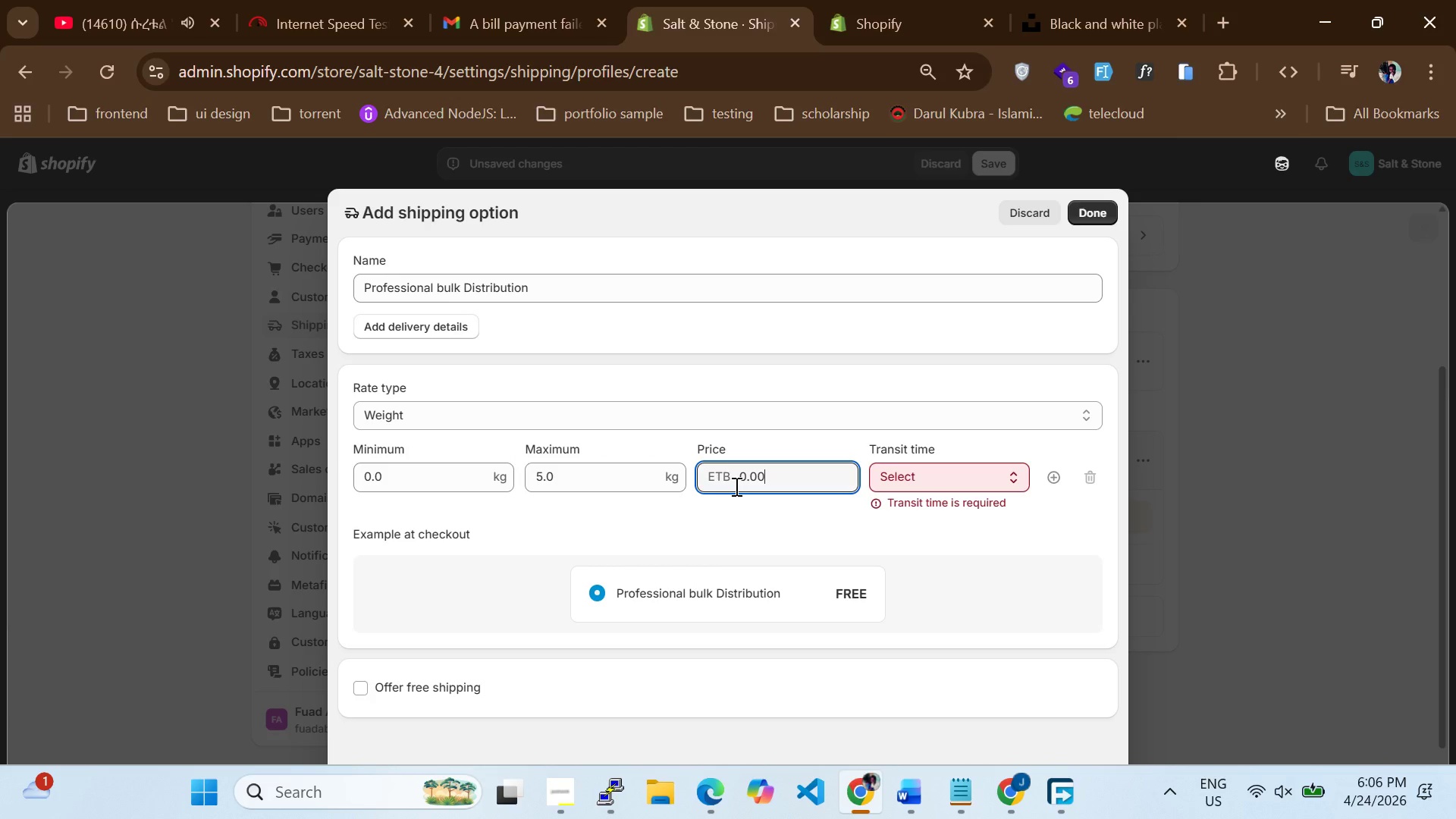 
type(14)
 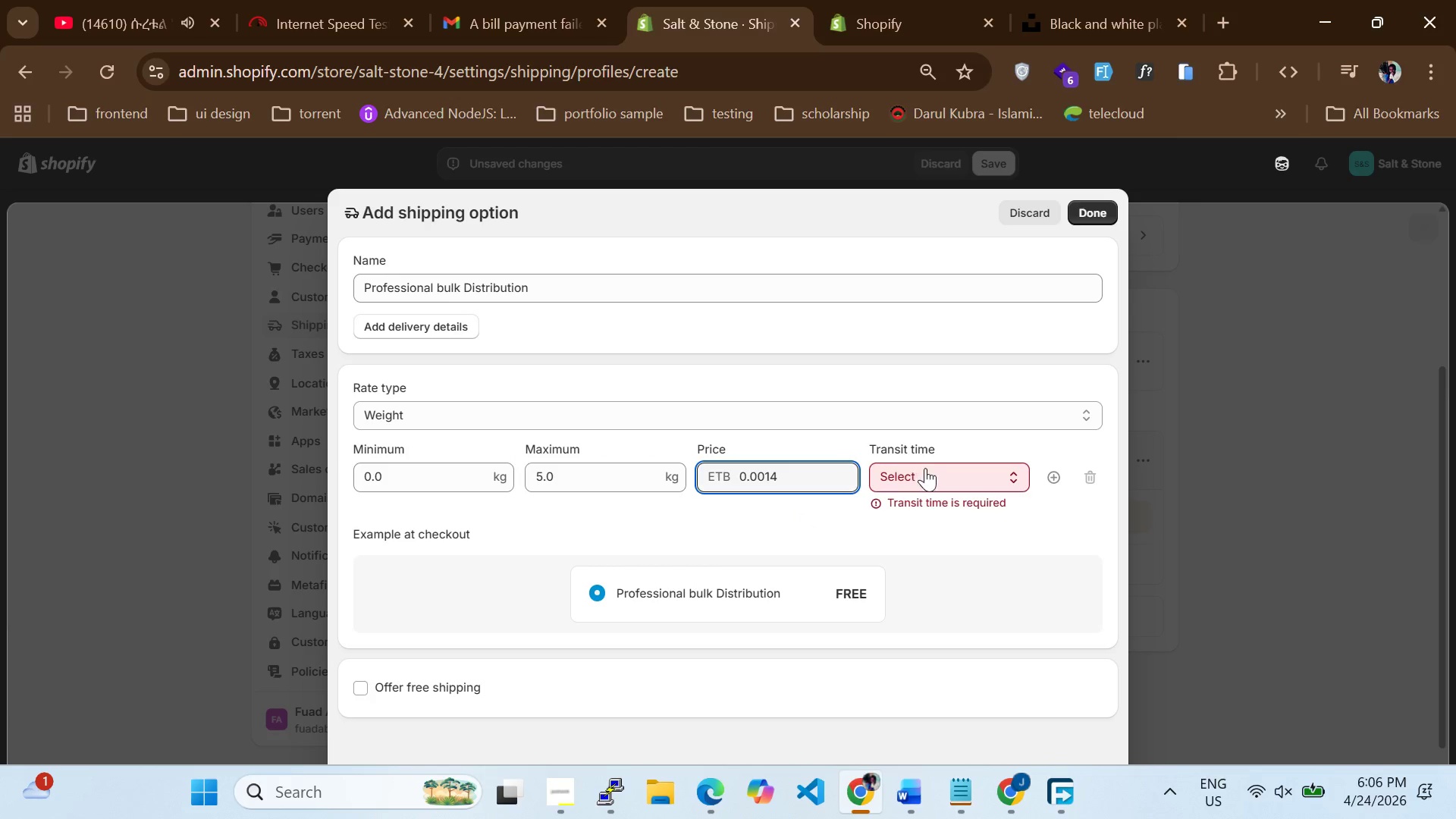 
left_click([925, 468])
 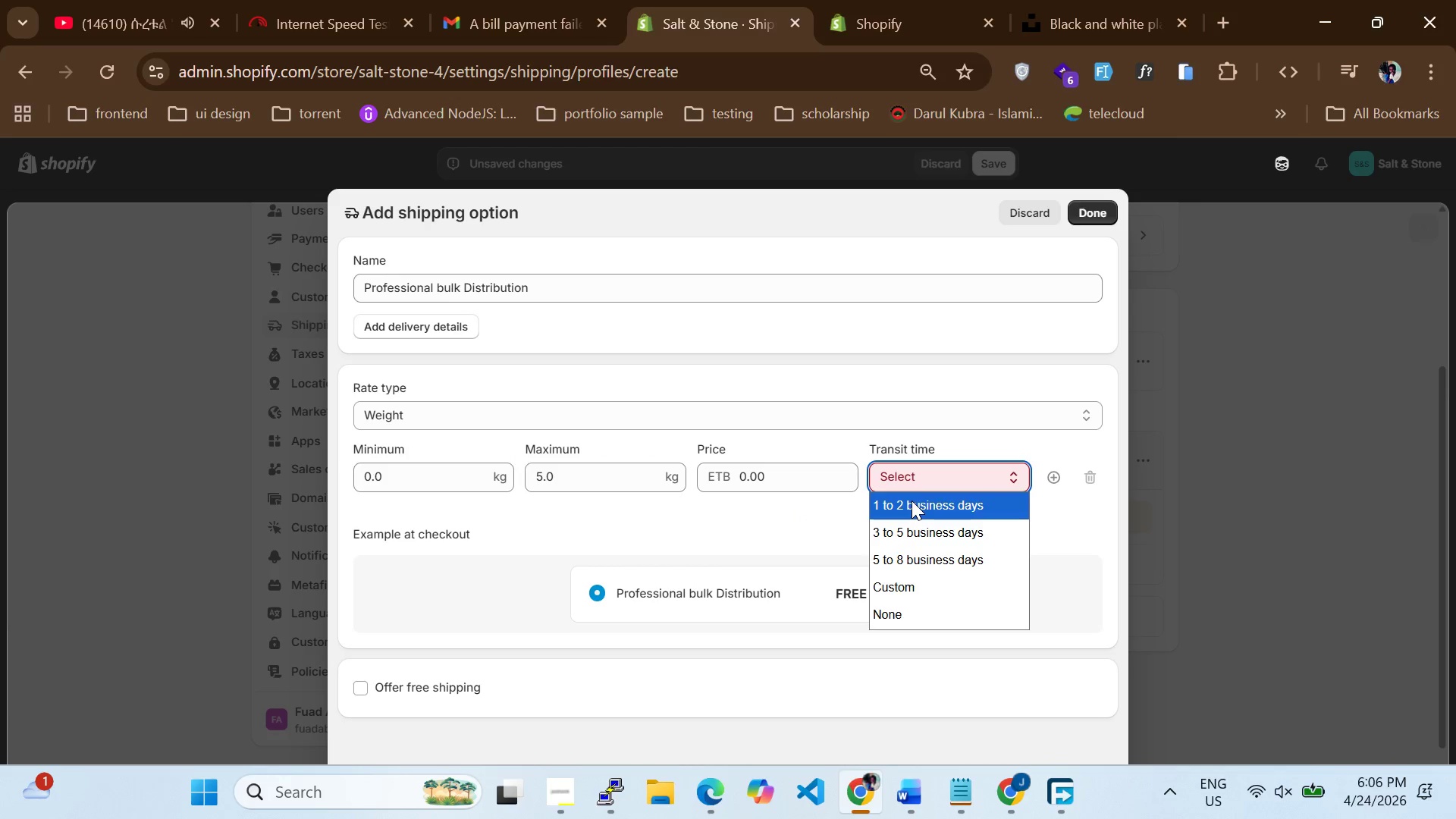 
left_click([912, 500])
 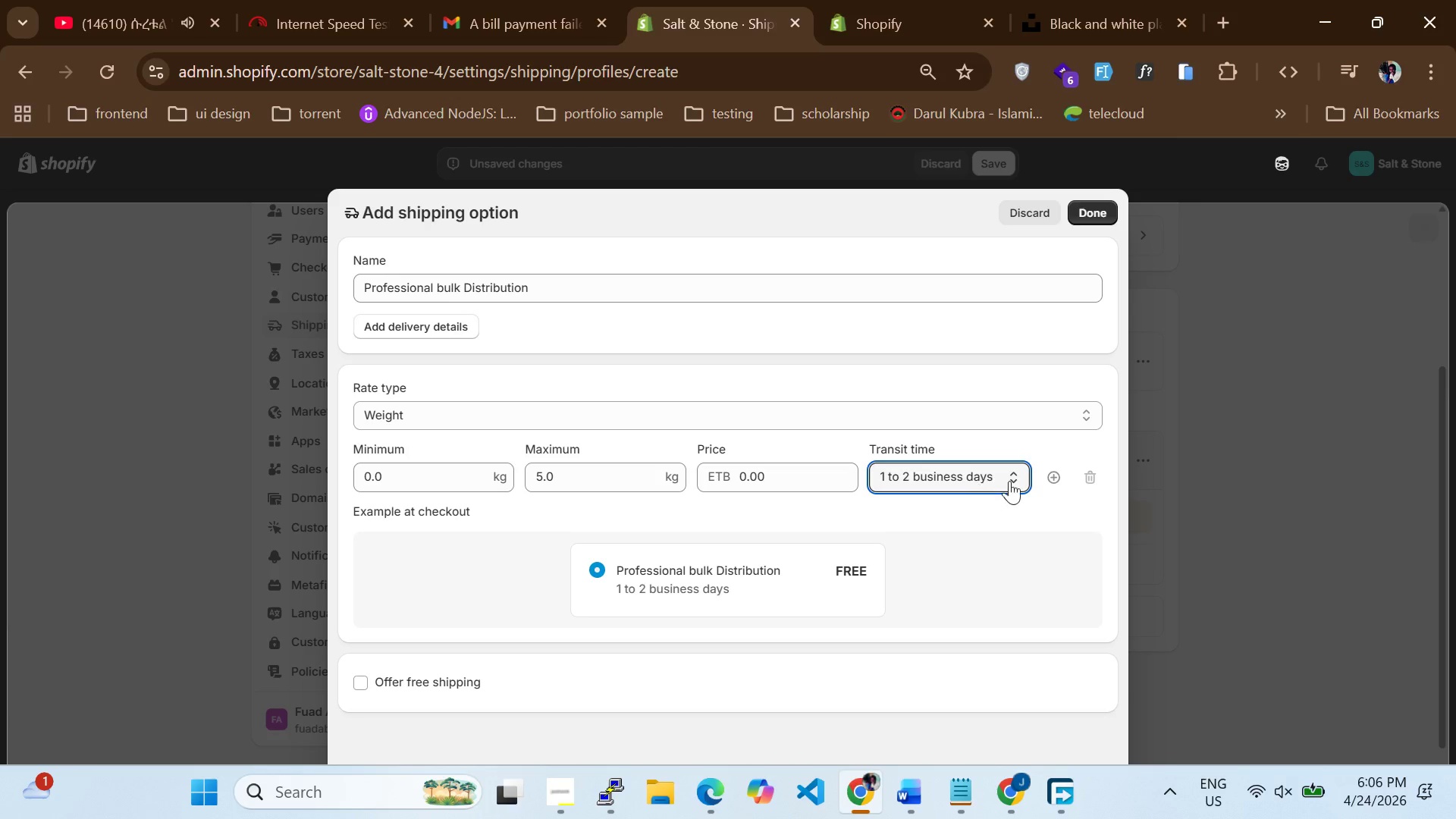 
left_click([1050, 480])
 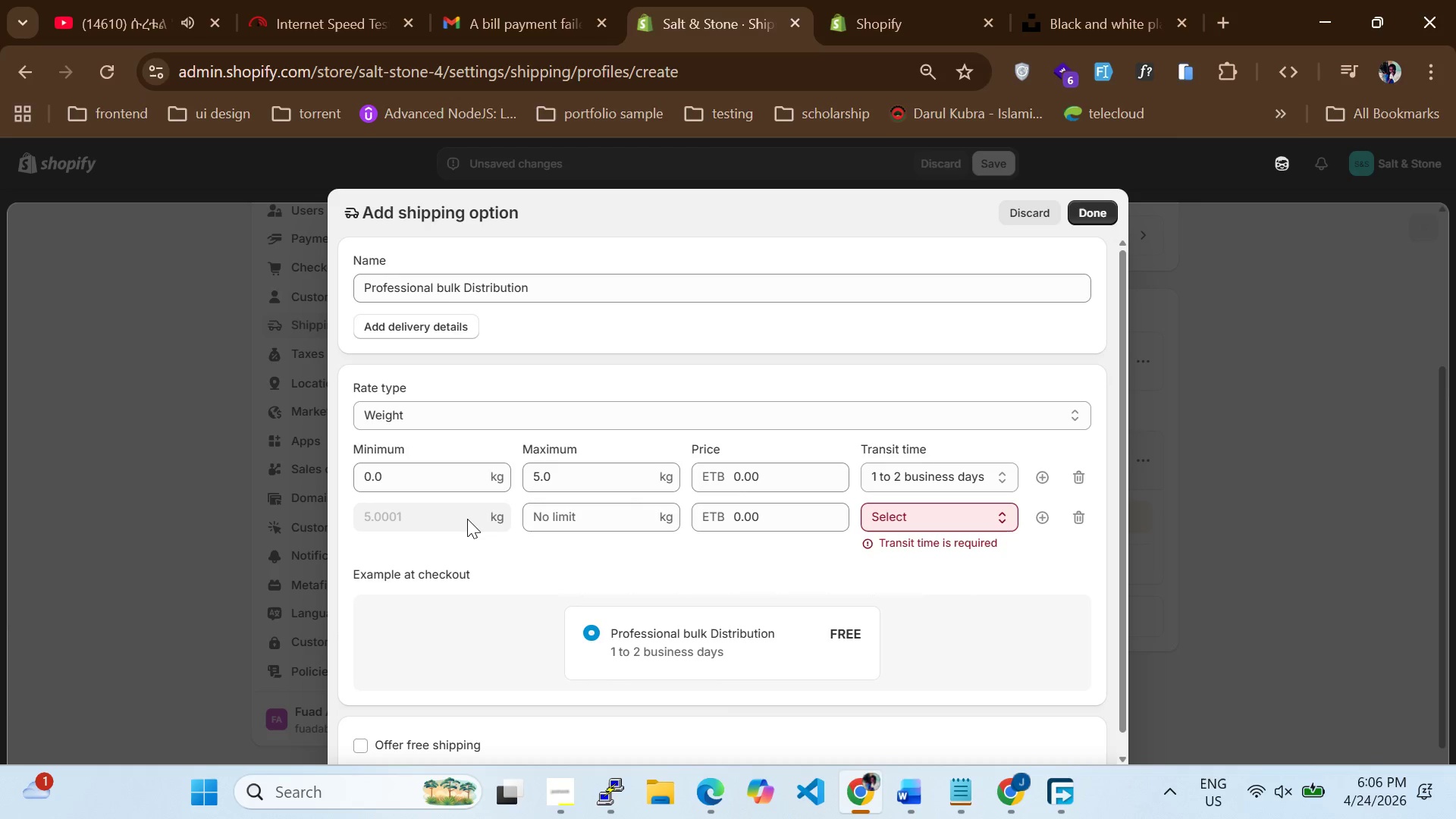 
left_click([463, 515])
 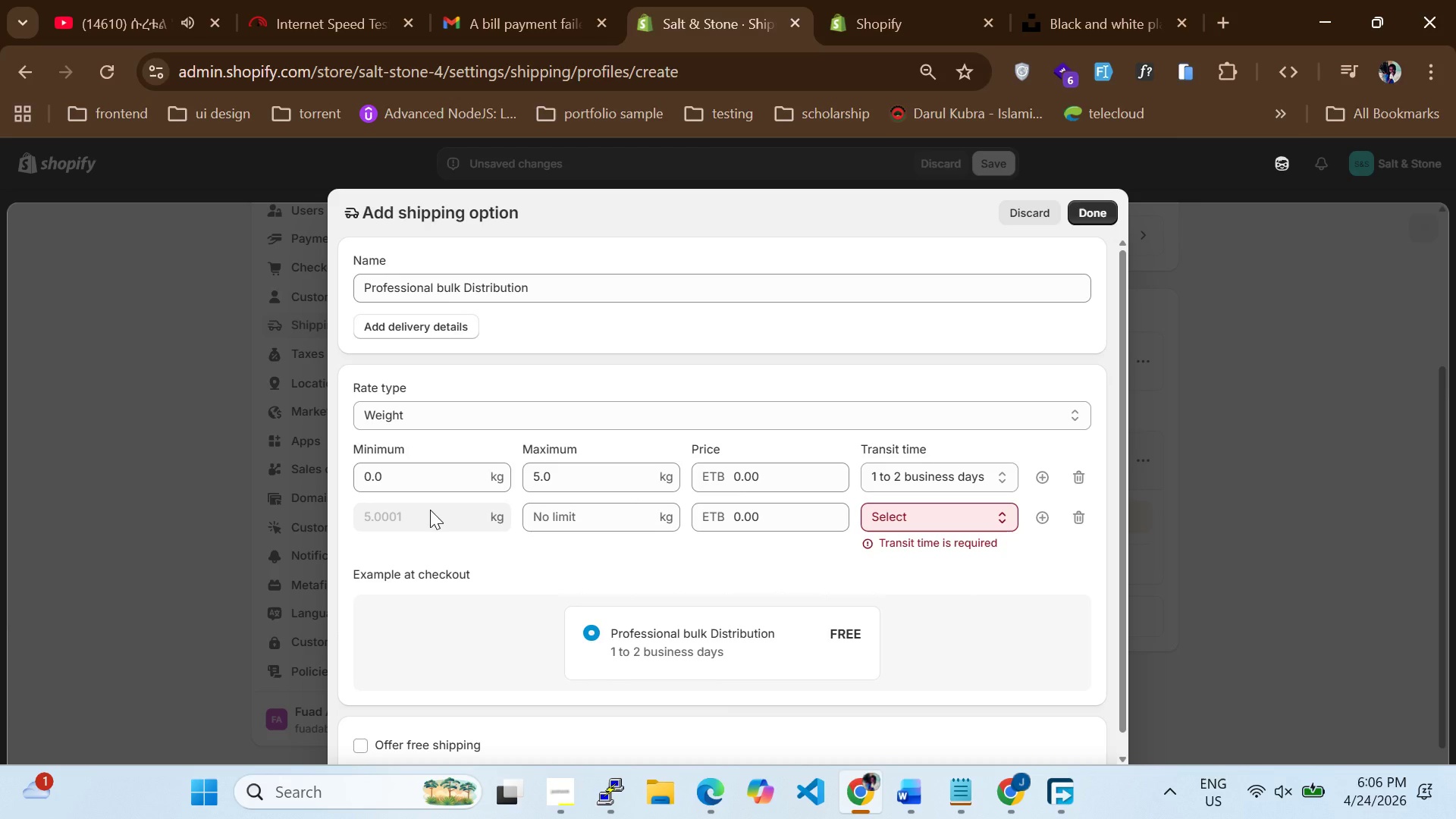 
left_click([430, 510])
 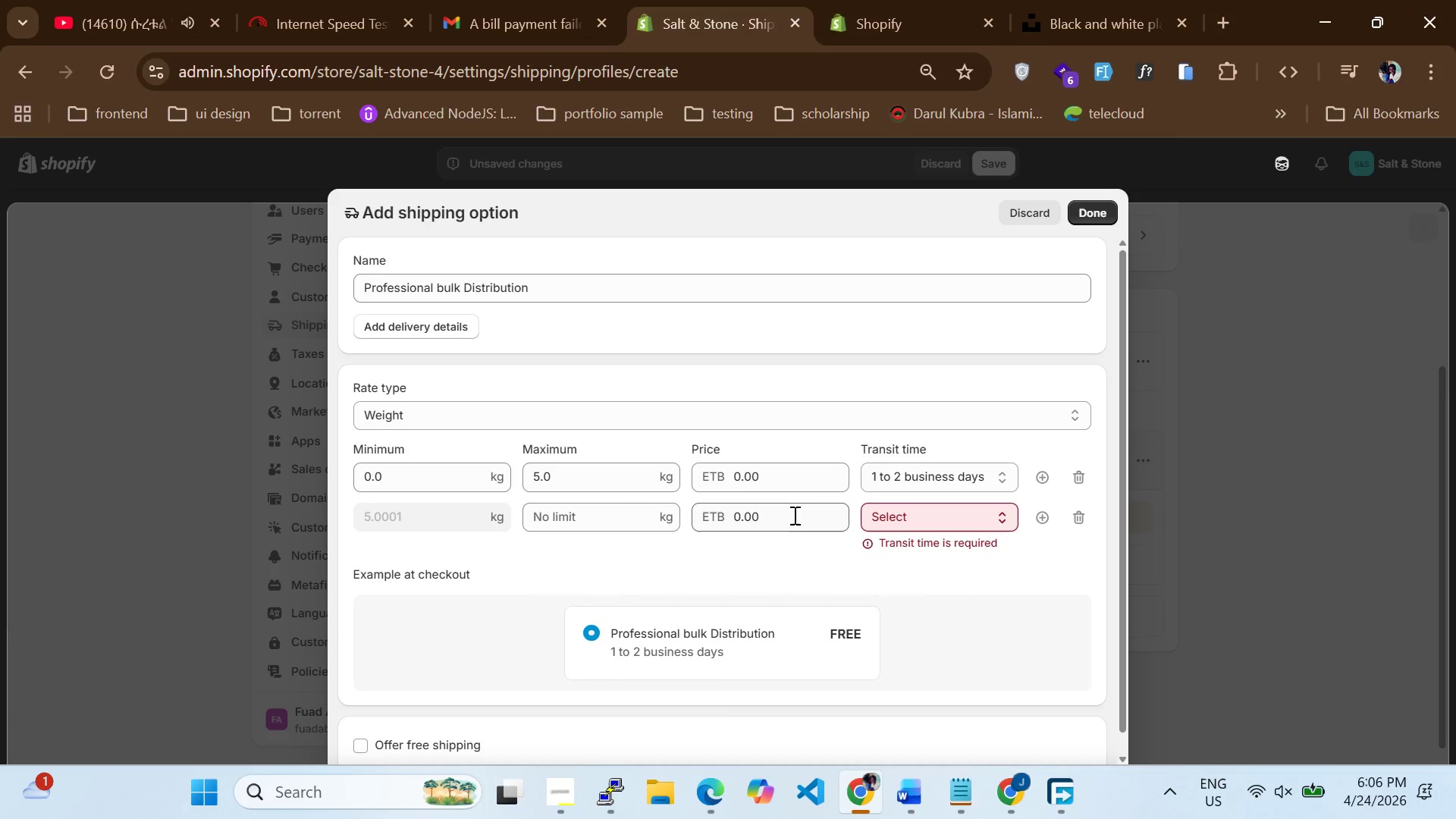 
left_click([635, 516])
 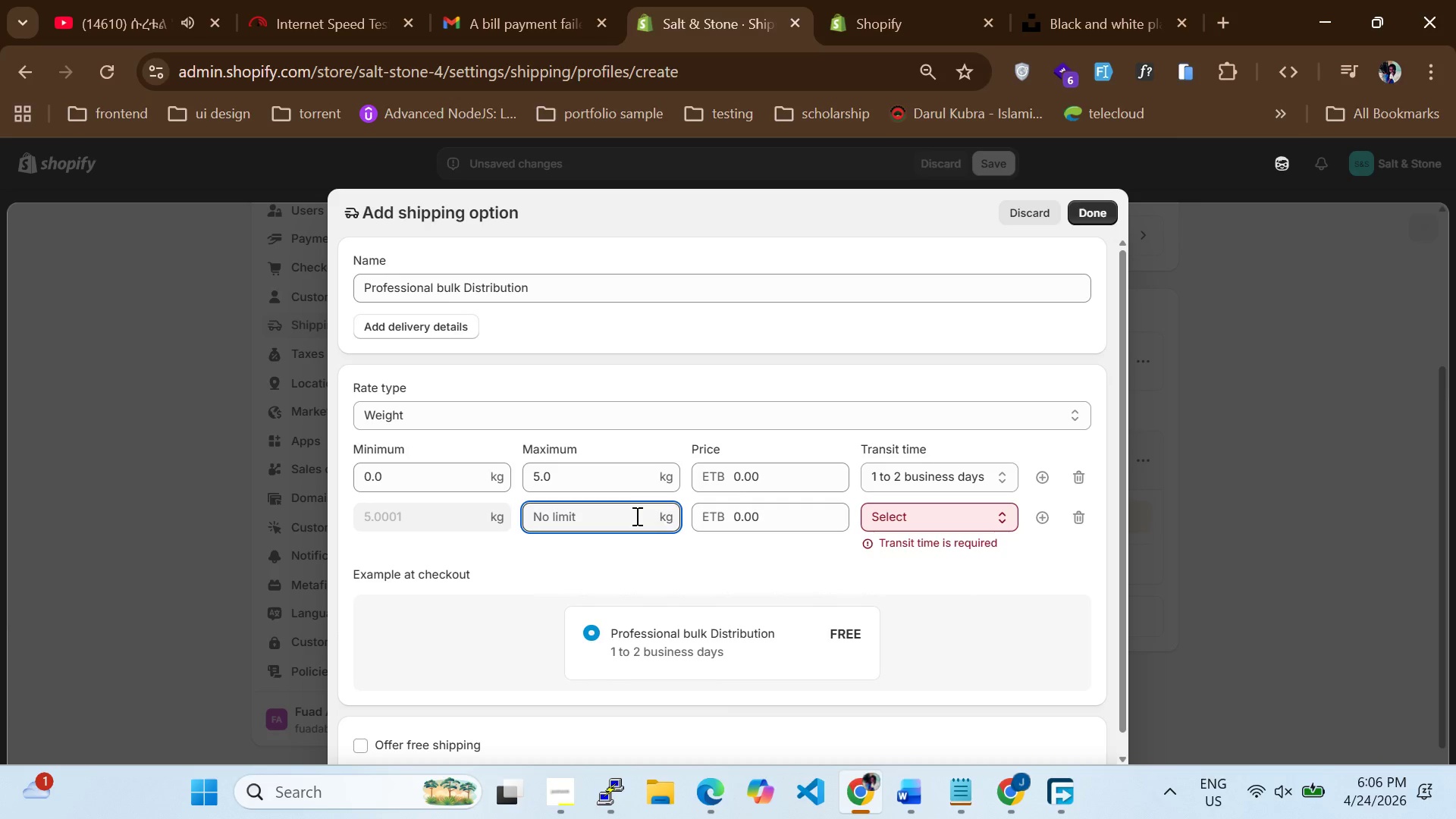 
type(15)
 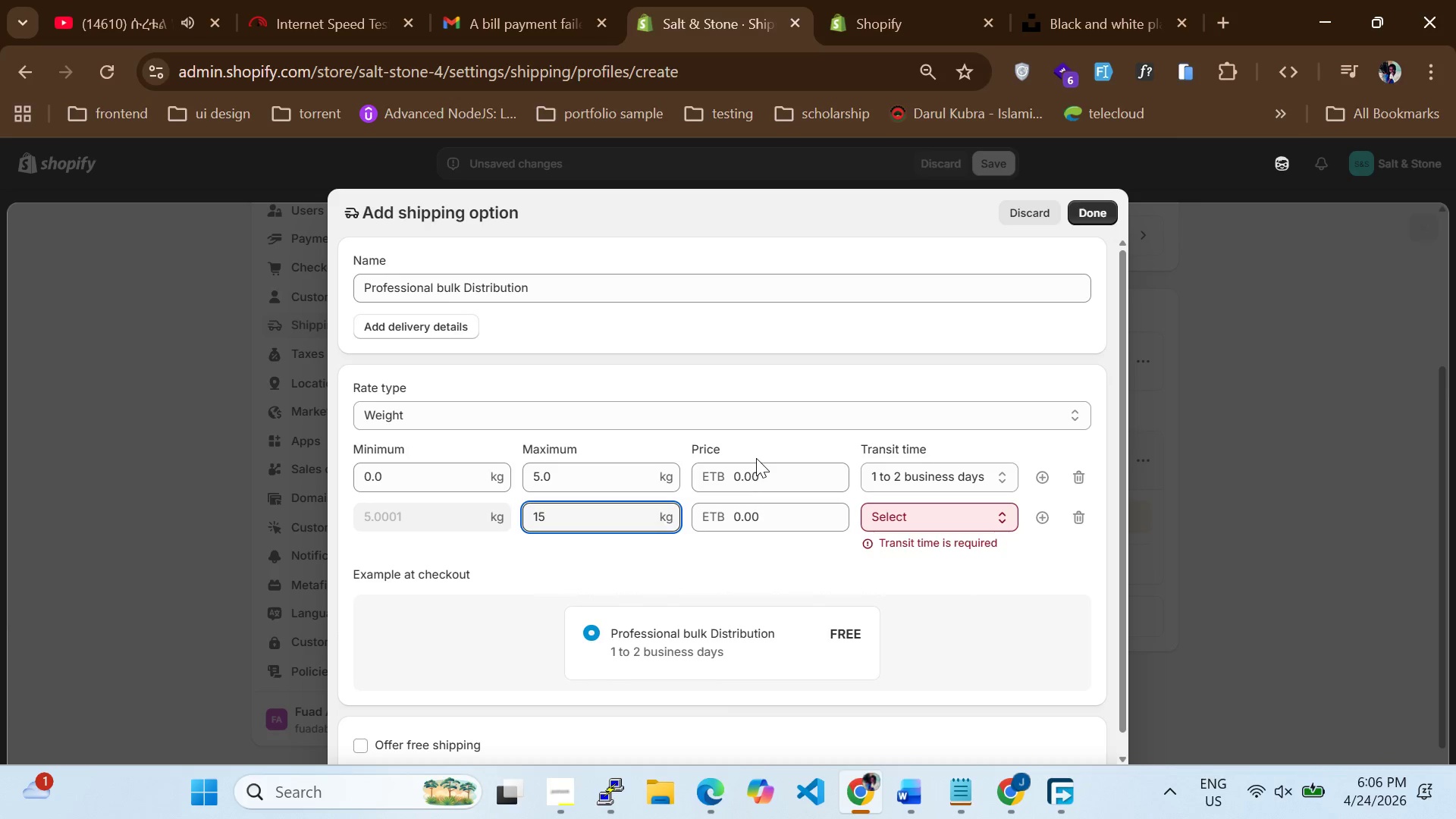 
left_click_drag(start_coordinate=[759, 480], to_coordinate=[693, 479])
 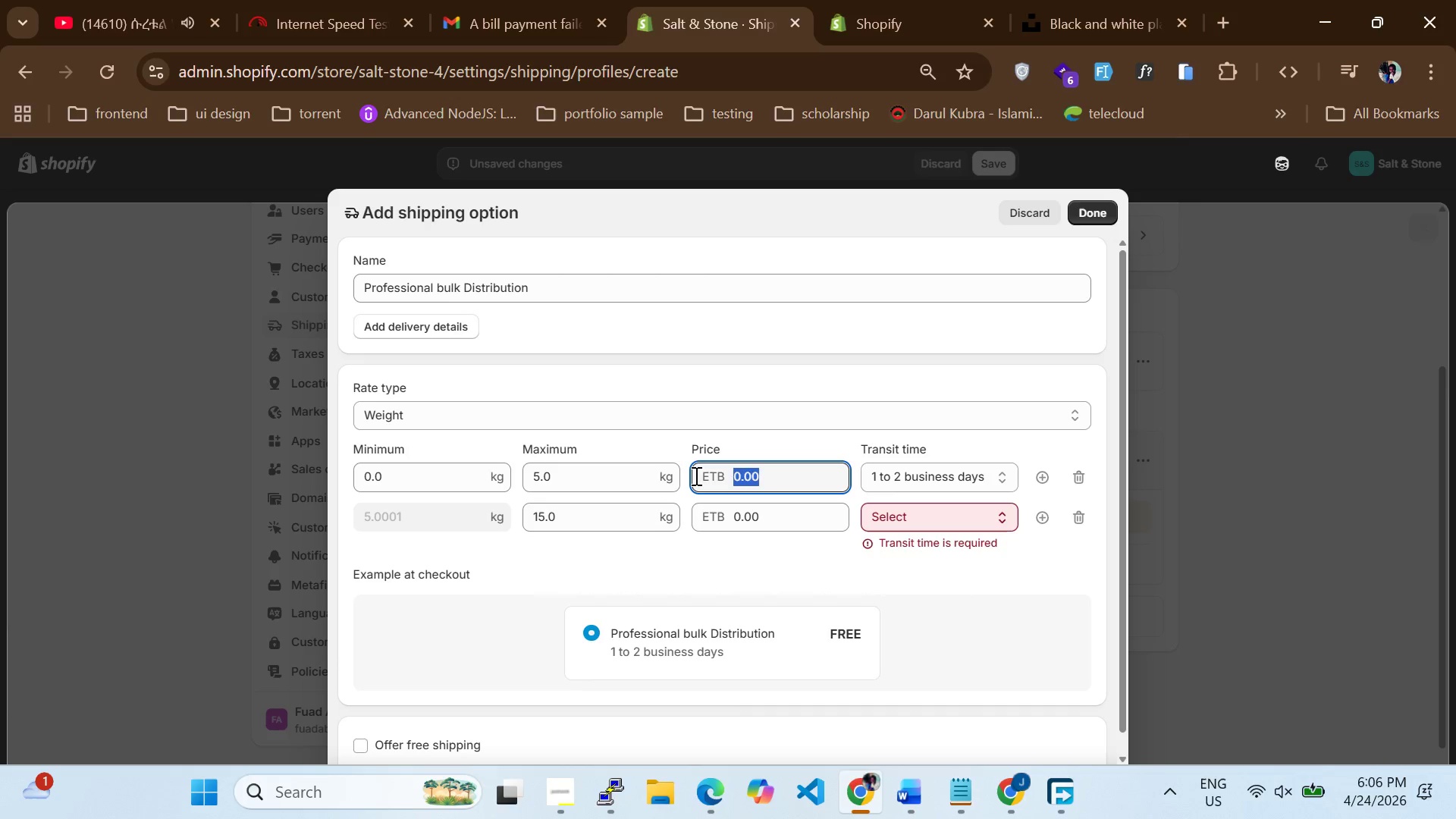 
type(14)
 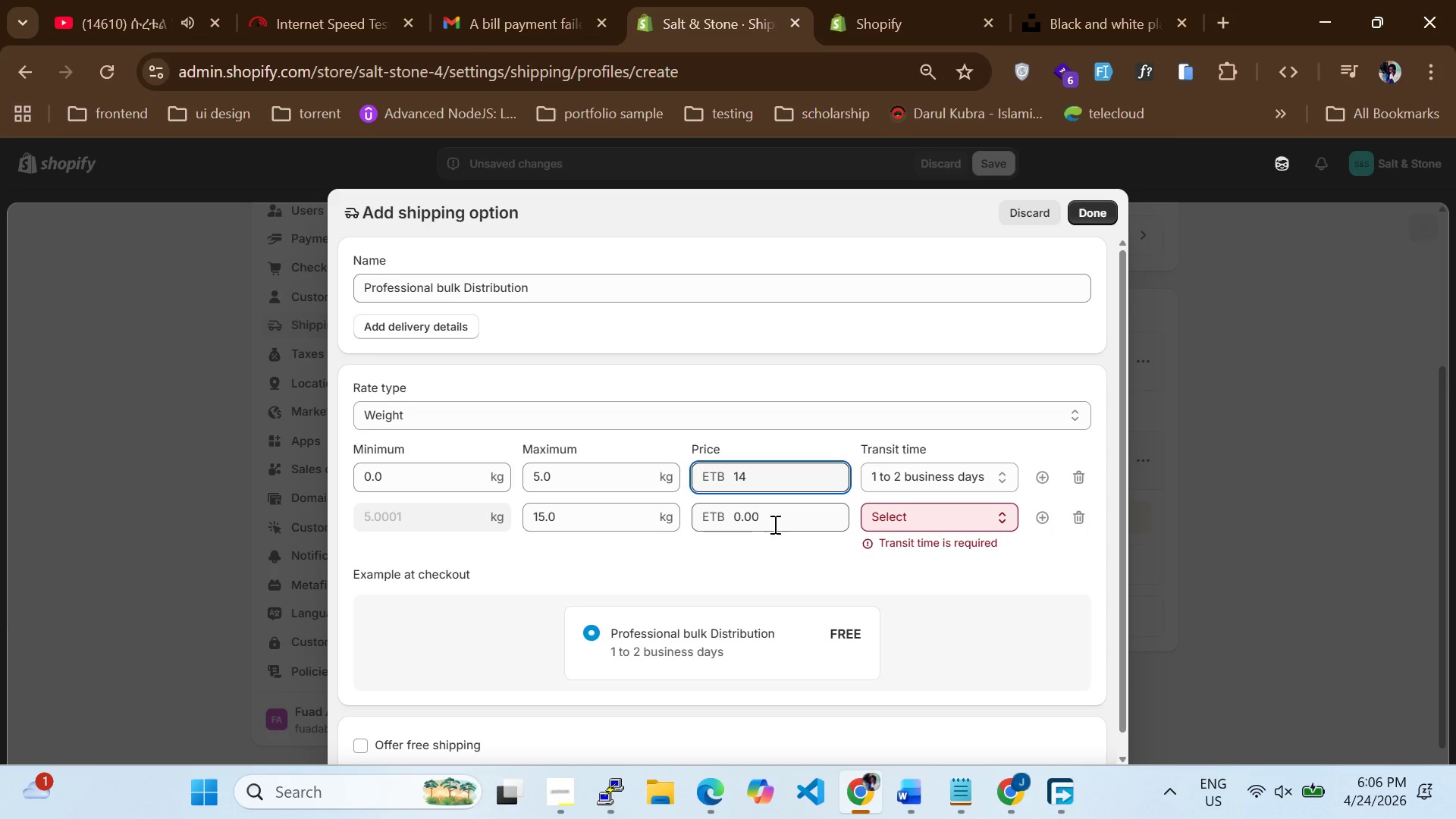 
left_click_drag(start_coordinate=[774, 522], to_coordinate=[635, 521])
 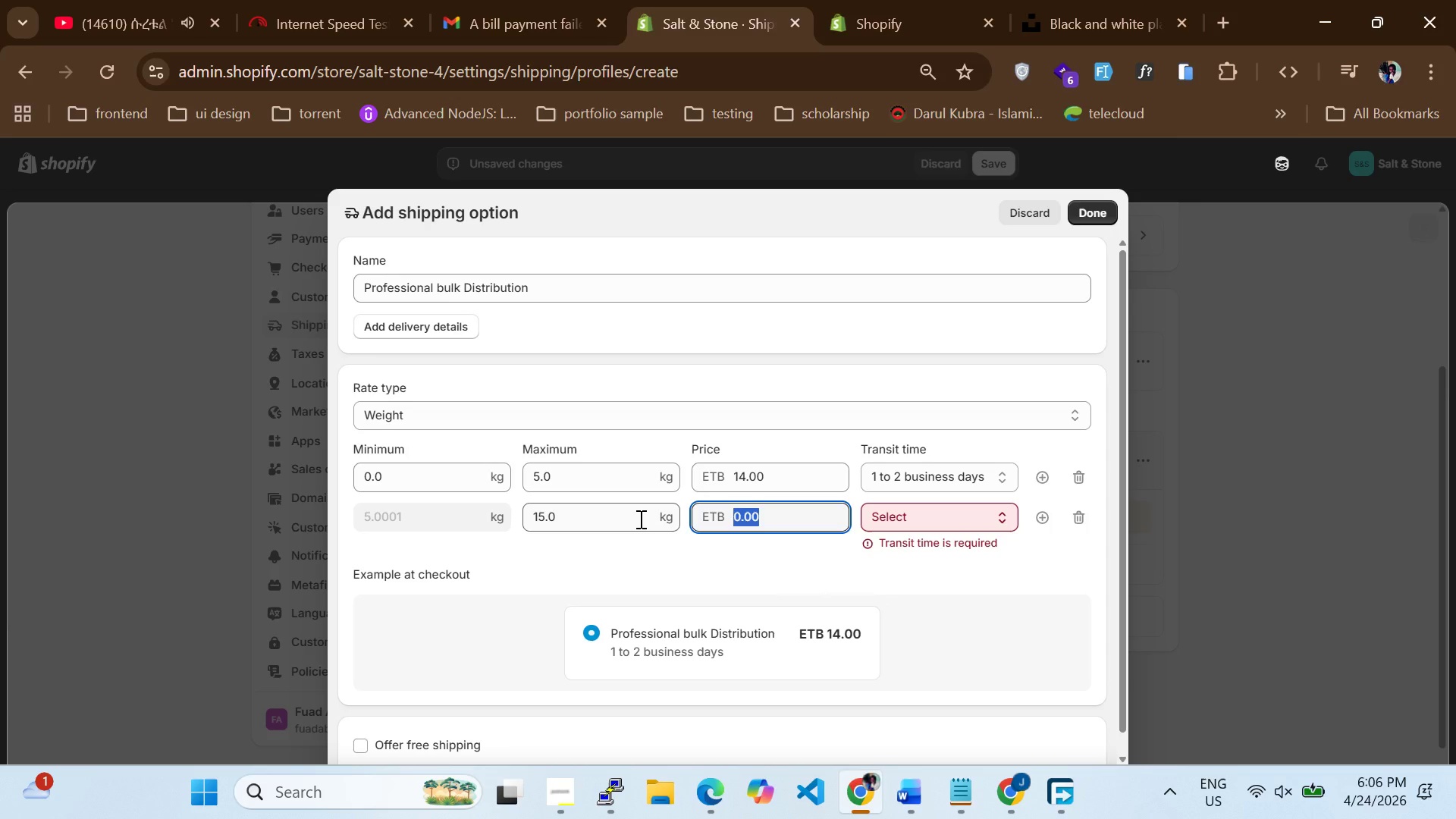 
type(28)
 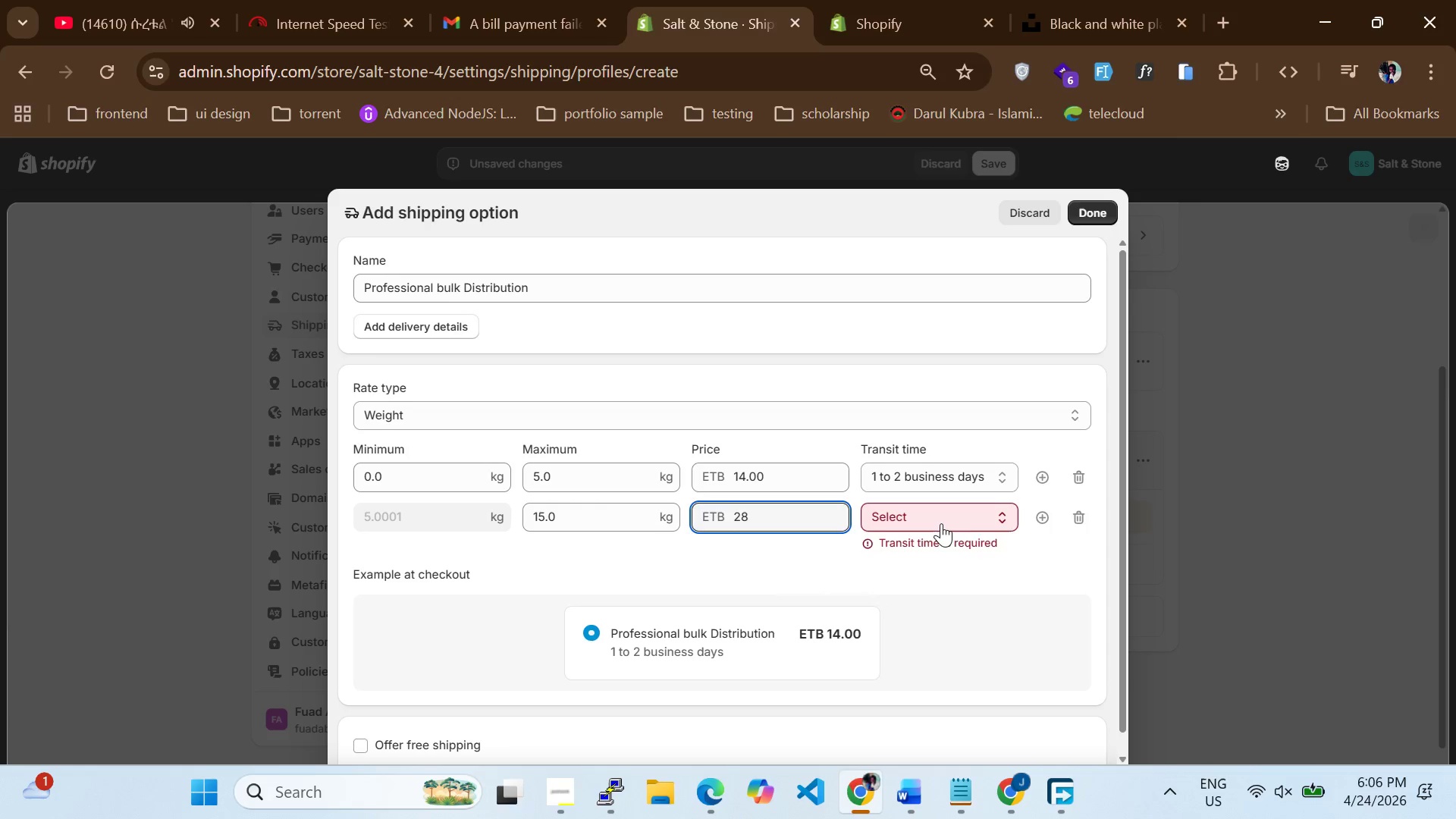 
left_click([941, 523])
 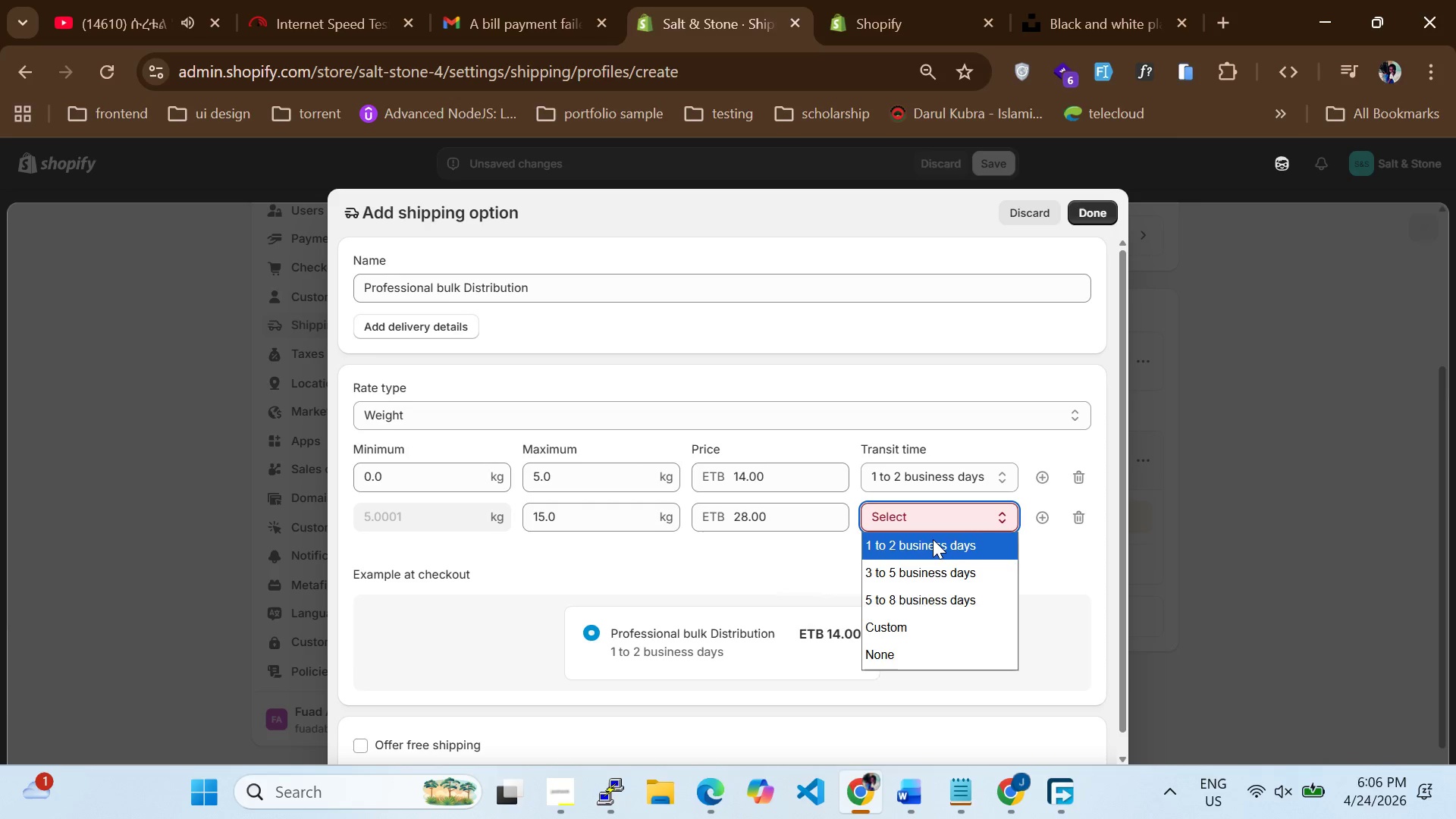 
left_click([933, 539])
 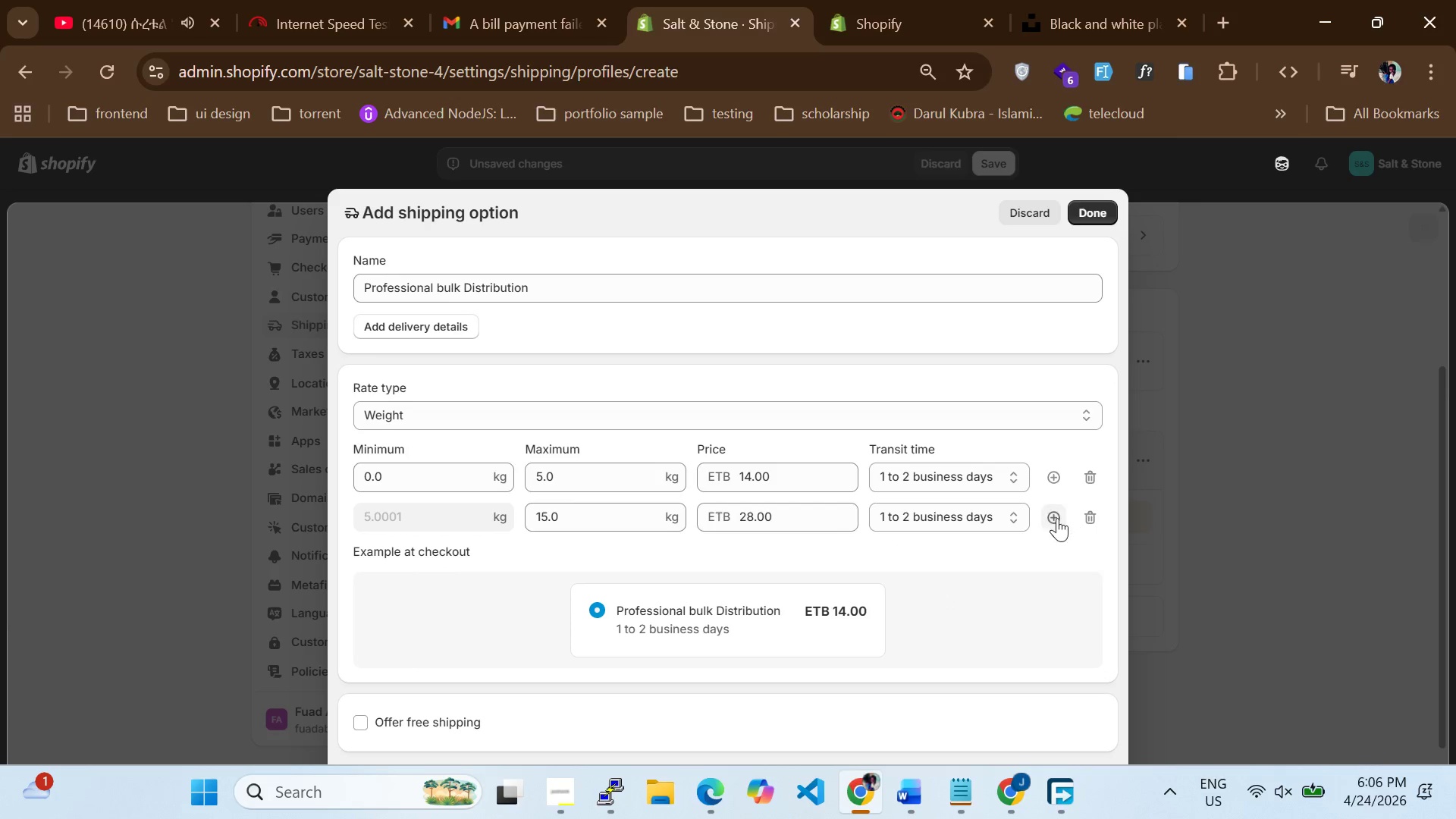 
double_click([1051, 516])
 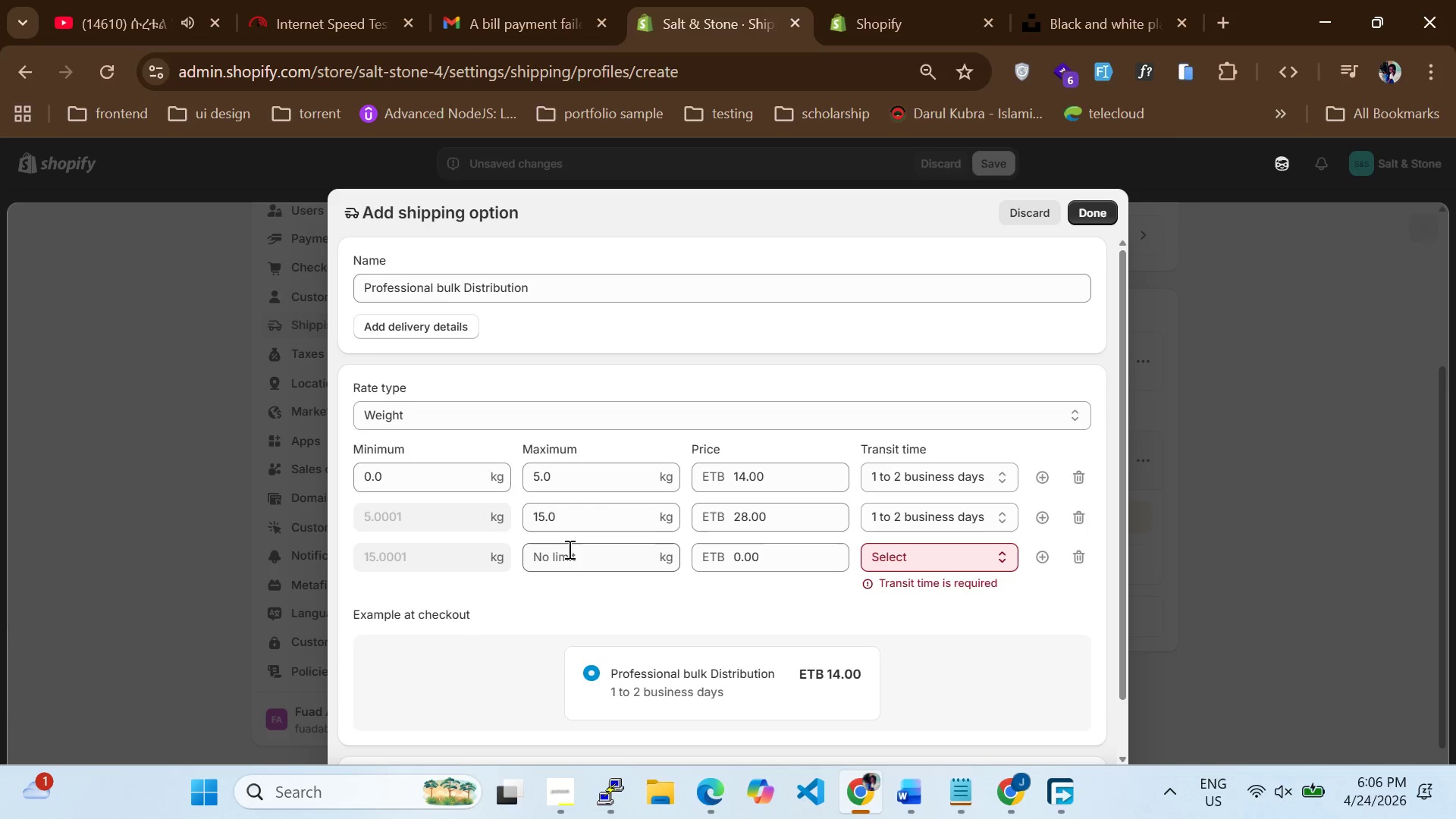 
left_click([577, 551])
 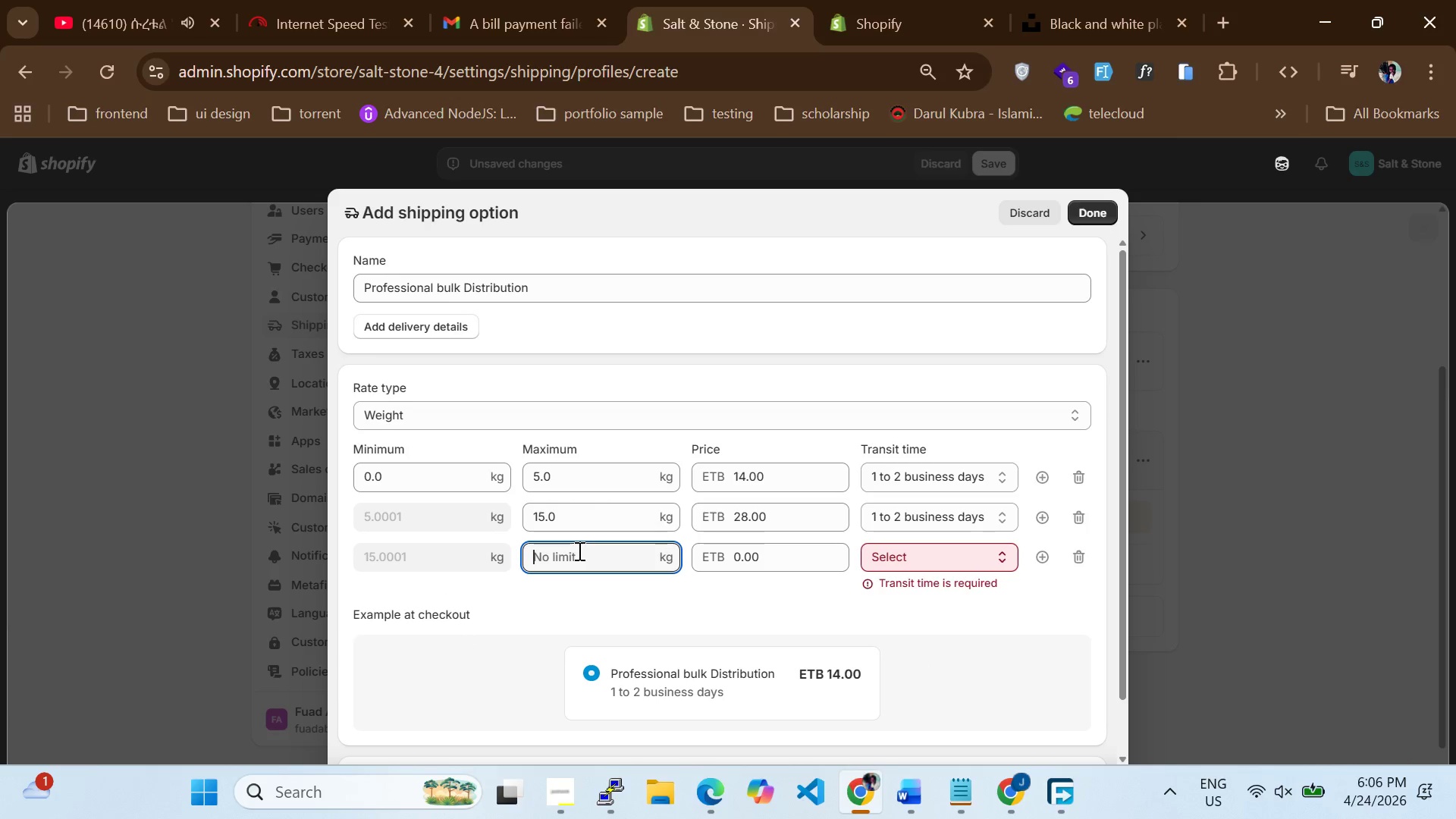 
type(30)
 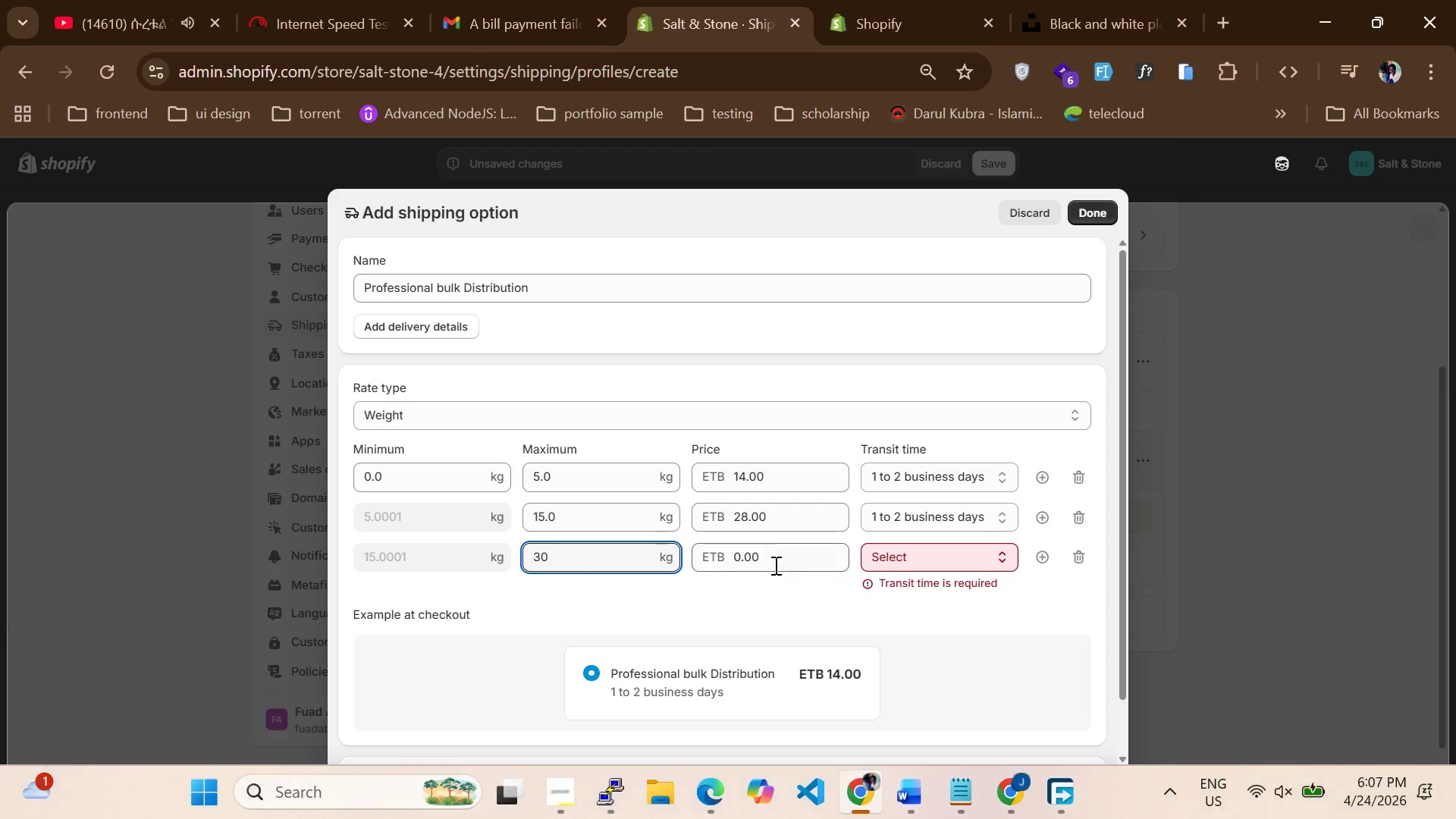 
left_click_drag(start_coordinate=[771, 562], to_coordinate=[714, 554])
 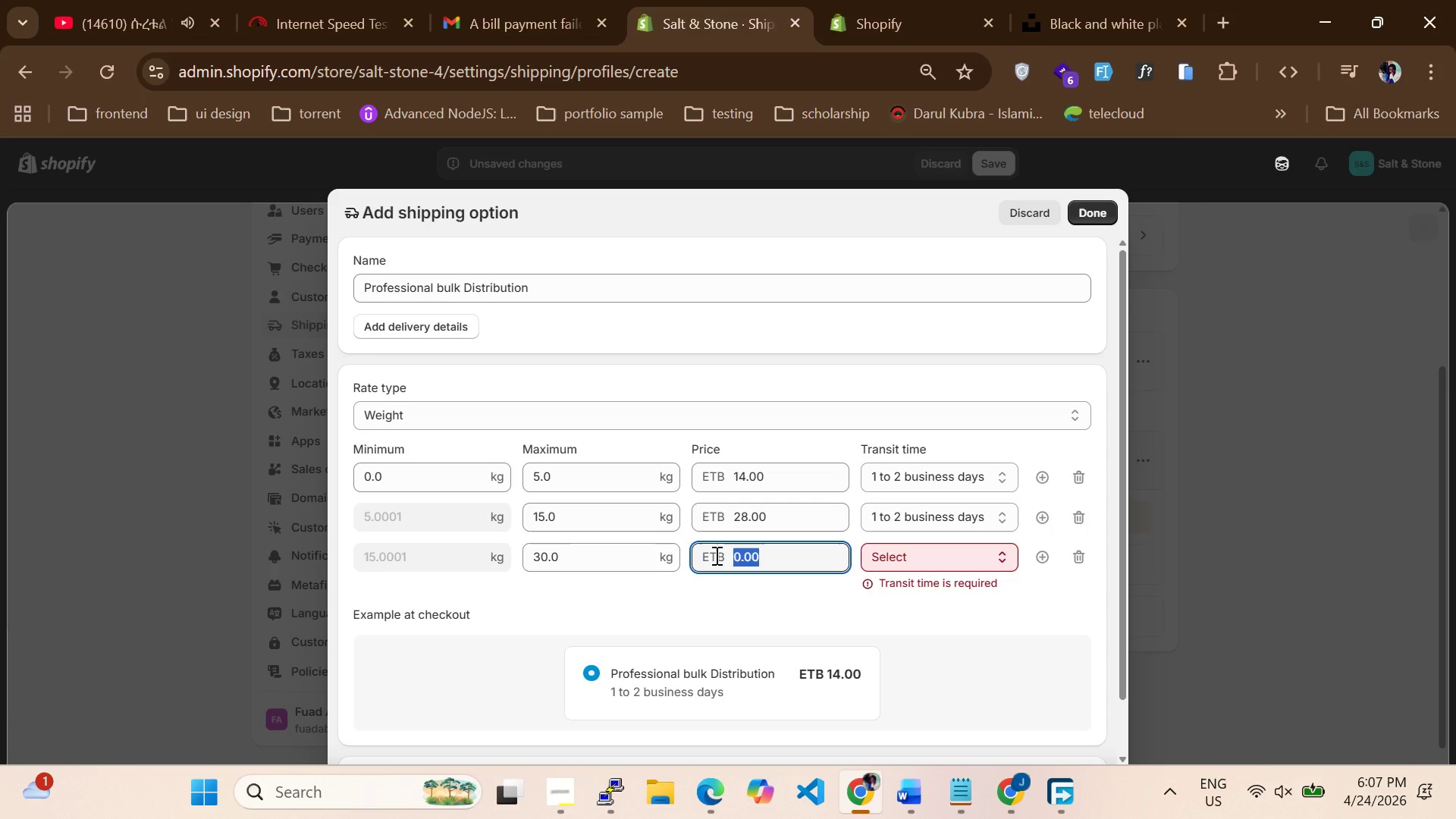 
type(45)
 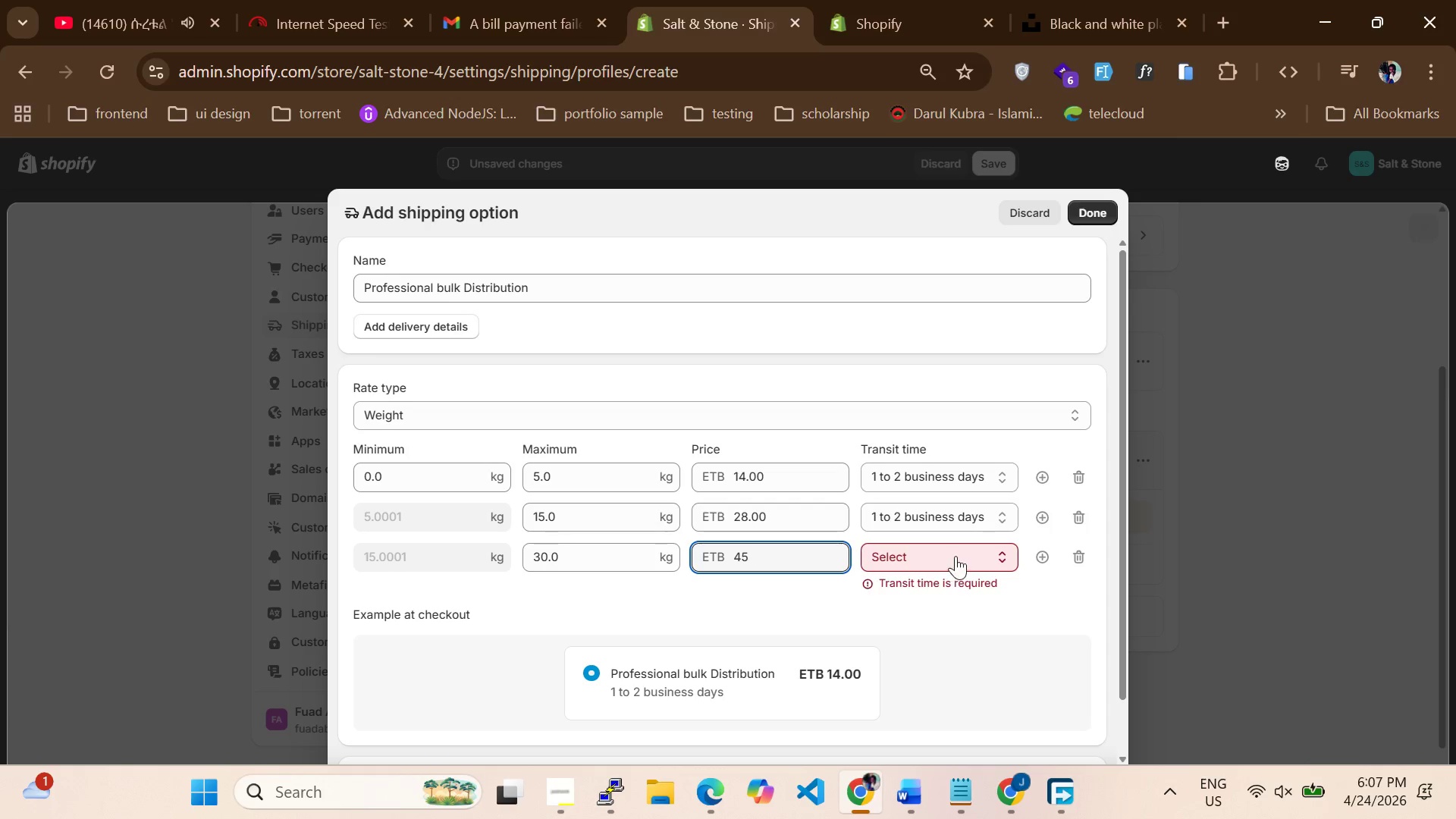 
left_click([956, 556])
 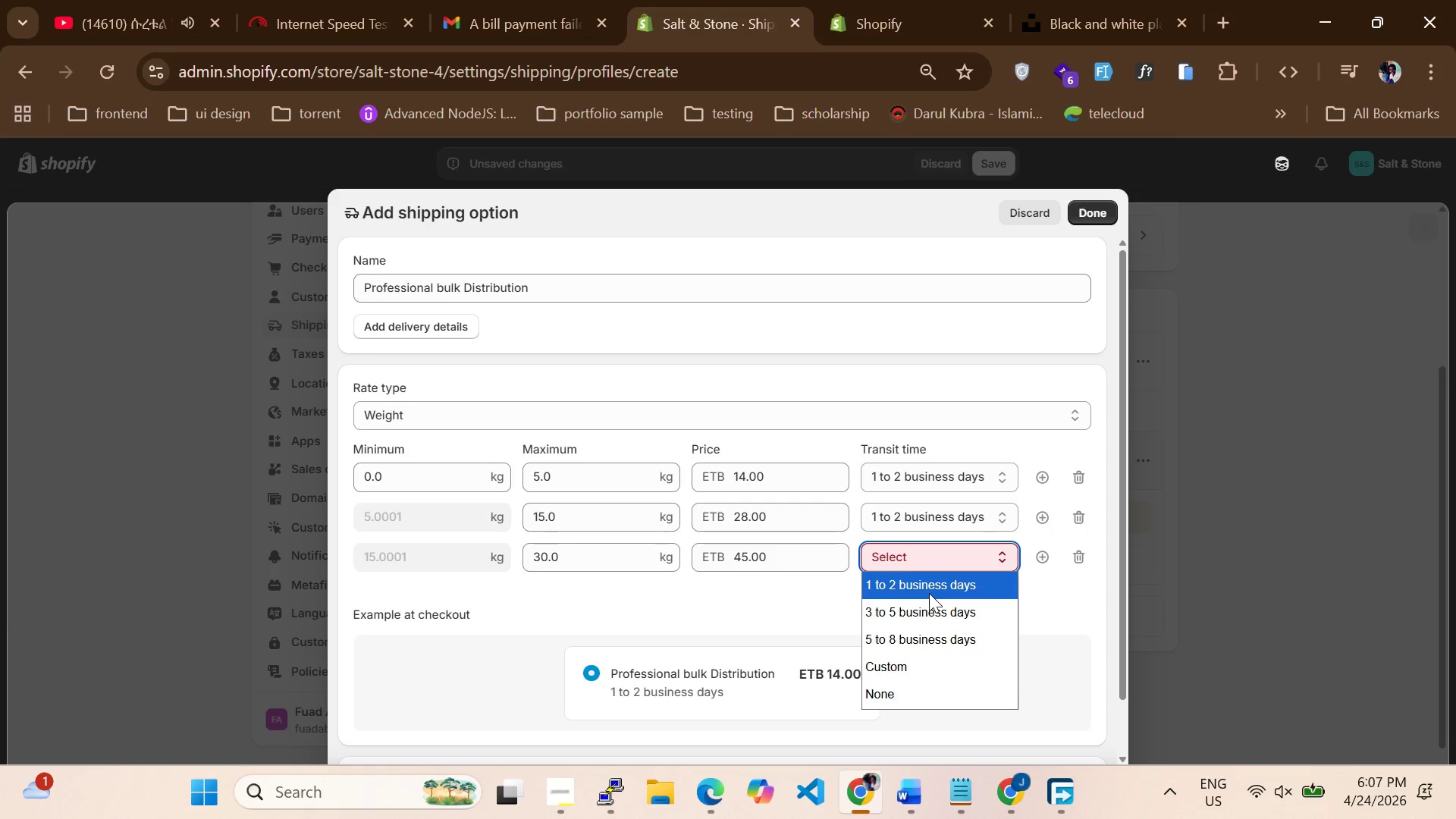 
left_click([929, 593])
 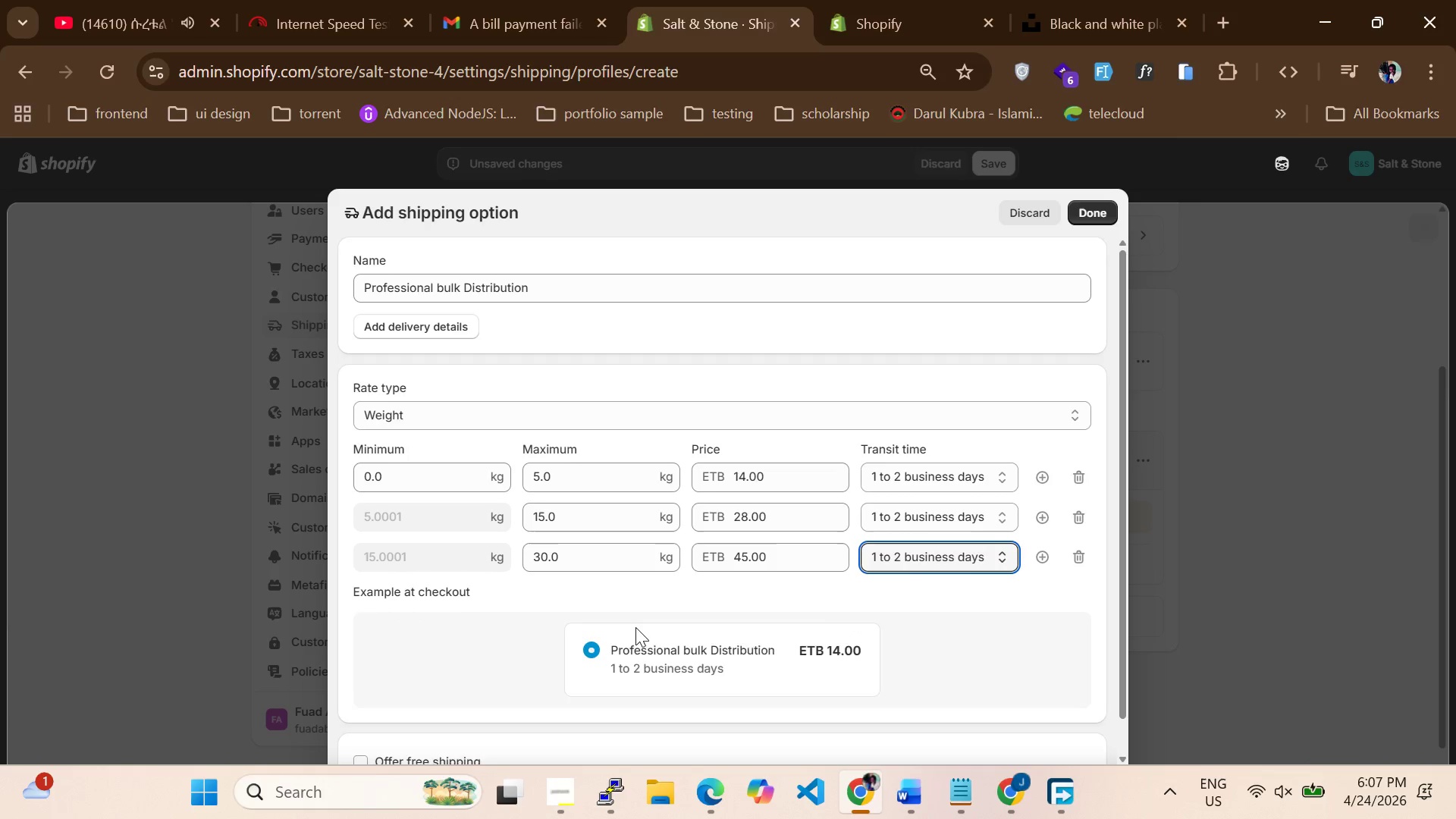 
scroll: coordinate [635, 627], scroll_direction: down, amount: 2.0
 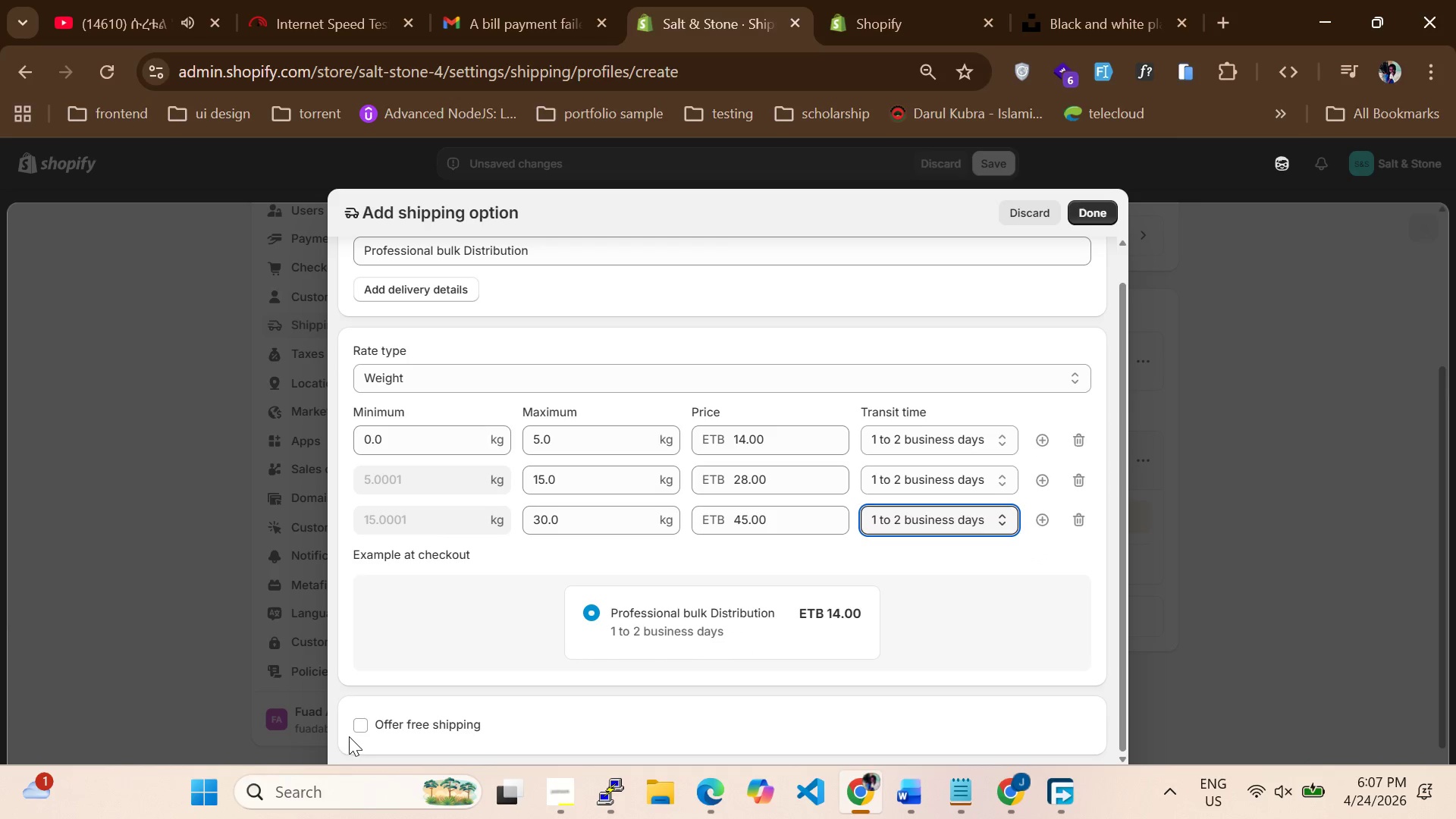 
left_click([361, 724])
 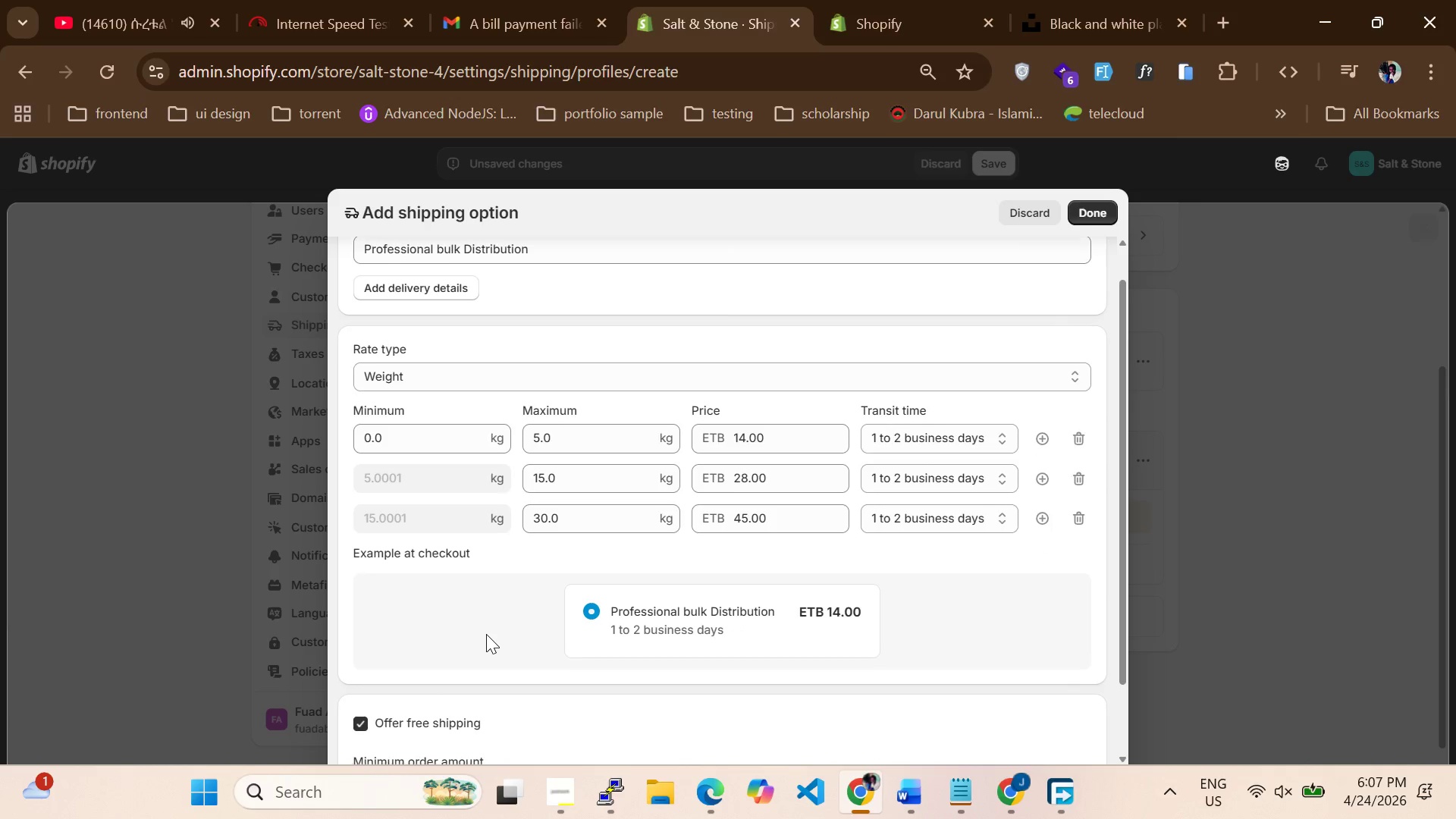 
scroll: coordinate [486, 634], scroll_direction: down, amount: 3.0
 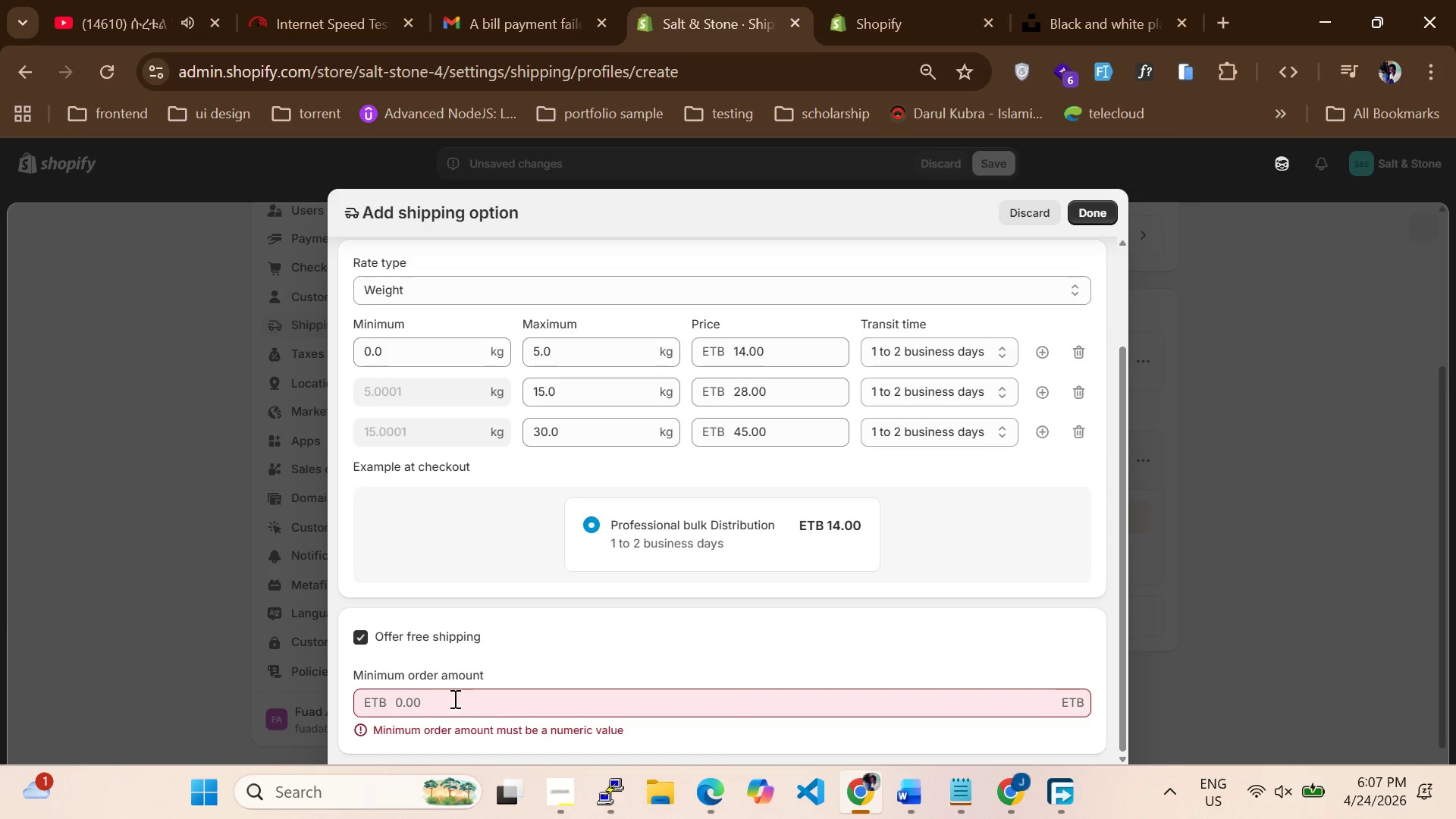 
left_click_drag(start_coordinate=[449, 702], to_coordinate=[270, 715])
 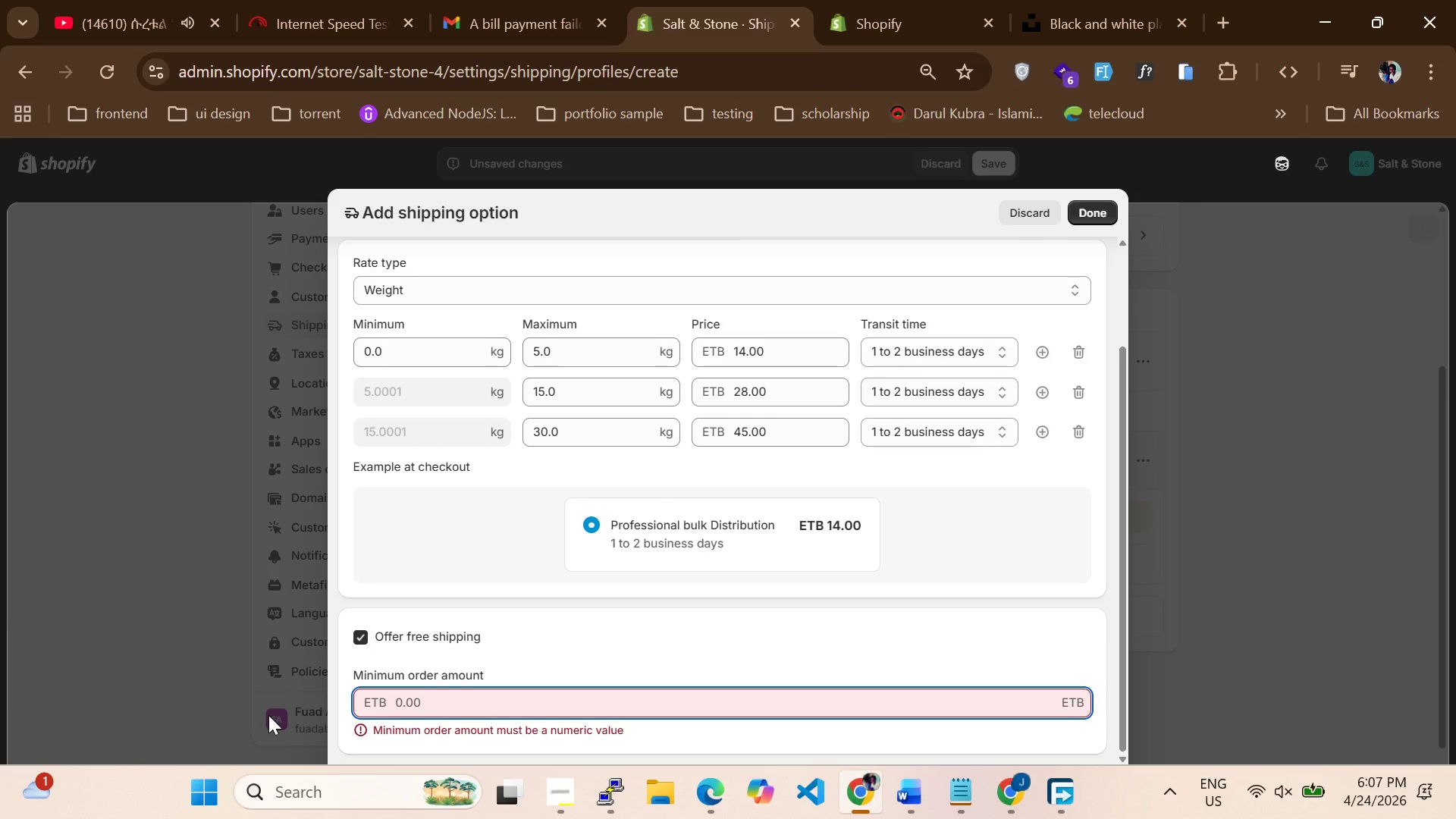 
type(100)
 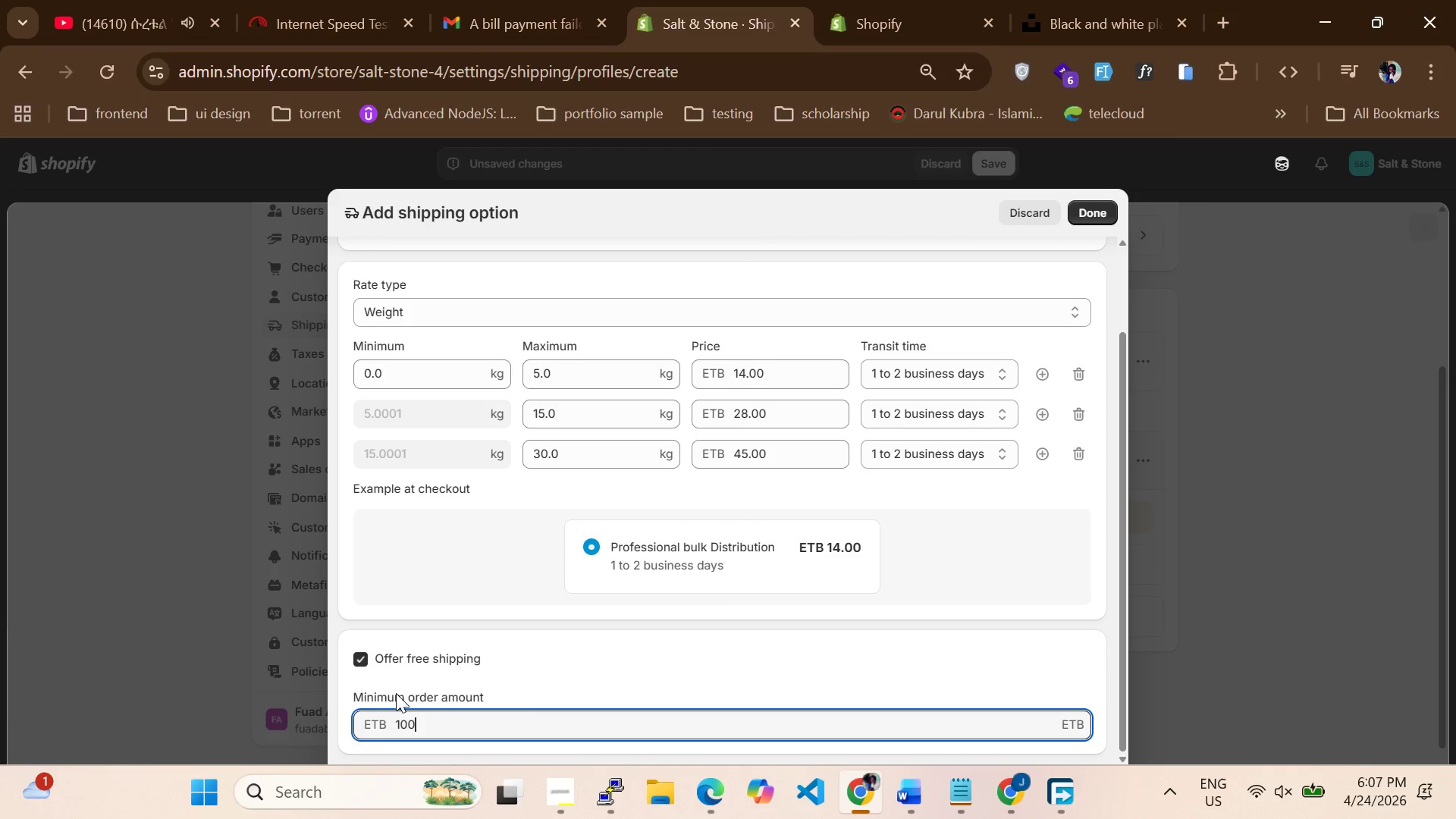 
scroll: coordinate [910, 337], scroll_direction: down, amount: 3.0
 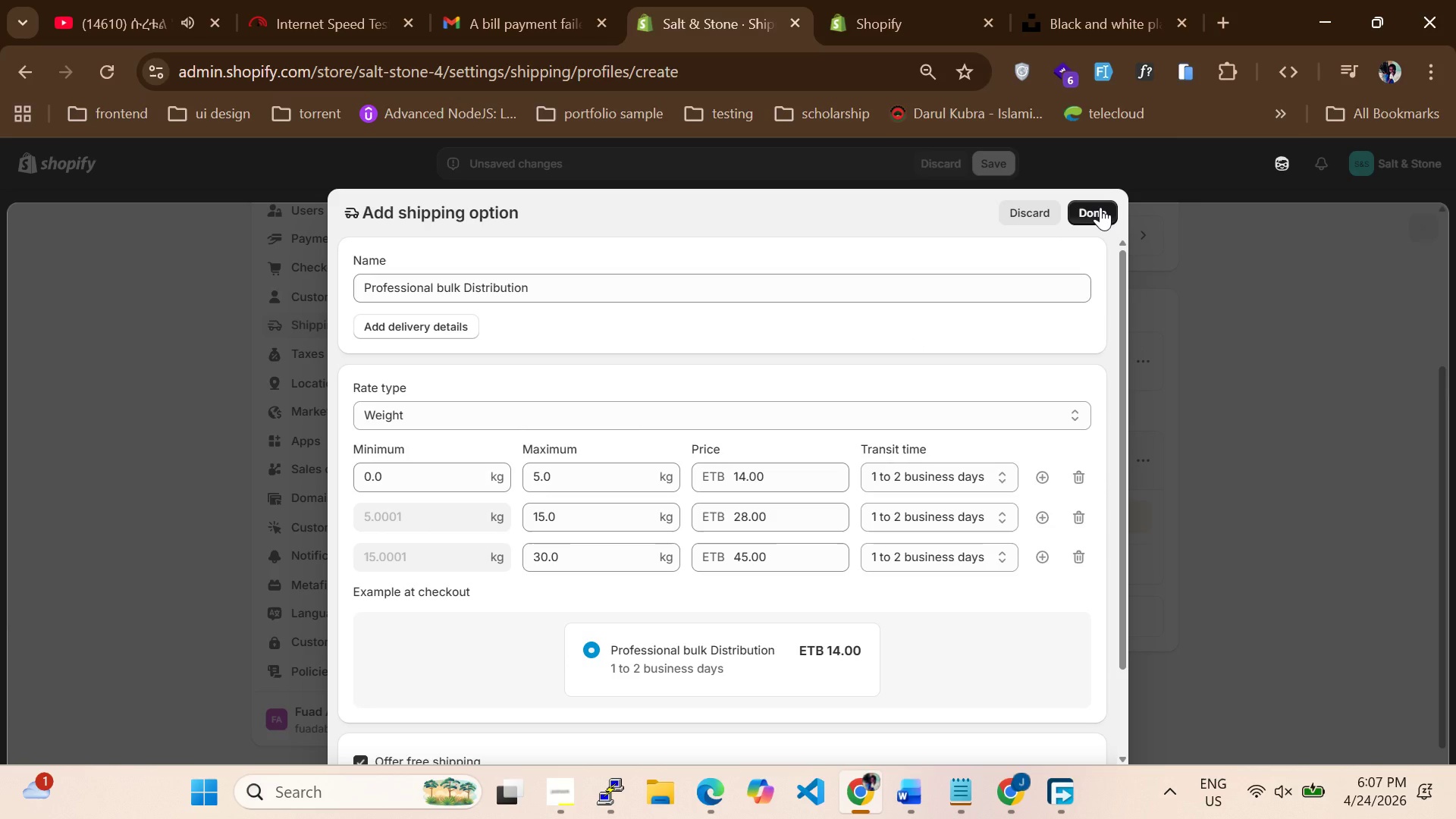 
left_click([1100, 207])
 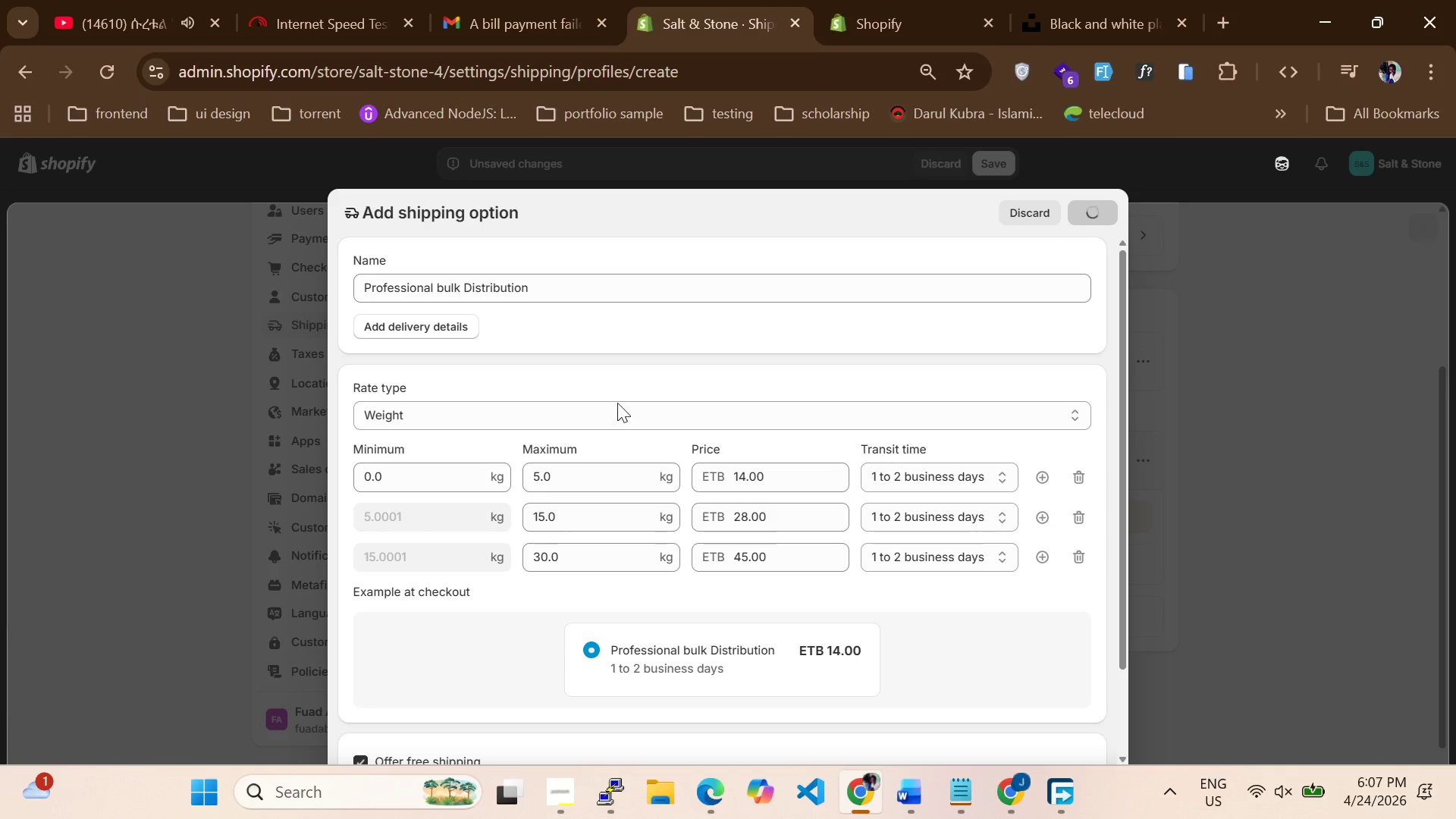 
mouse_move([611, 421])
 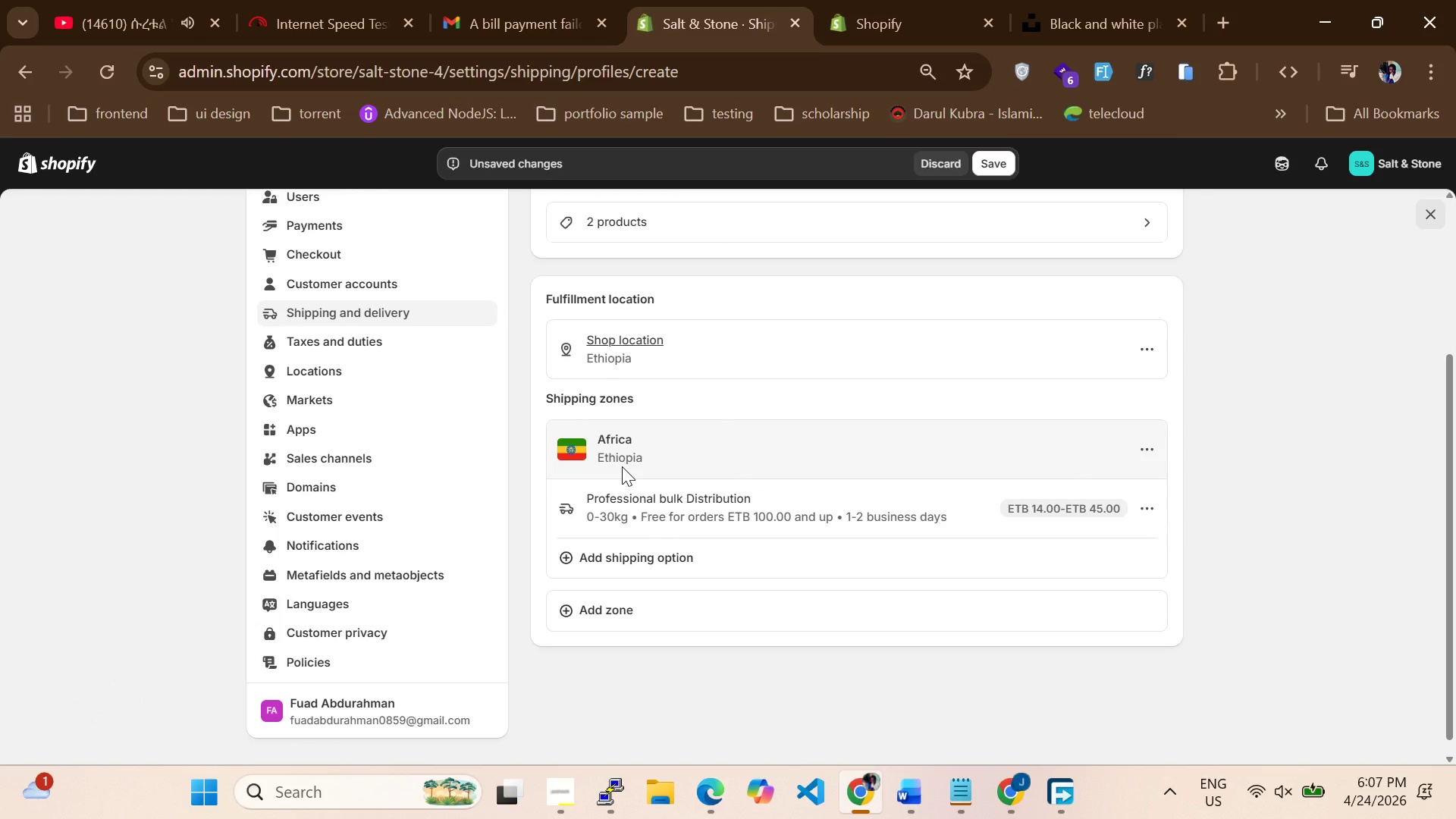 
scroll: coordinate [605, 472], scroll_direction: up, amount: 3.0
 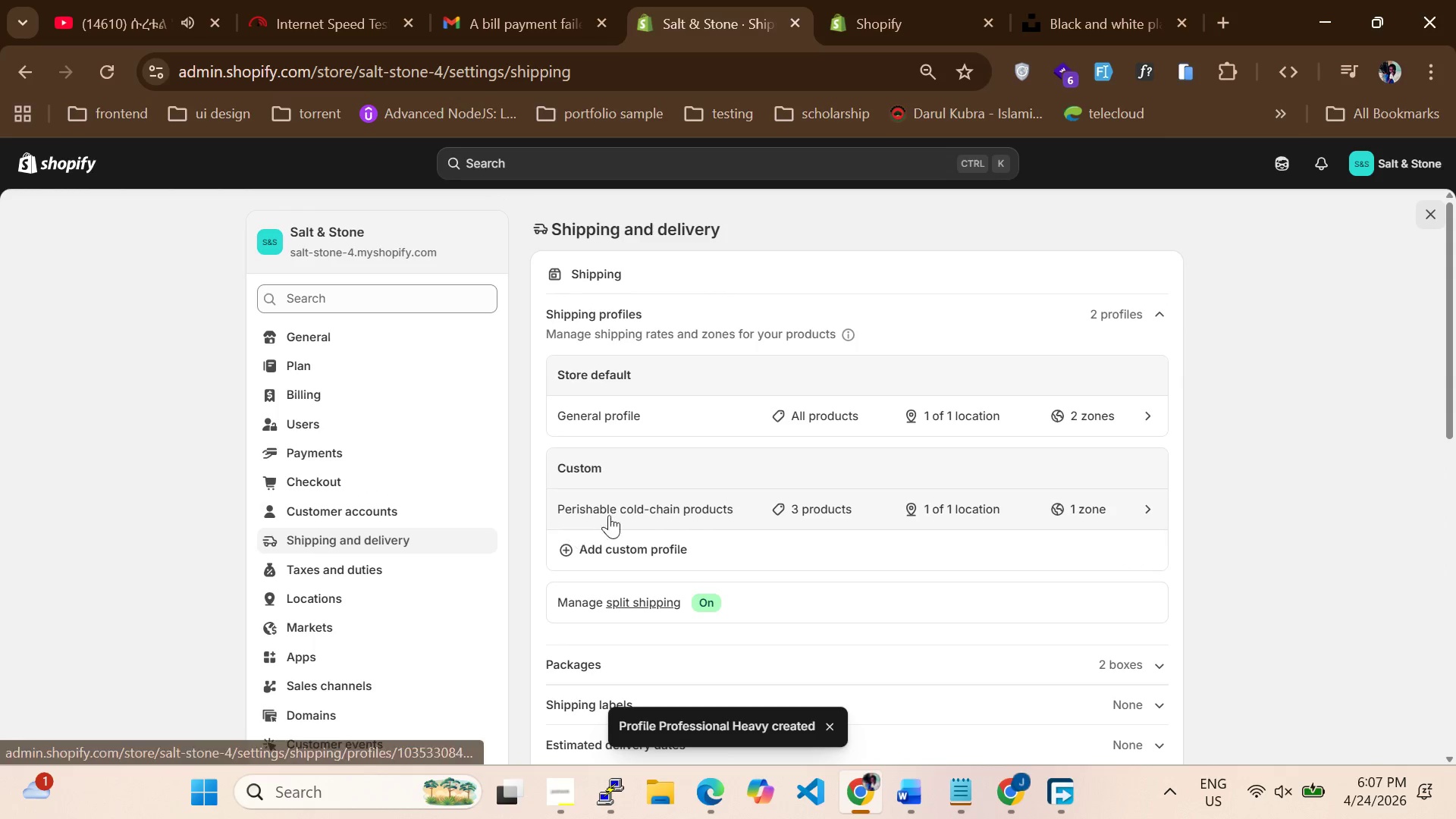 
left_click([619, 586])
 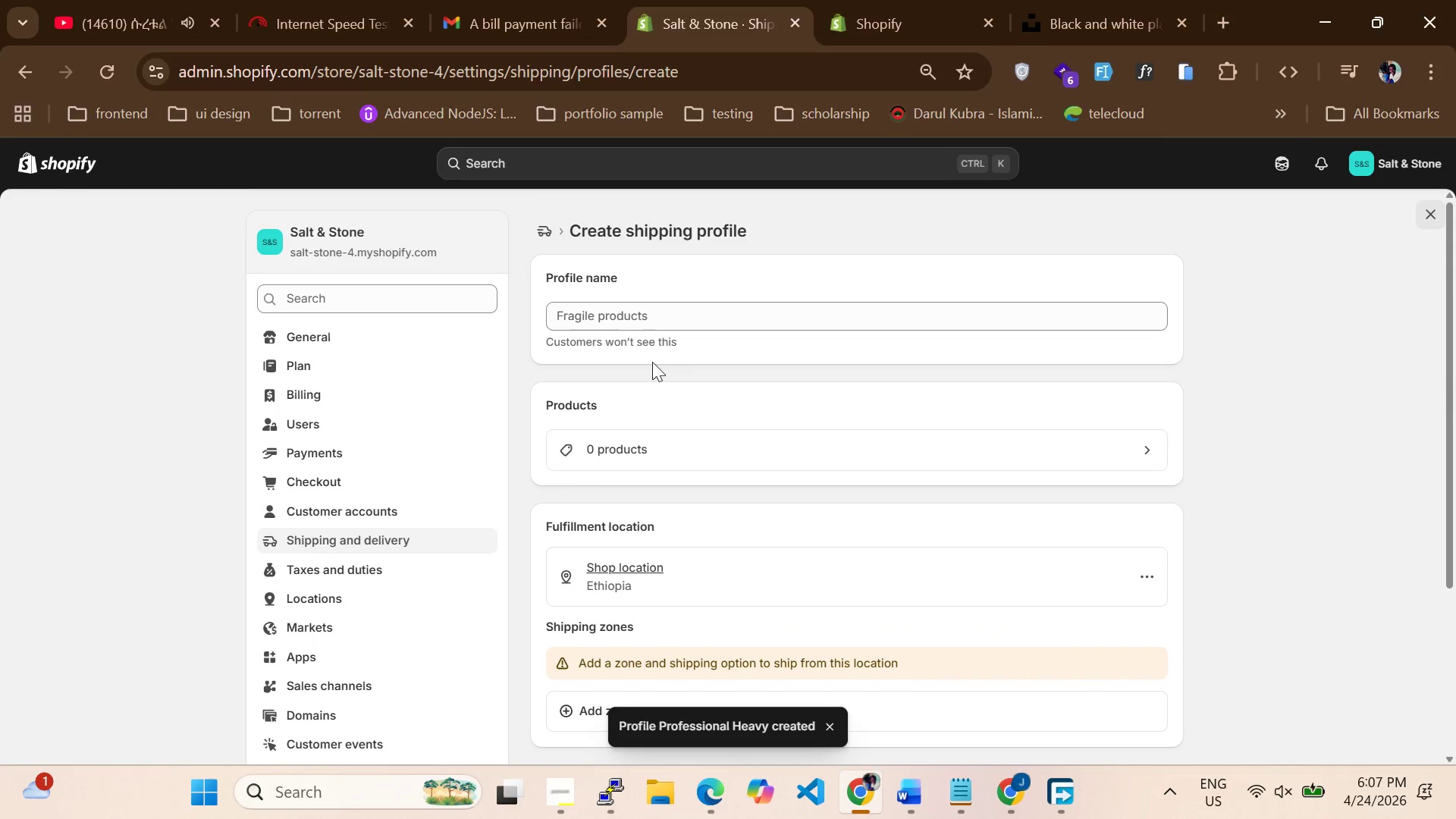 
left_click([660, 328])
 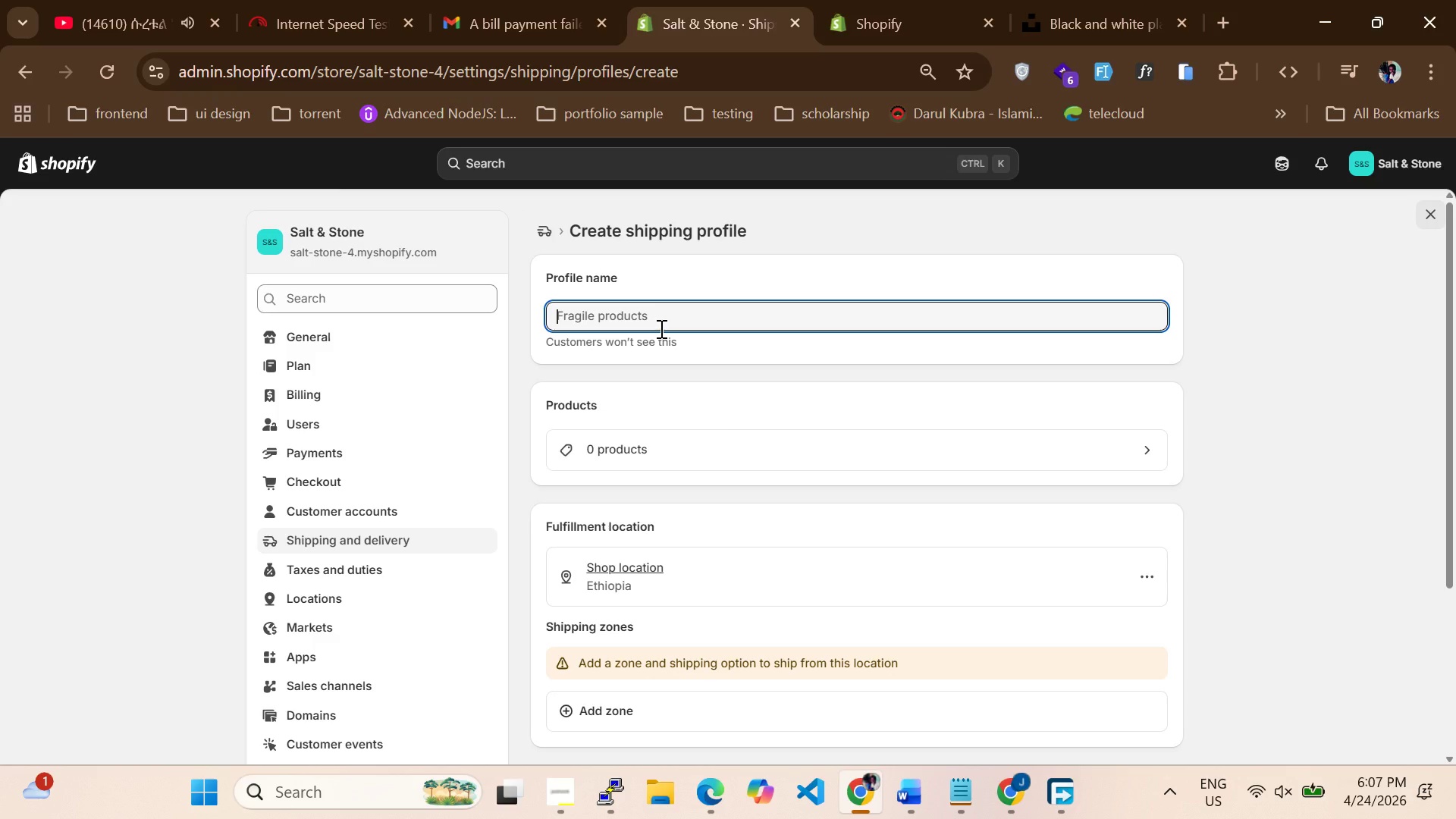 
type(Stab)
key(Backspace)
type(ndard Retail Skincare)
 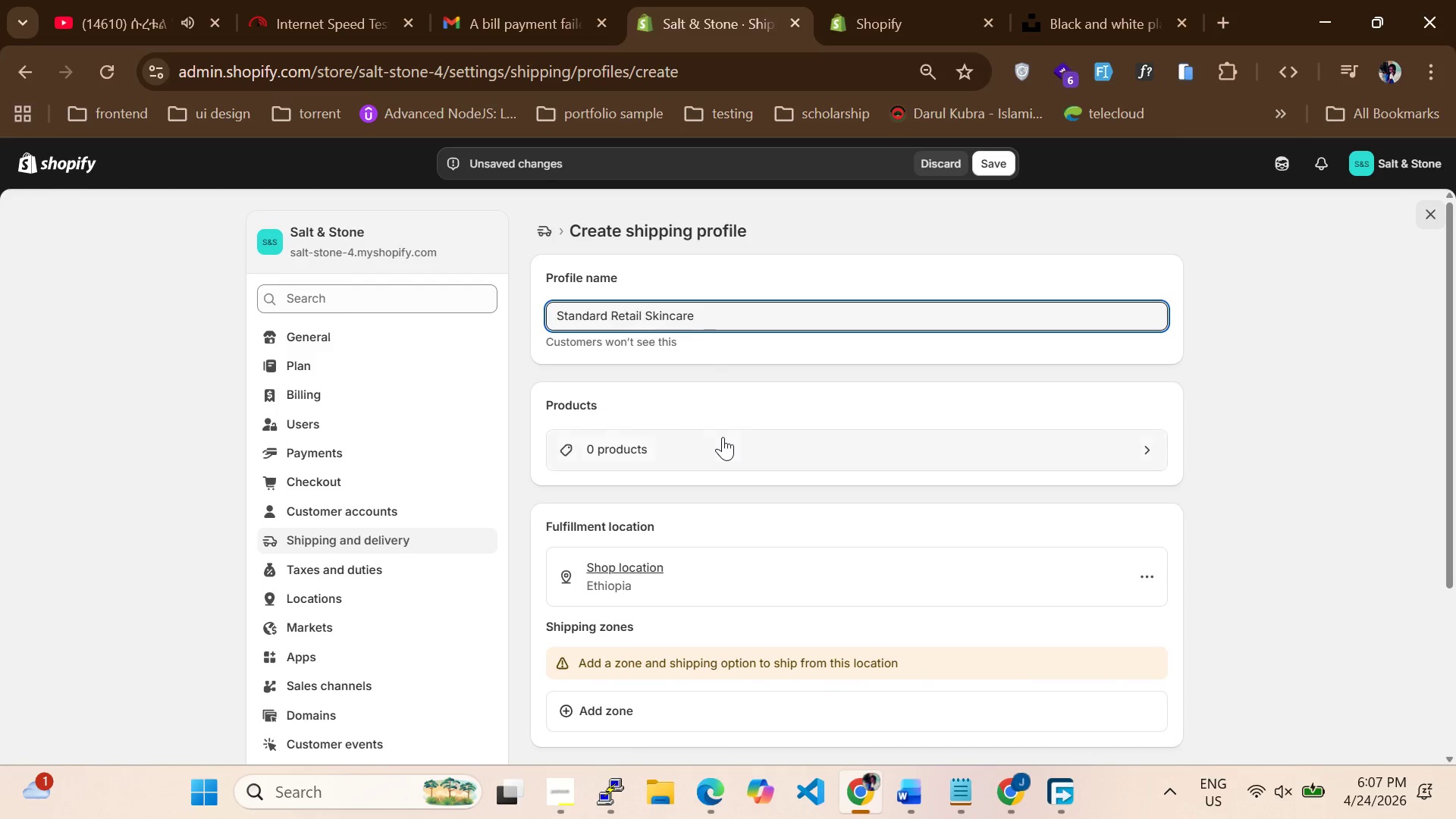 
left_click([722, 438])
 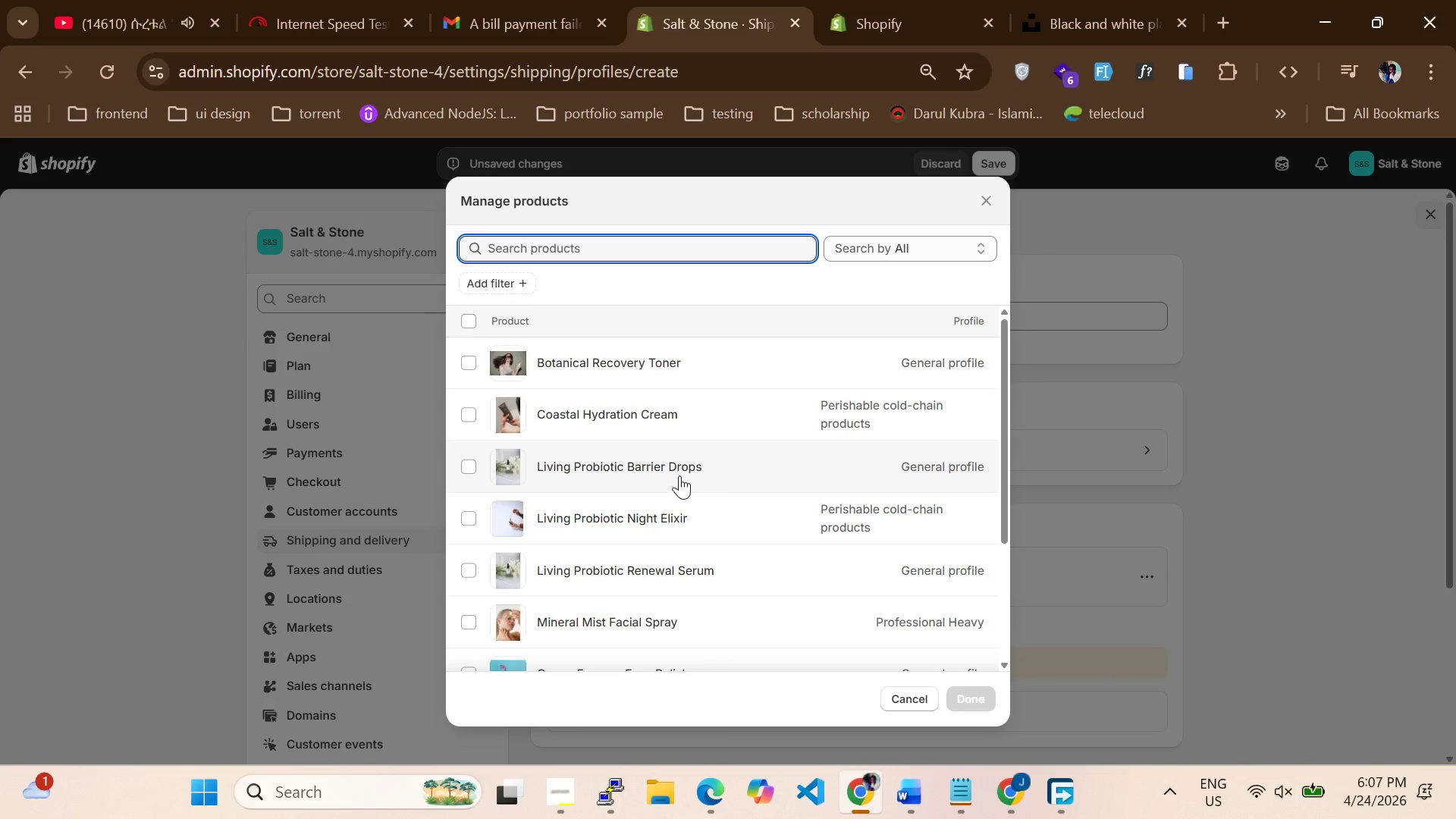 
scroll: coordinate [539, 496], scroll_direction: down, amount: 3.0
 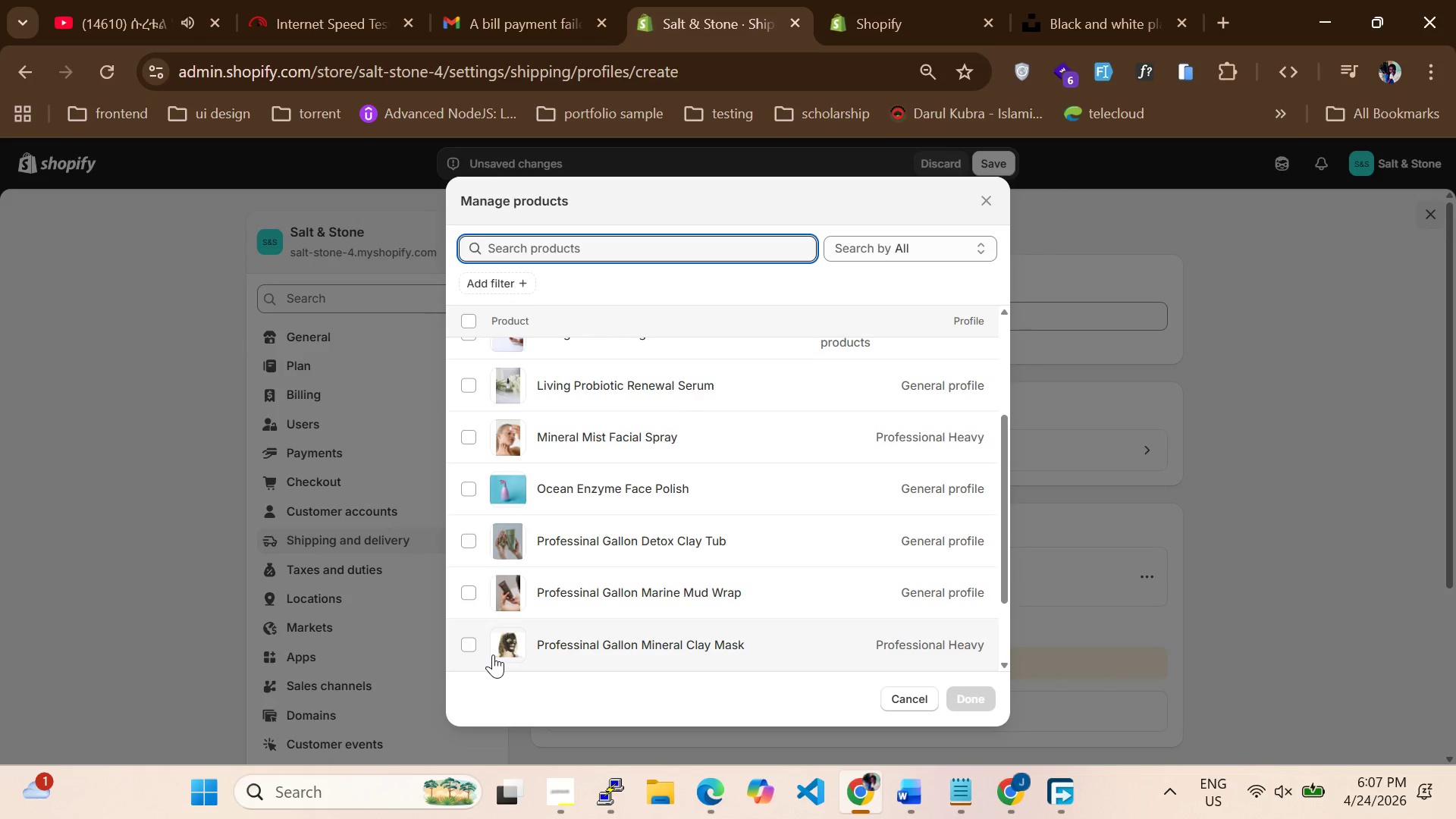 
left_click([490, 654])
 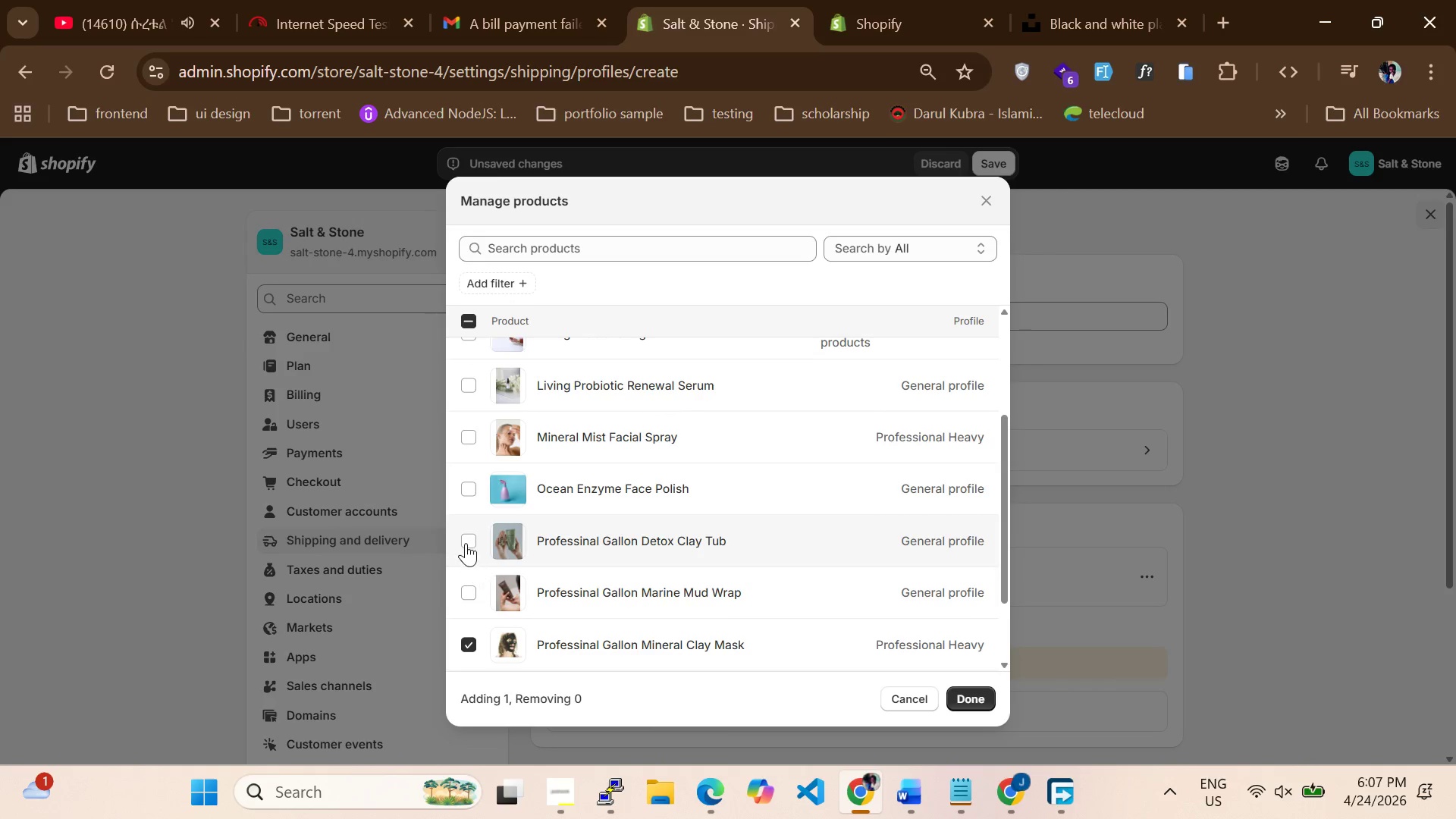 
left_click([466, 541])
 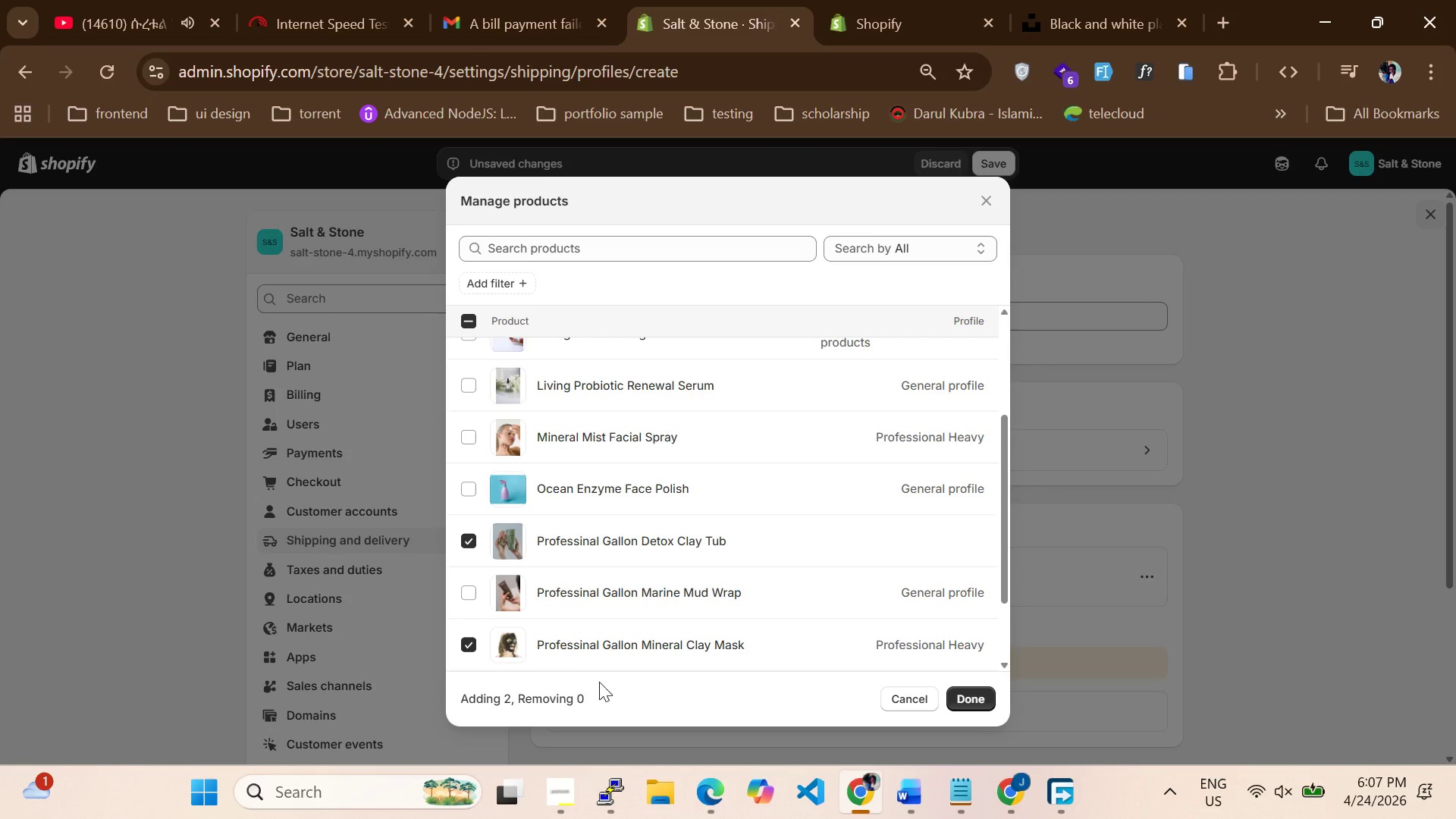 
left_click([481, 634])
 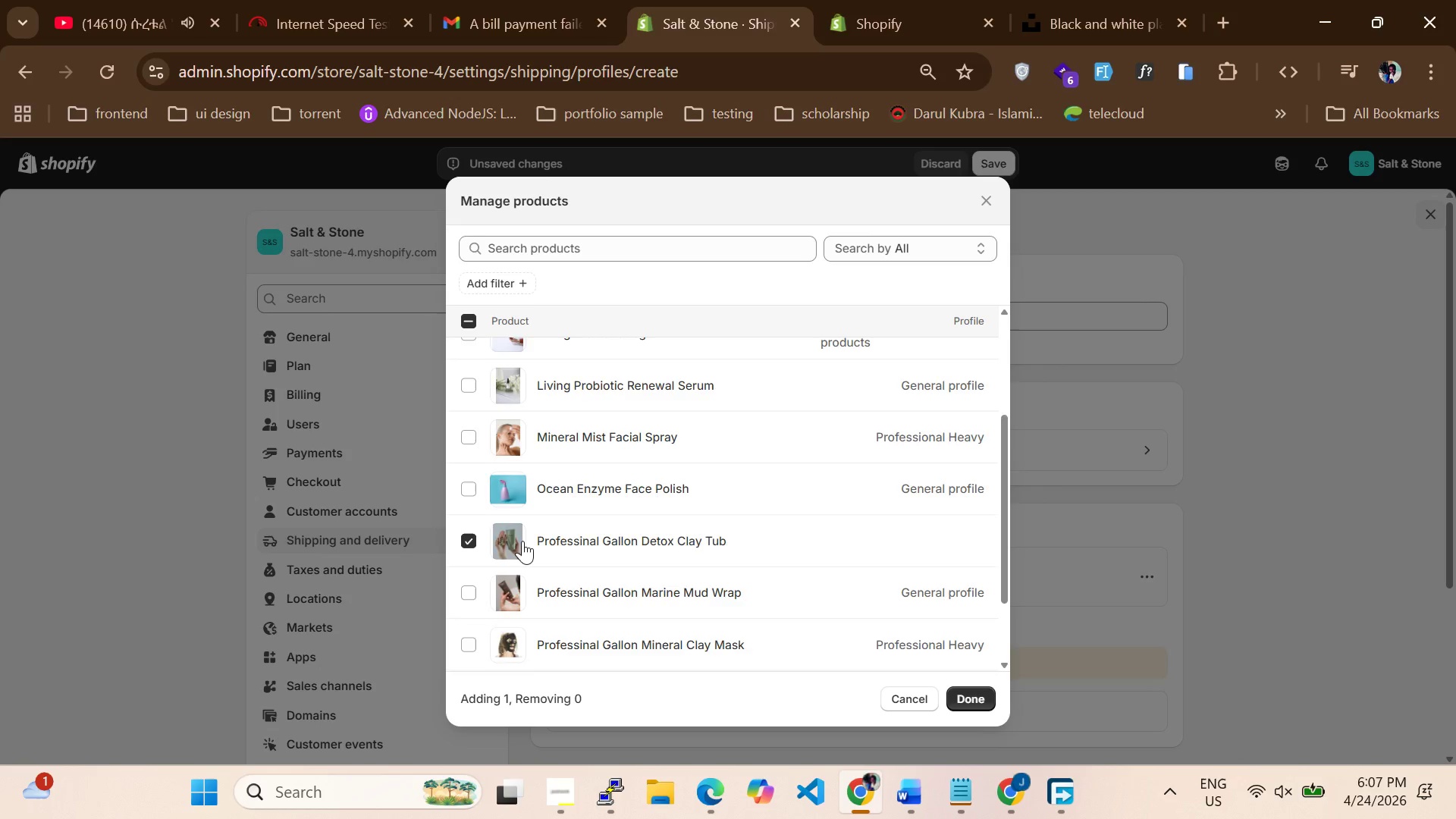 
scroll: coordinate [522, 541], scroll_direction: none, amount: 0.0
 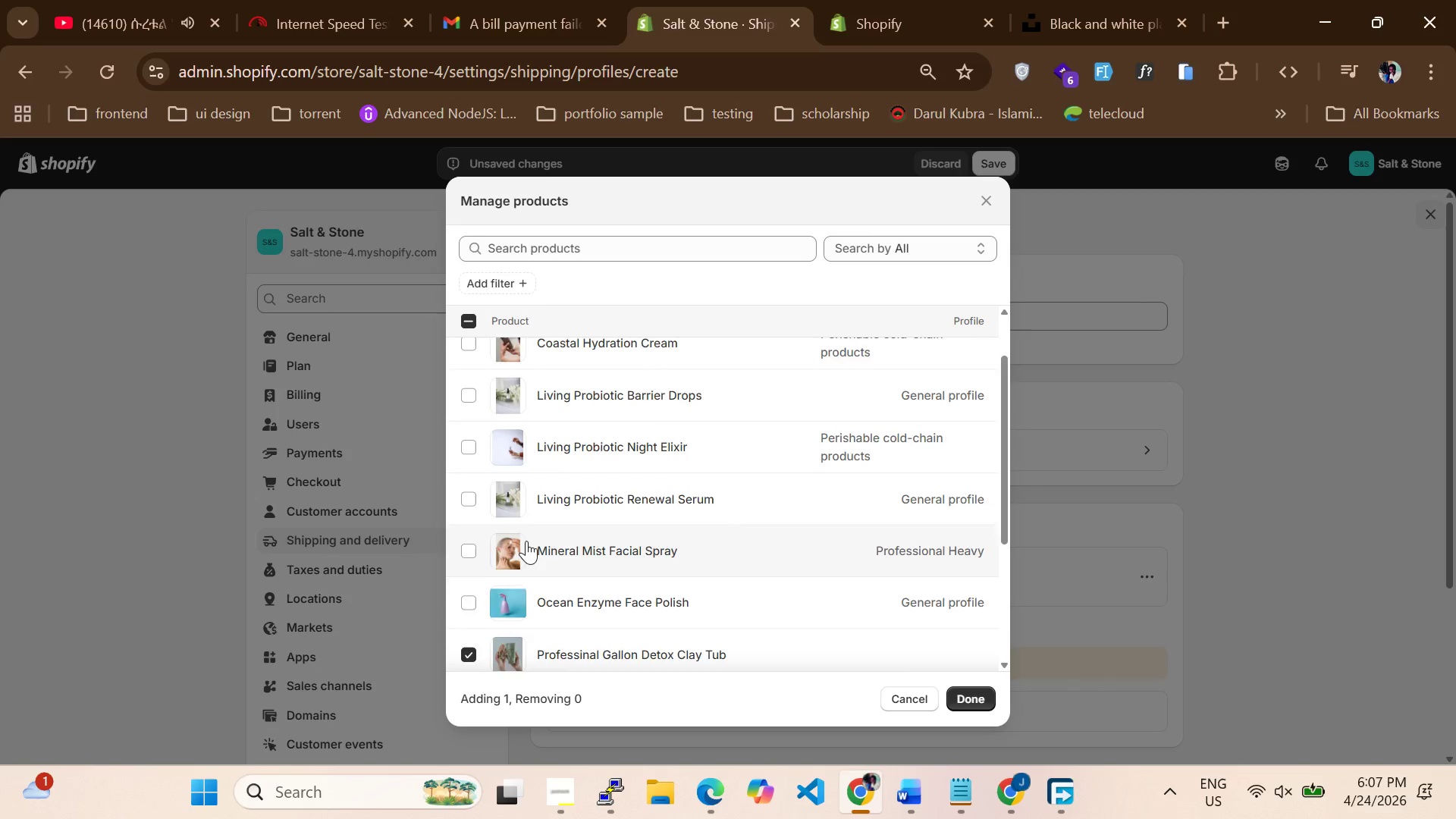 
scroll: coordinate [526, 541], scroll_direction: up, amount: 1.0
 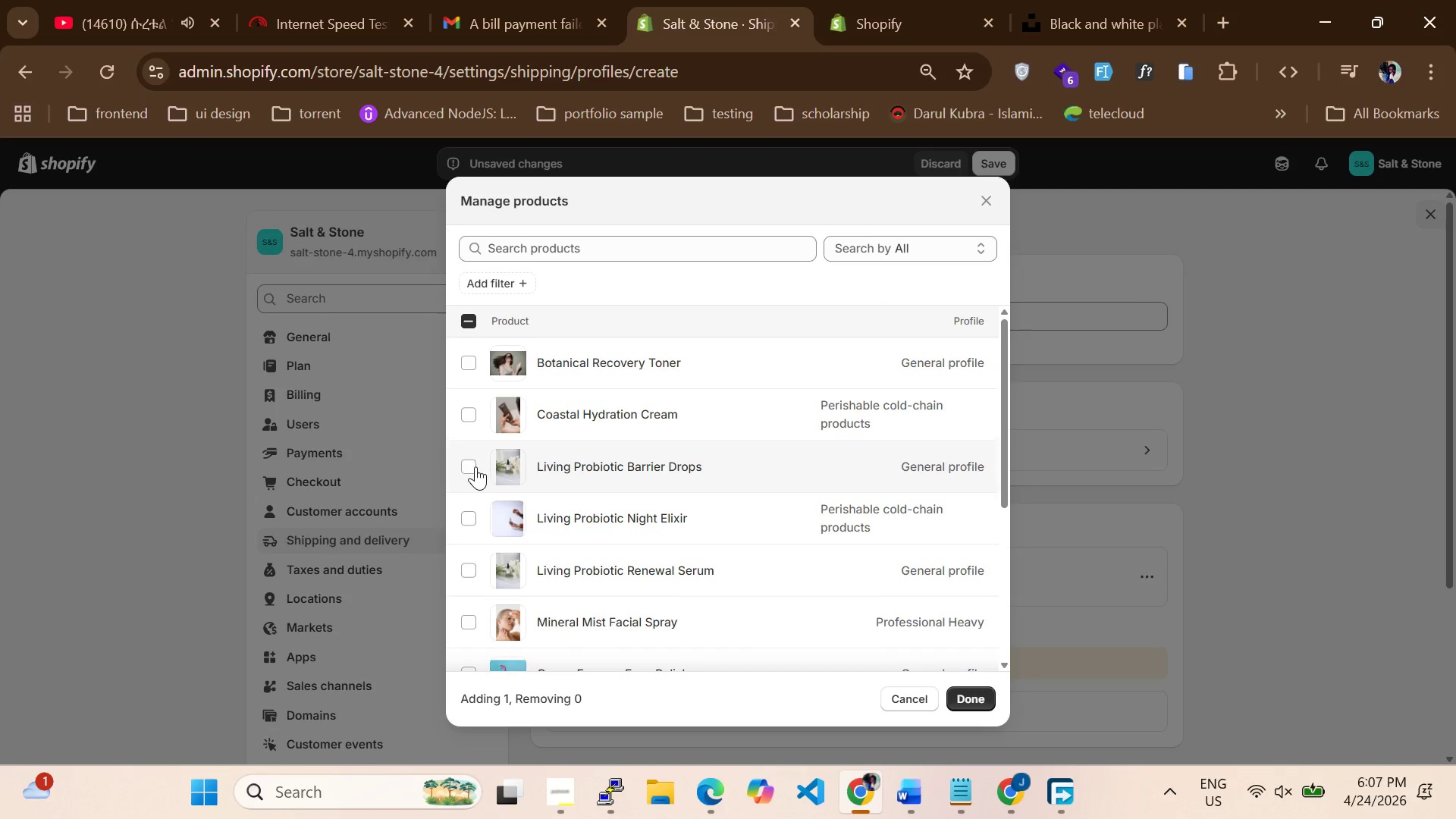 
scroll: coordinate [556, 533], scroll_direction: down, amount: 5.0
 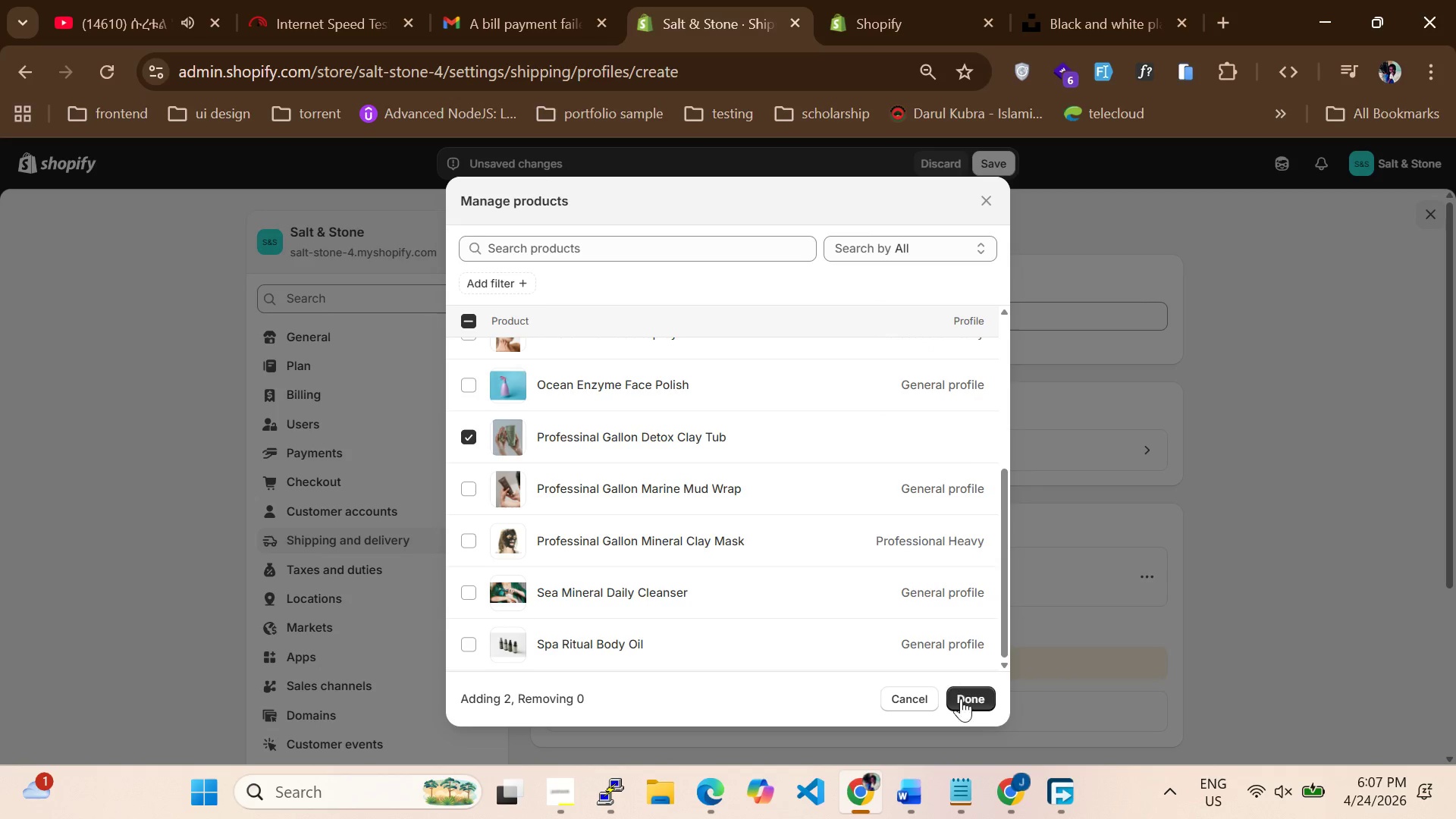 
left_click([962, 701])
 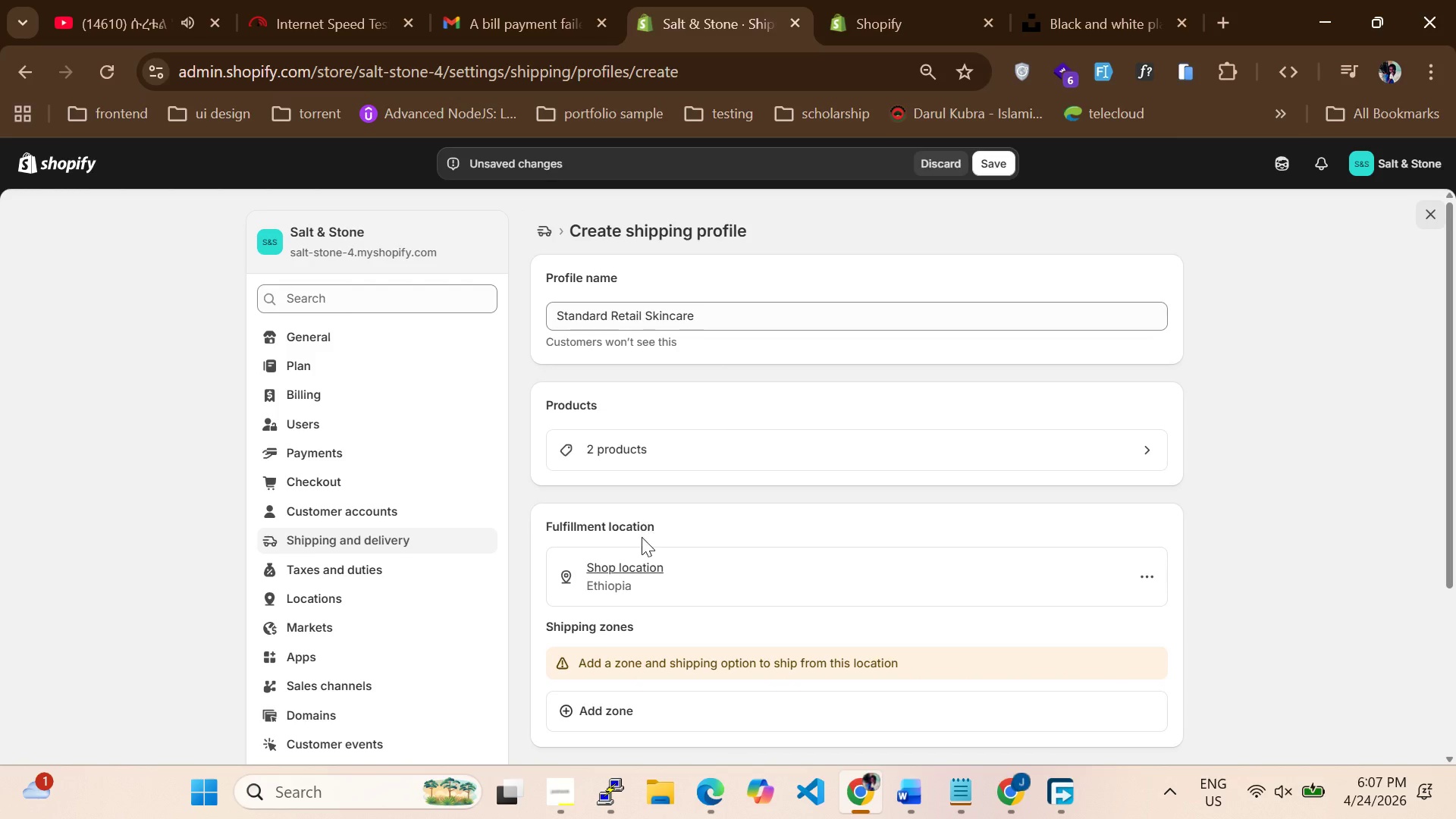 
scroll: coordinate [655, 566], scroll_direction: down, amount: 3.0
 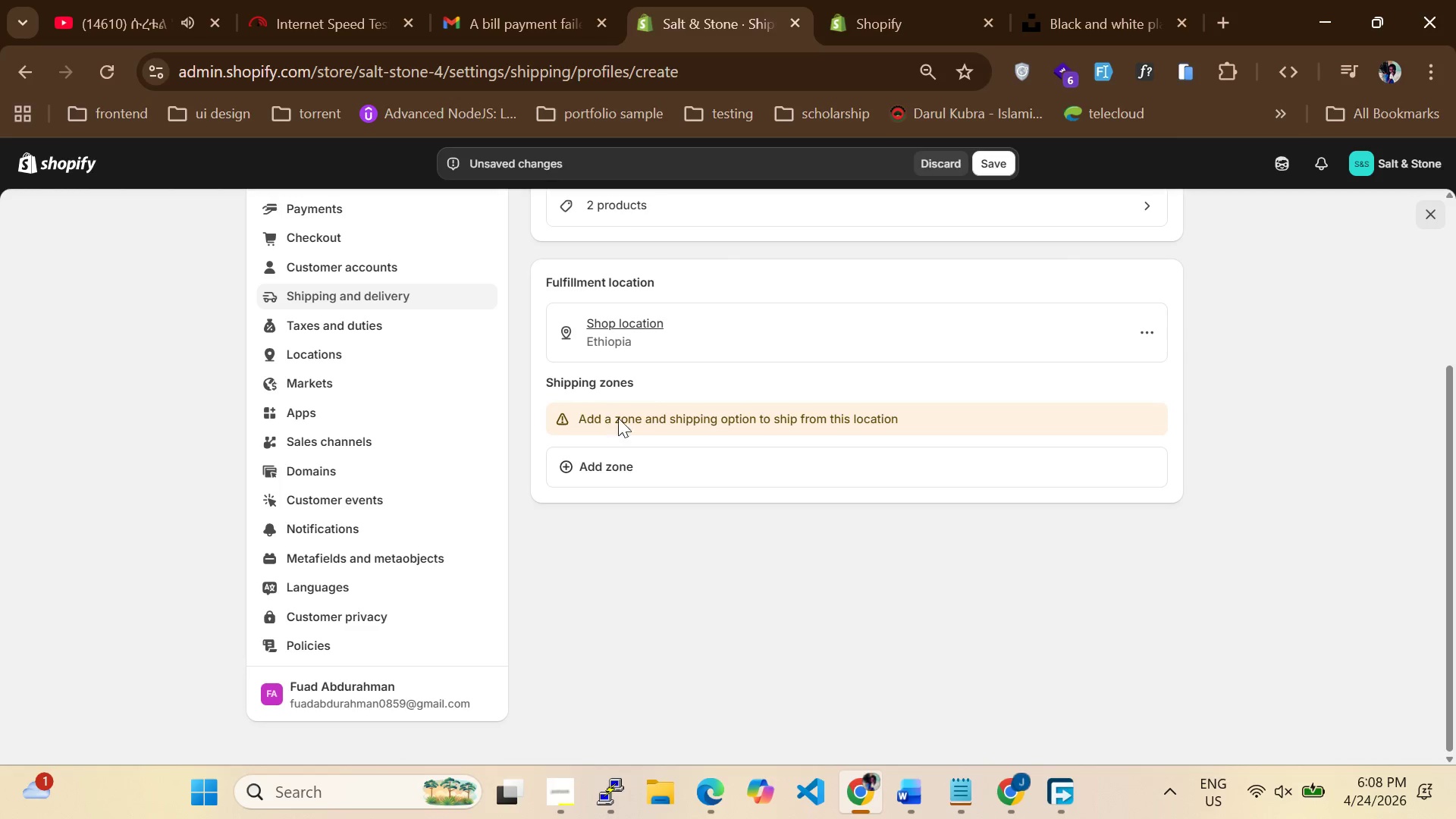 
left_click([618, 471])
 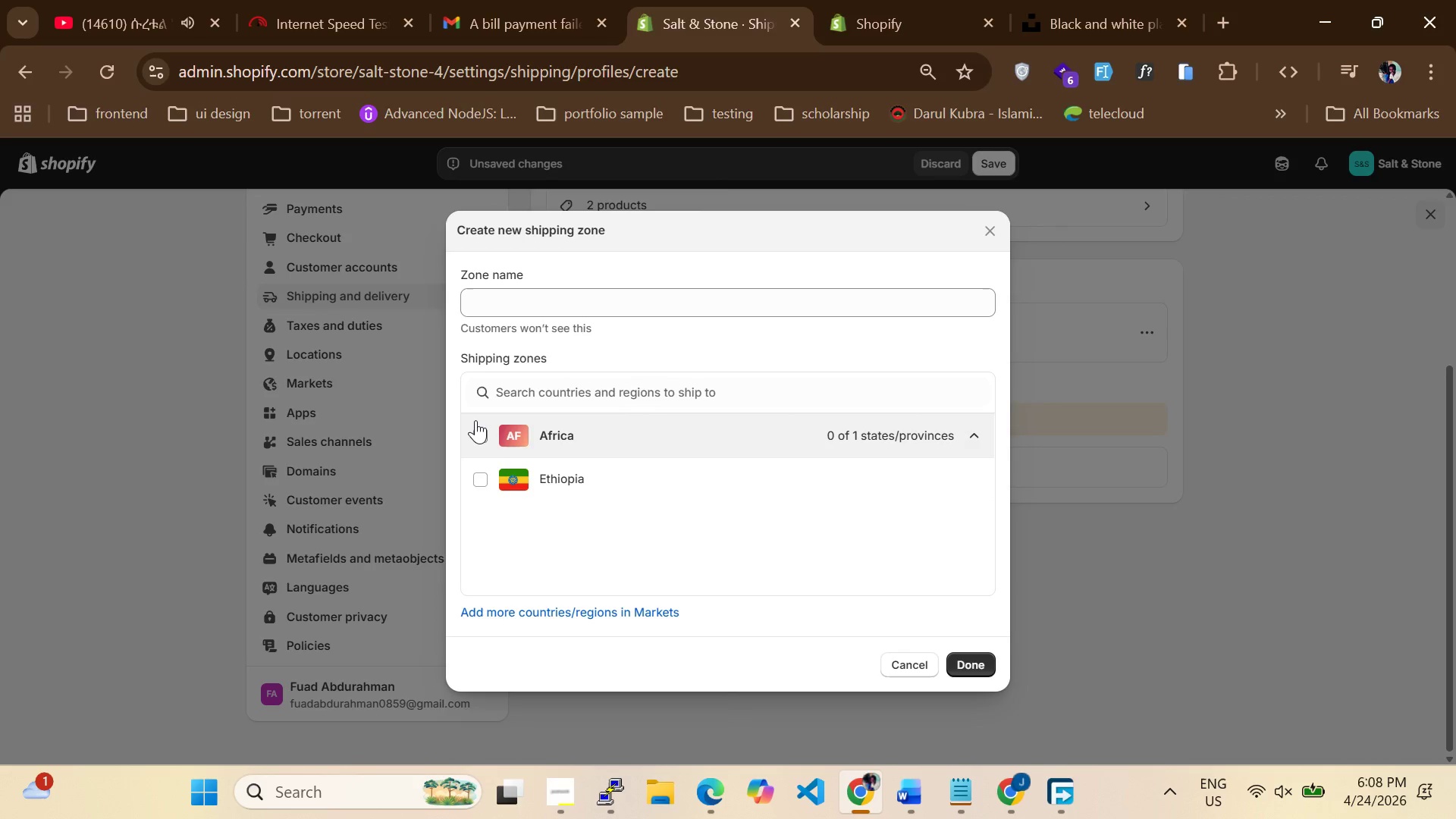 
left_click([476, 426])
 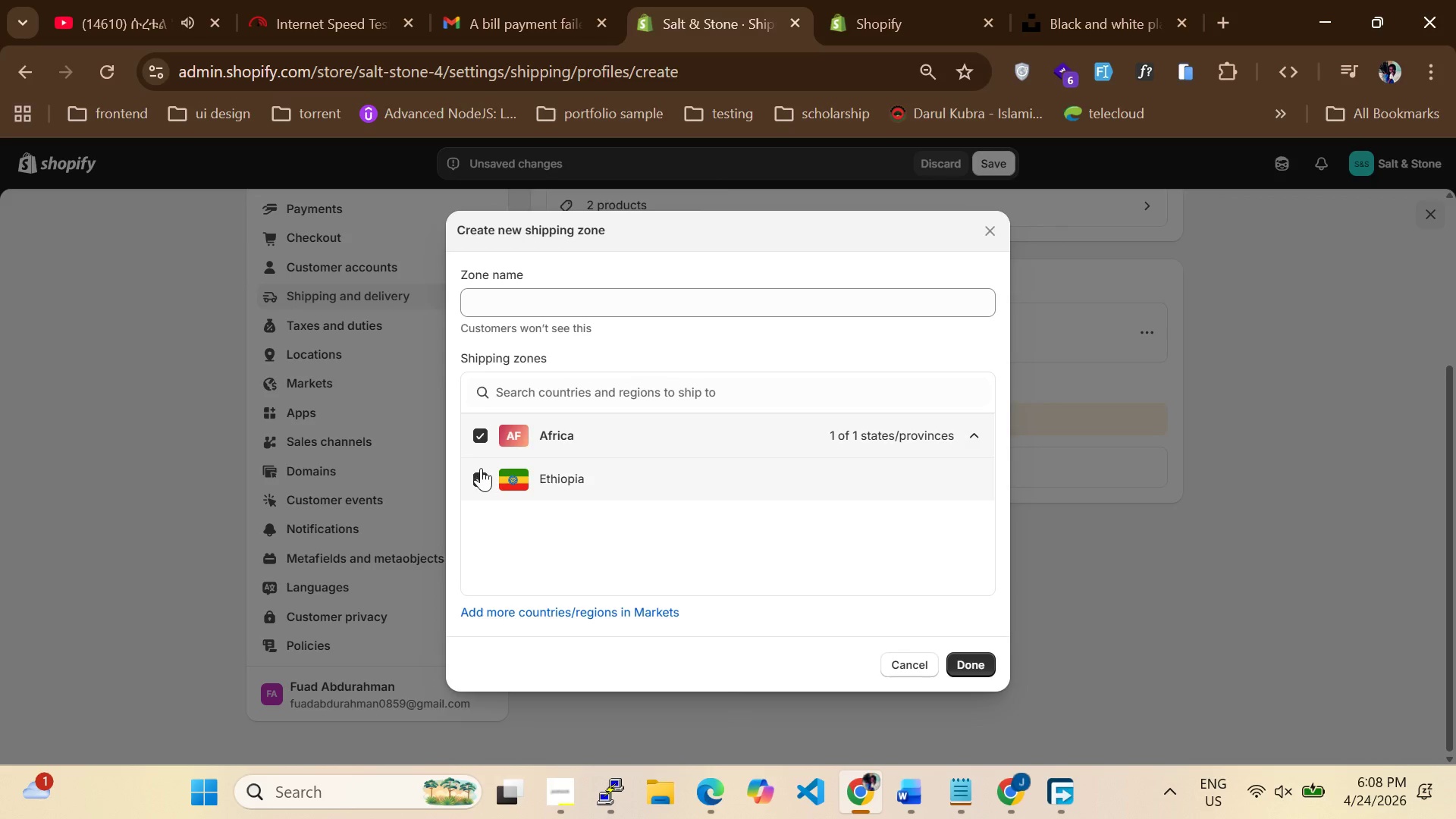 
left_click([481, 468])
 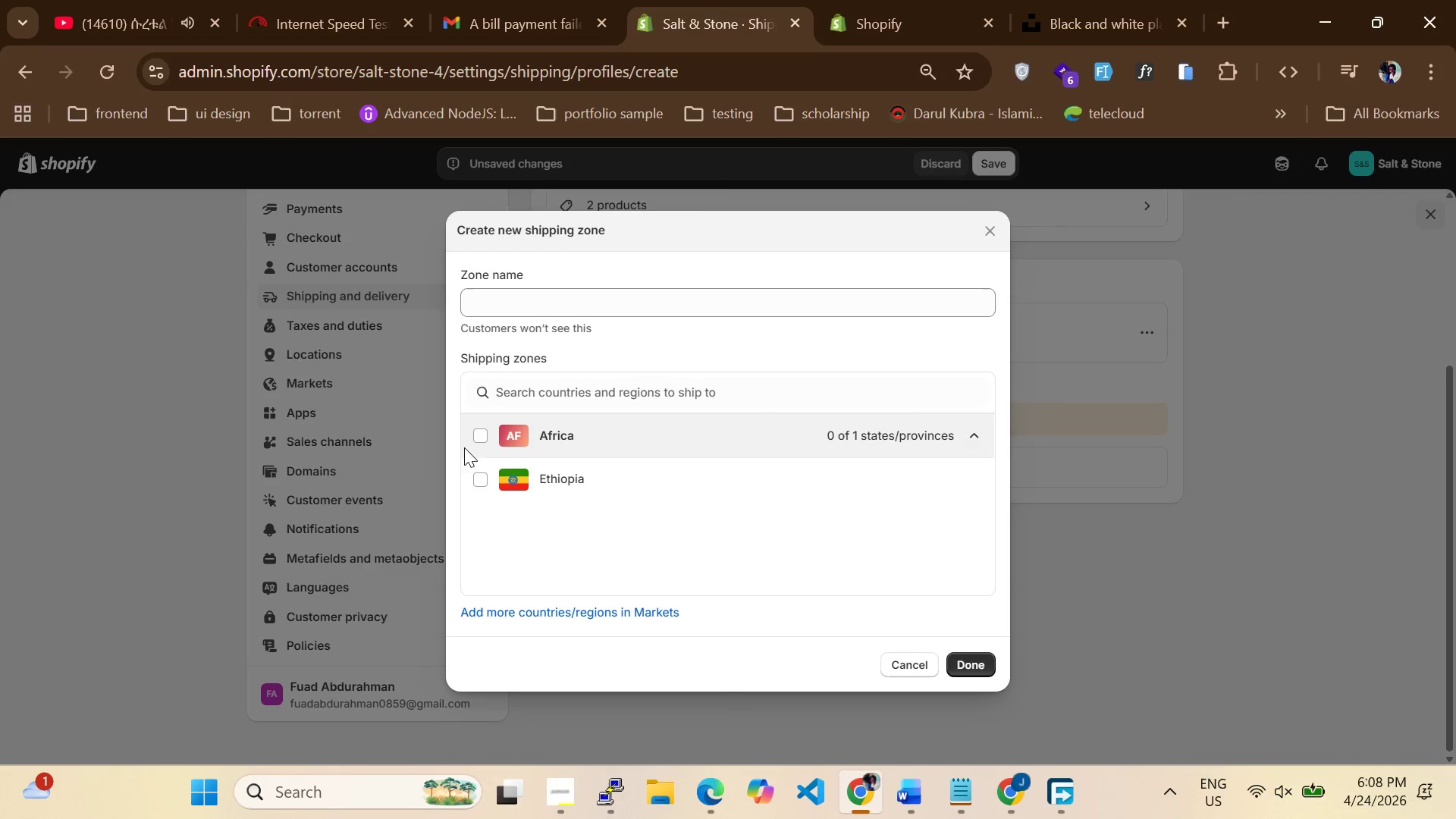 
left_click([481, 437])
 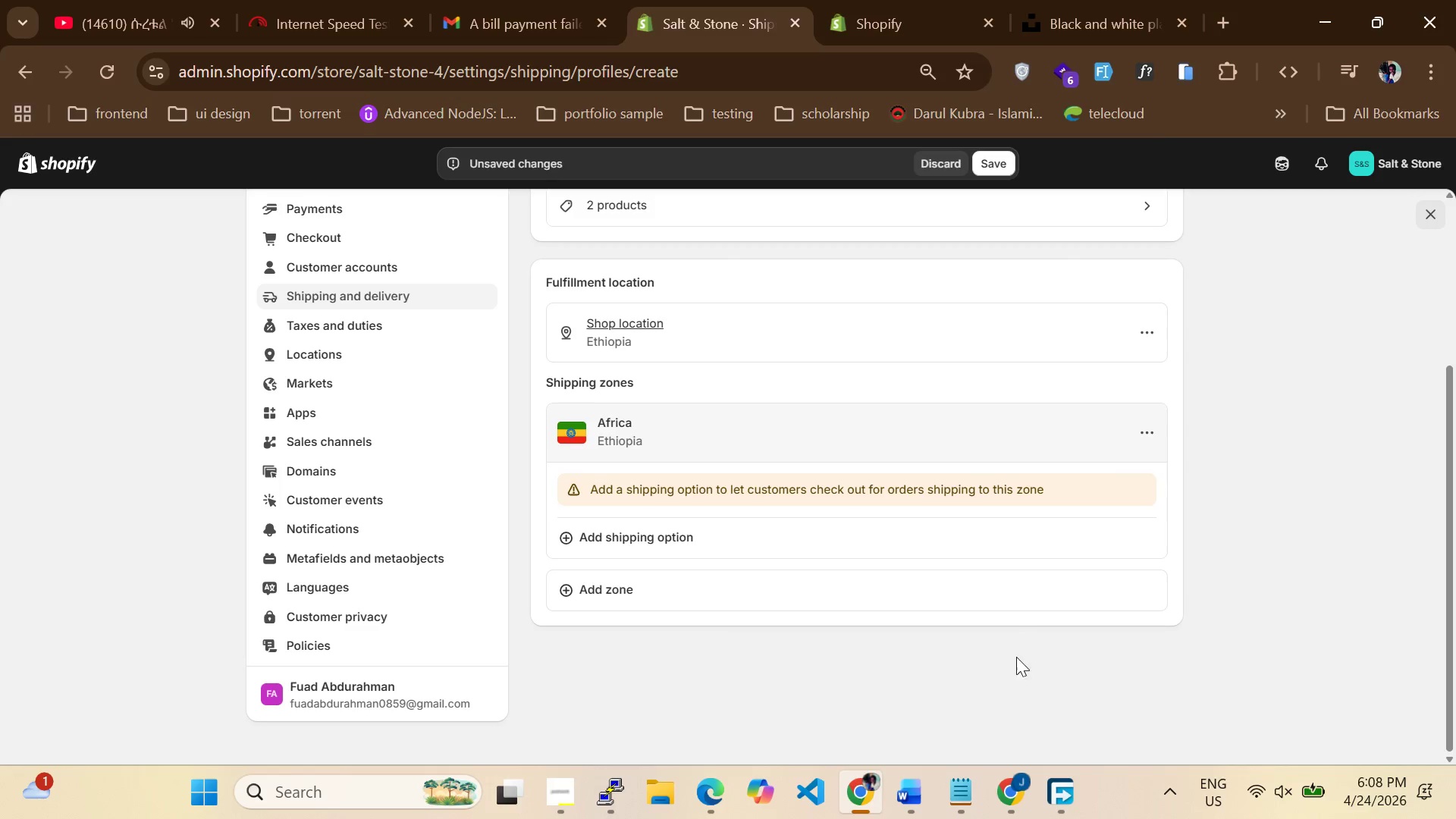 
left_click([659, 546])
 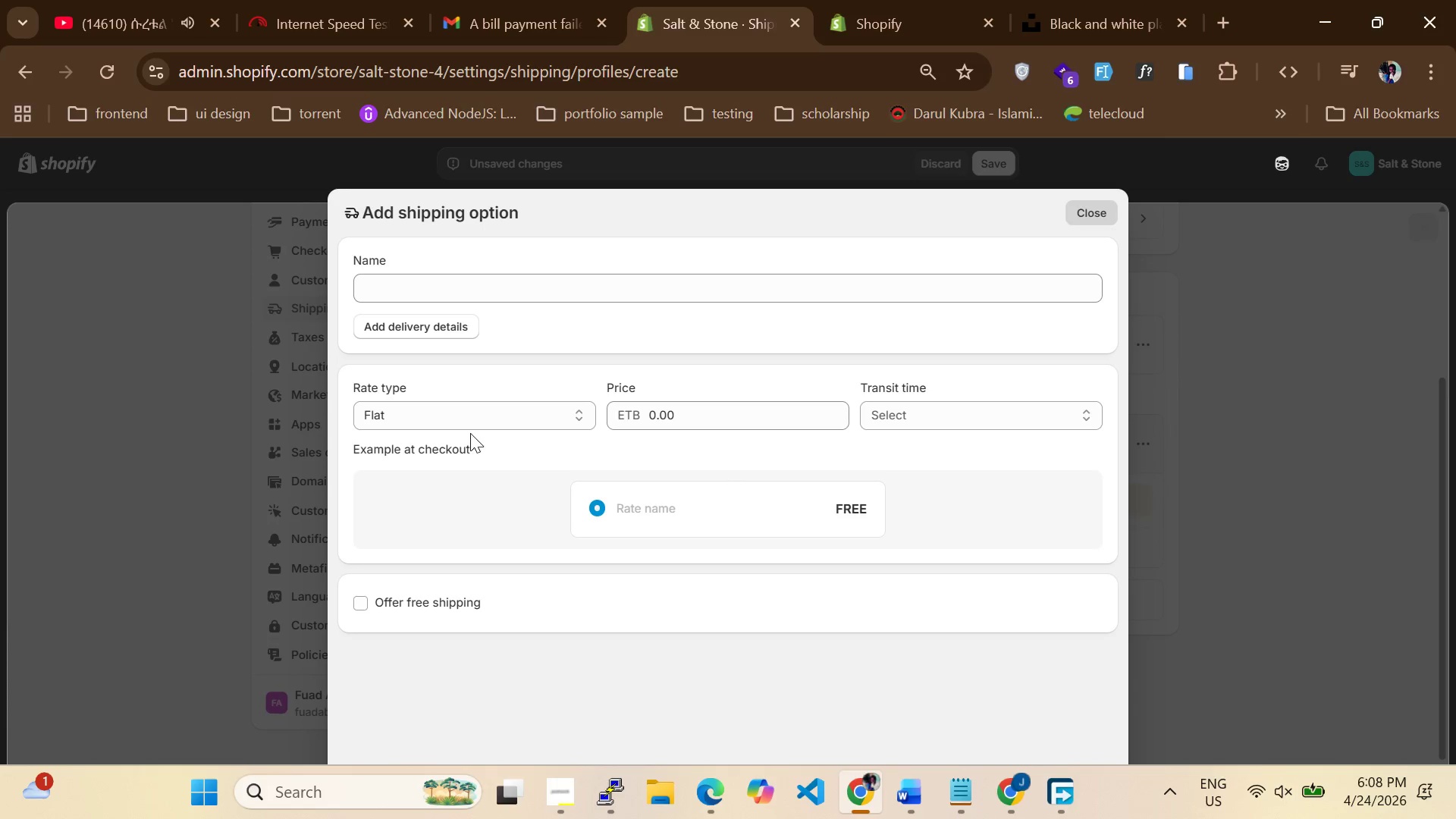 
left_click([466, 418])
 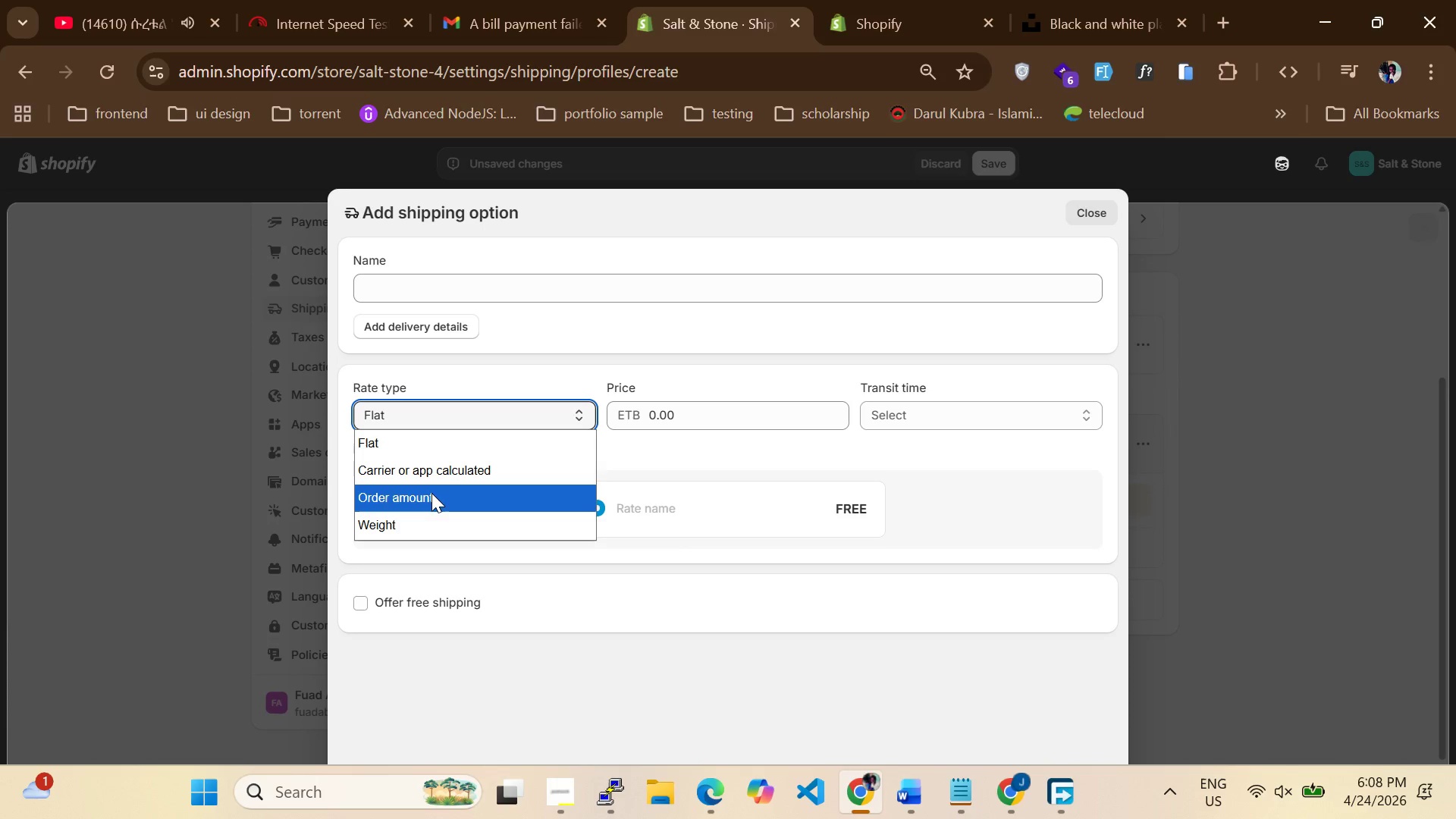 
left_click([429, 495])
 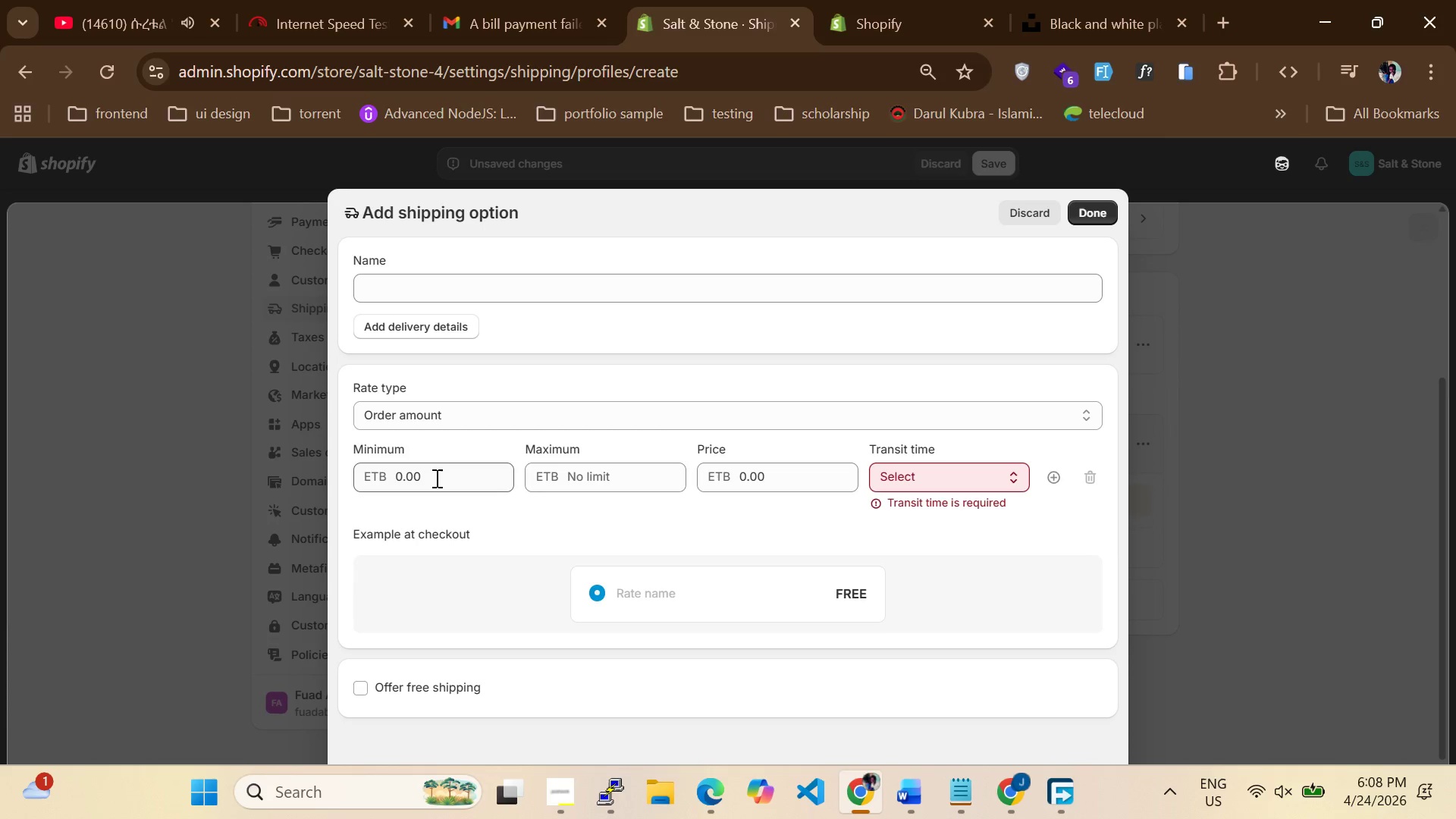 
left_click([435, 419])
 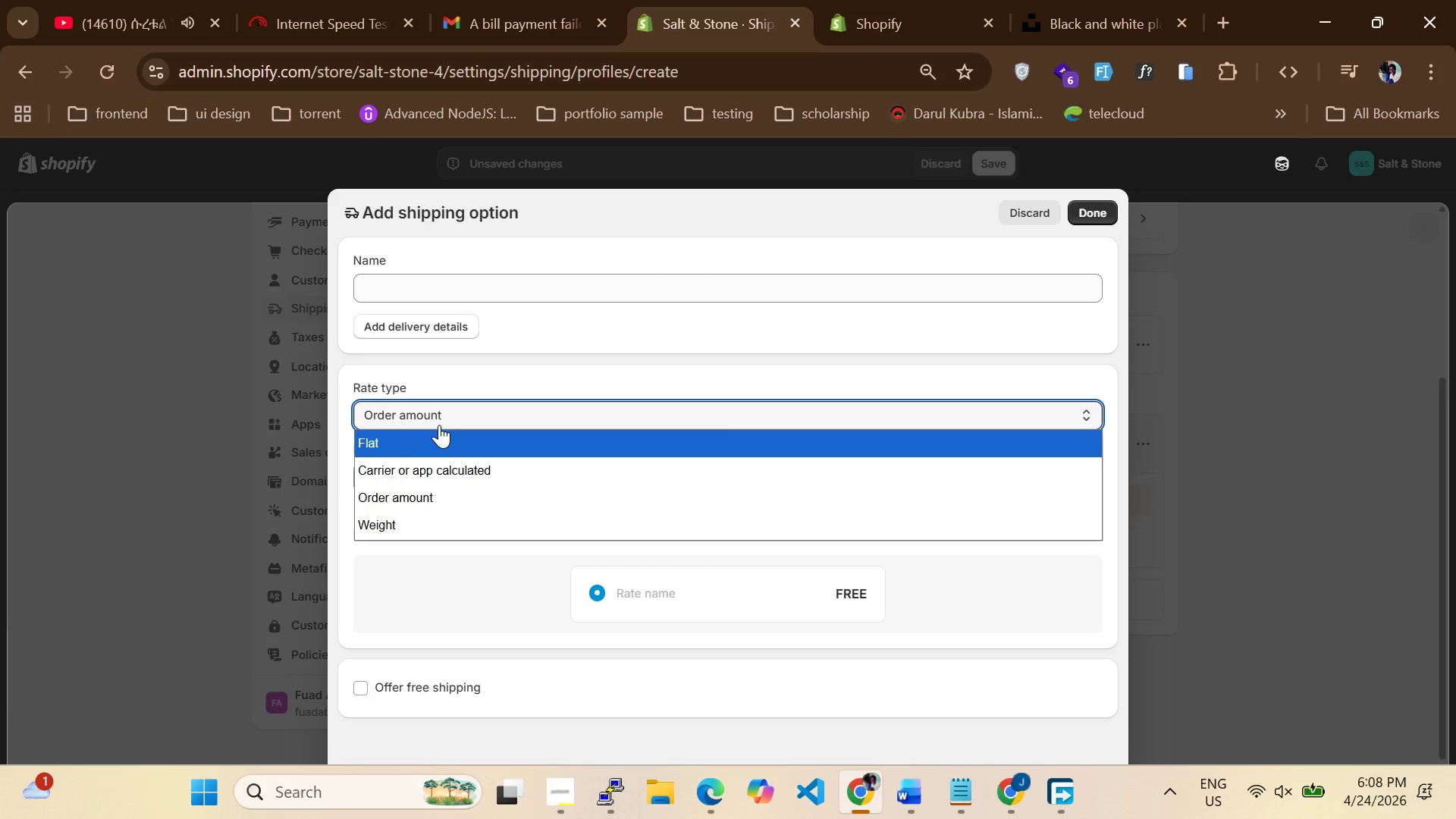 
left_click([432, 455])
 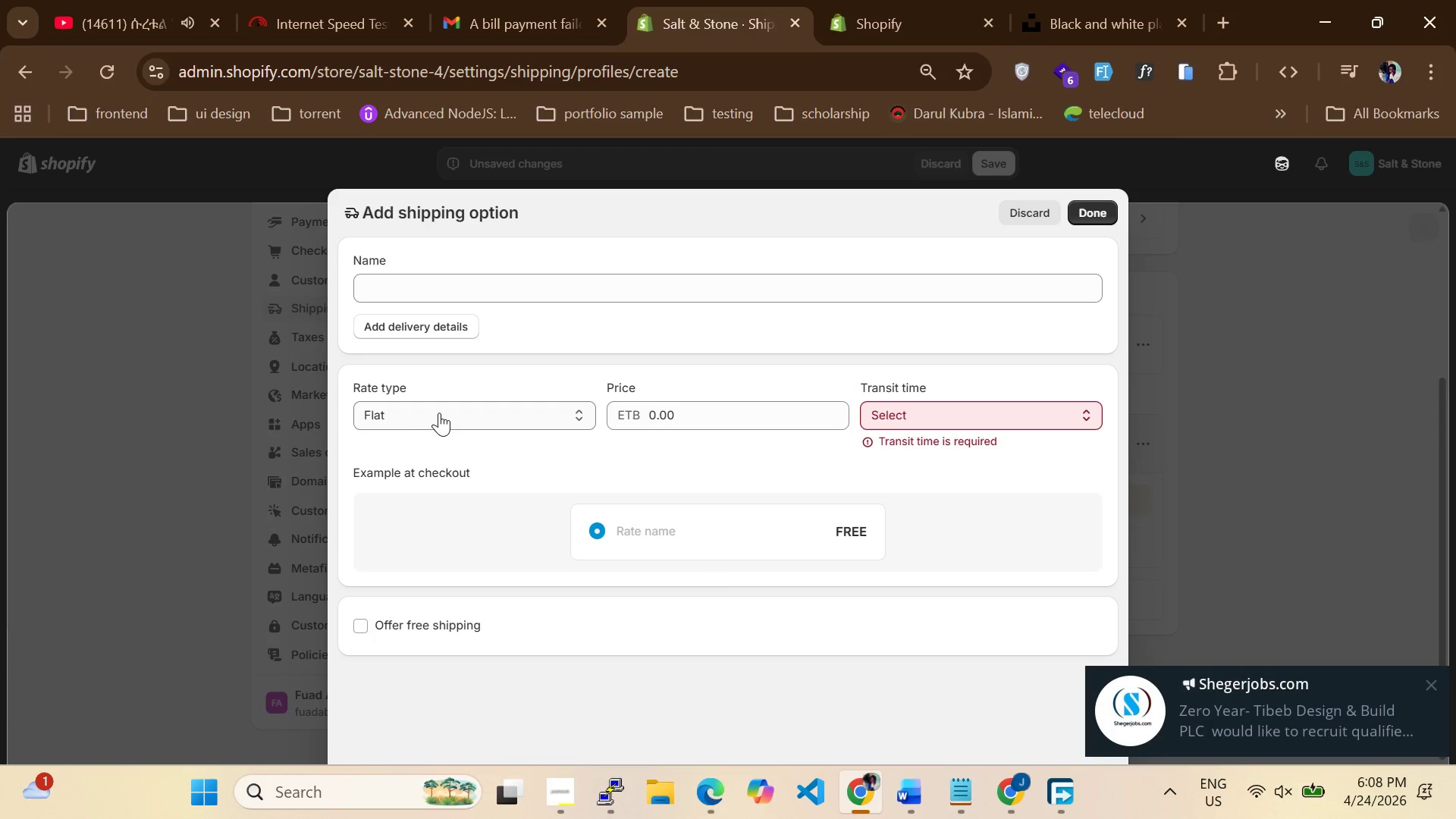 
left_click([439, 406])
 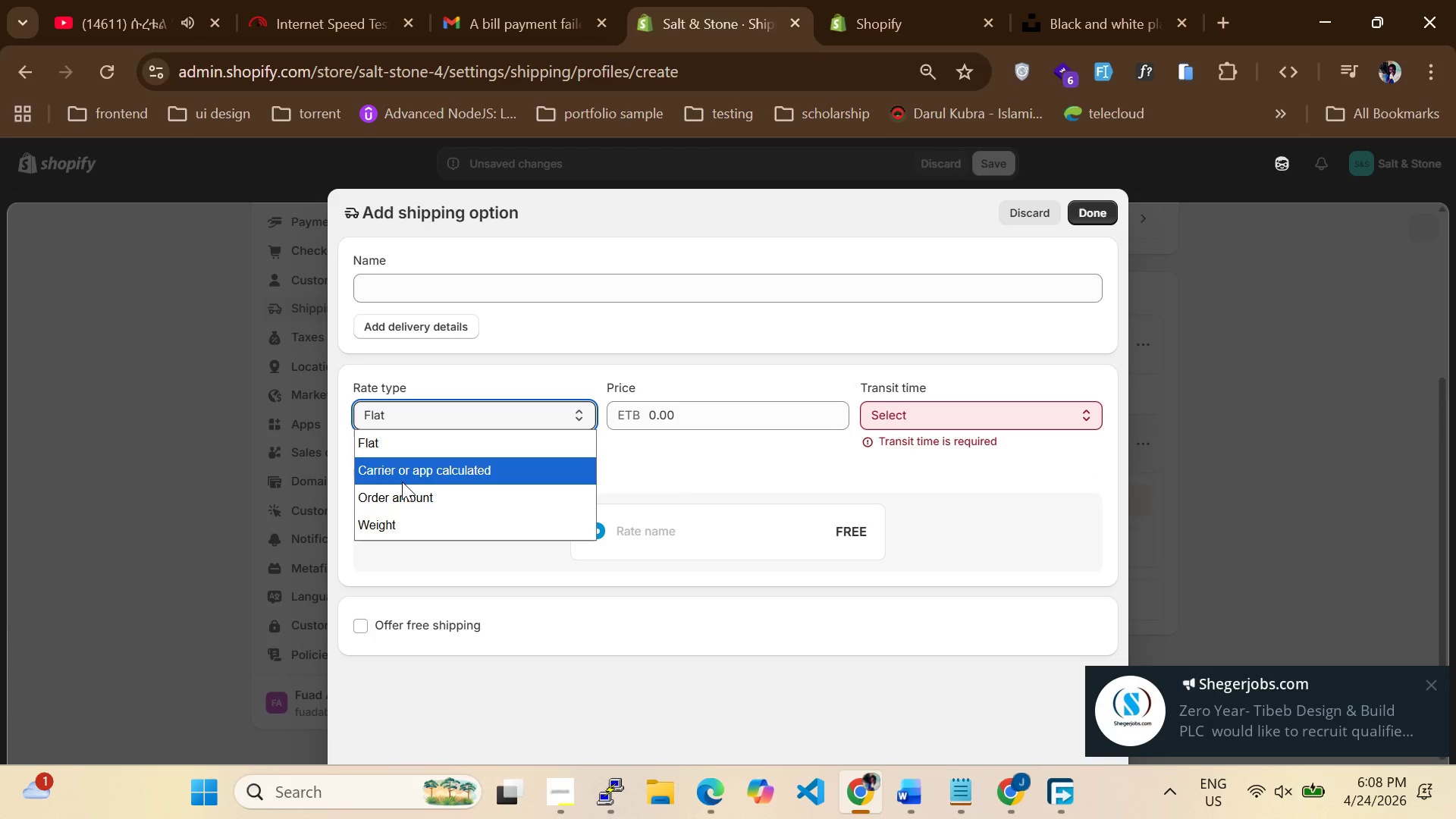 
left_click([402, 482])
 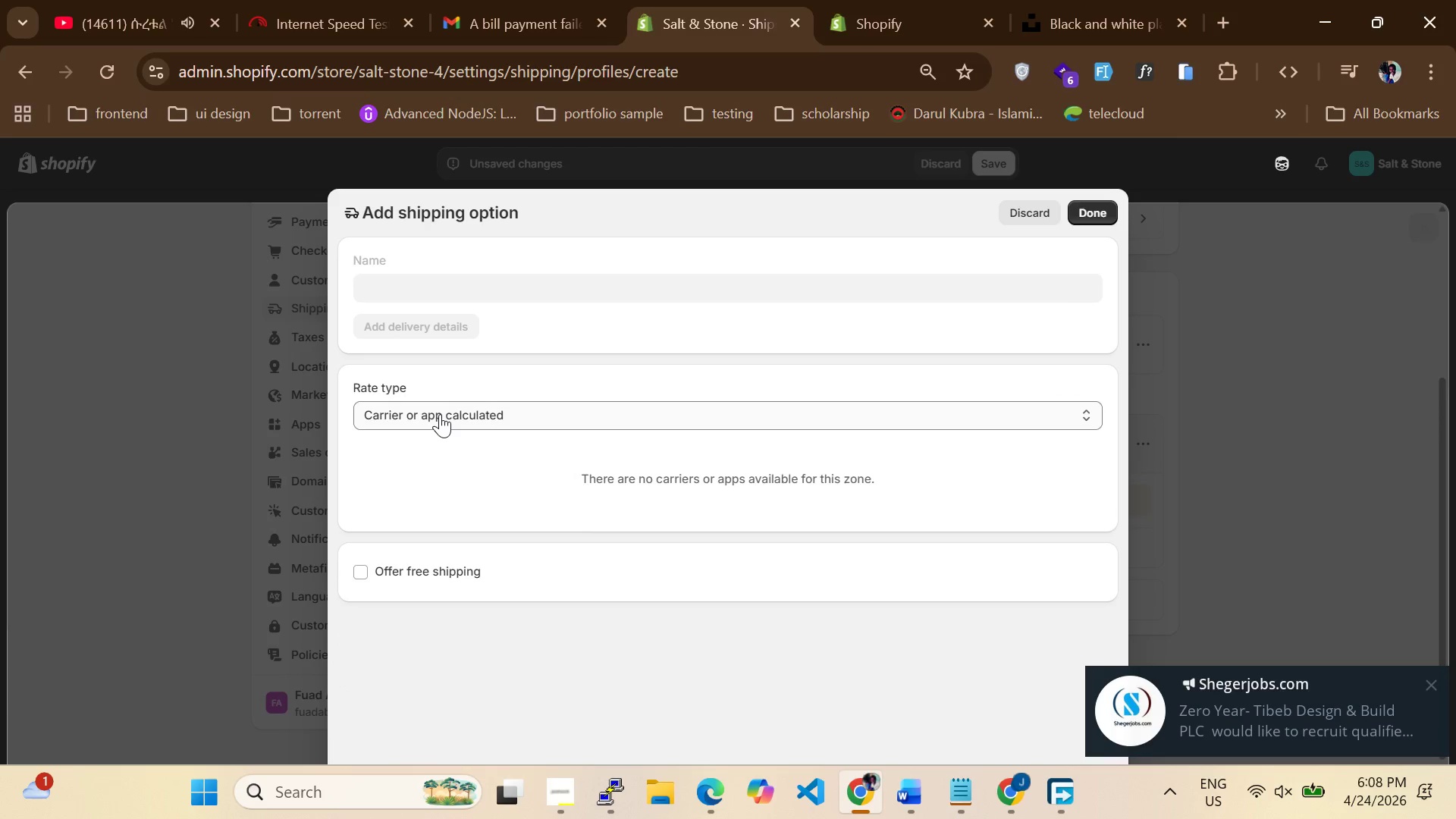 
left_click([440, 414])
 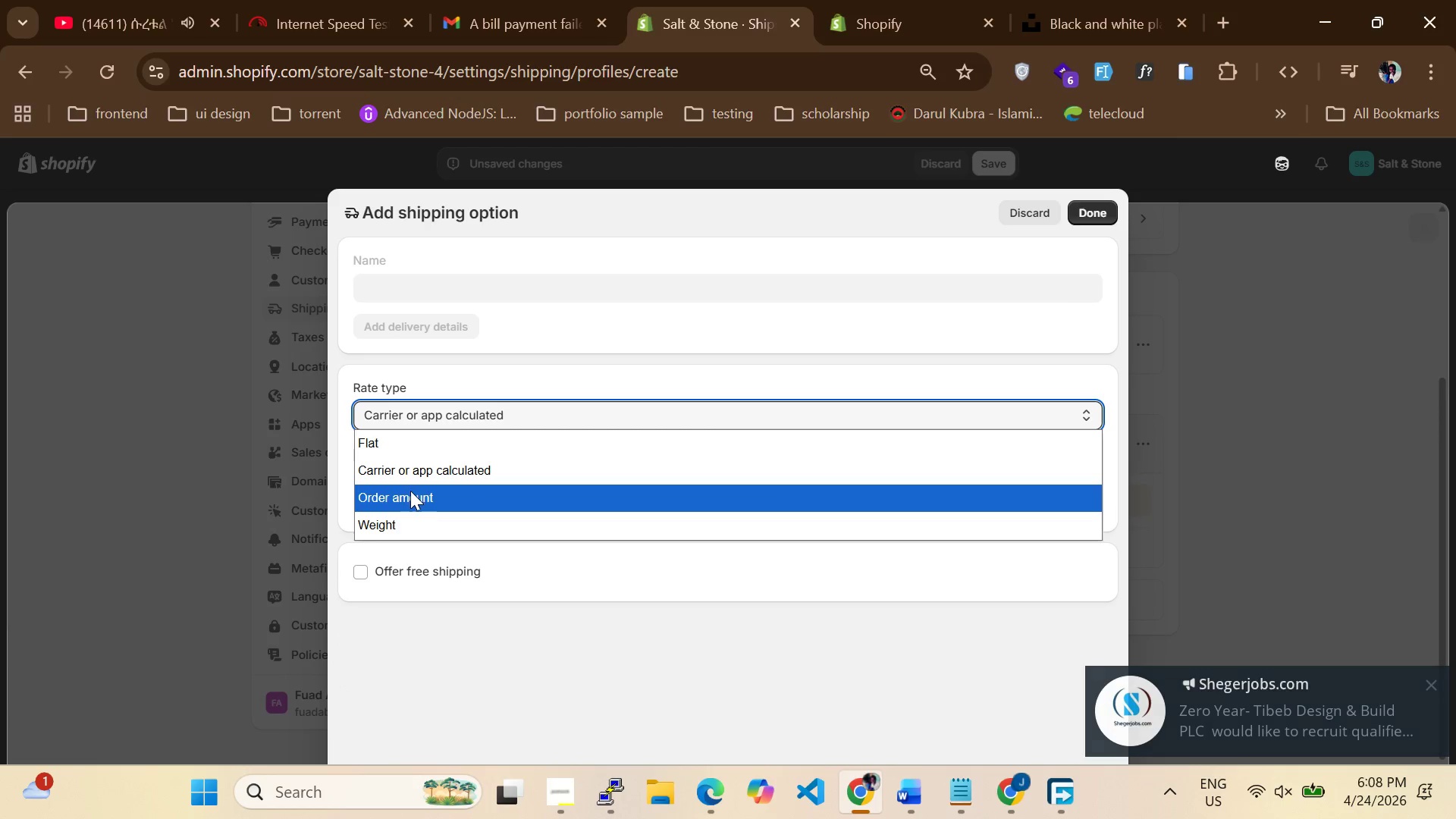 
left_click([410, 491])
 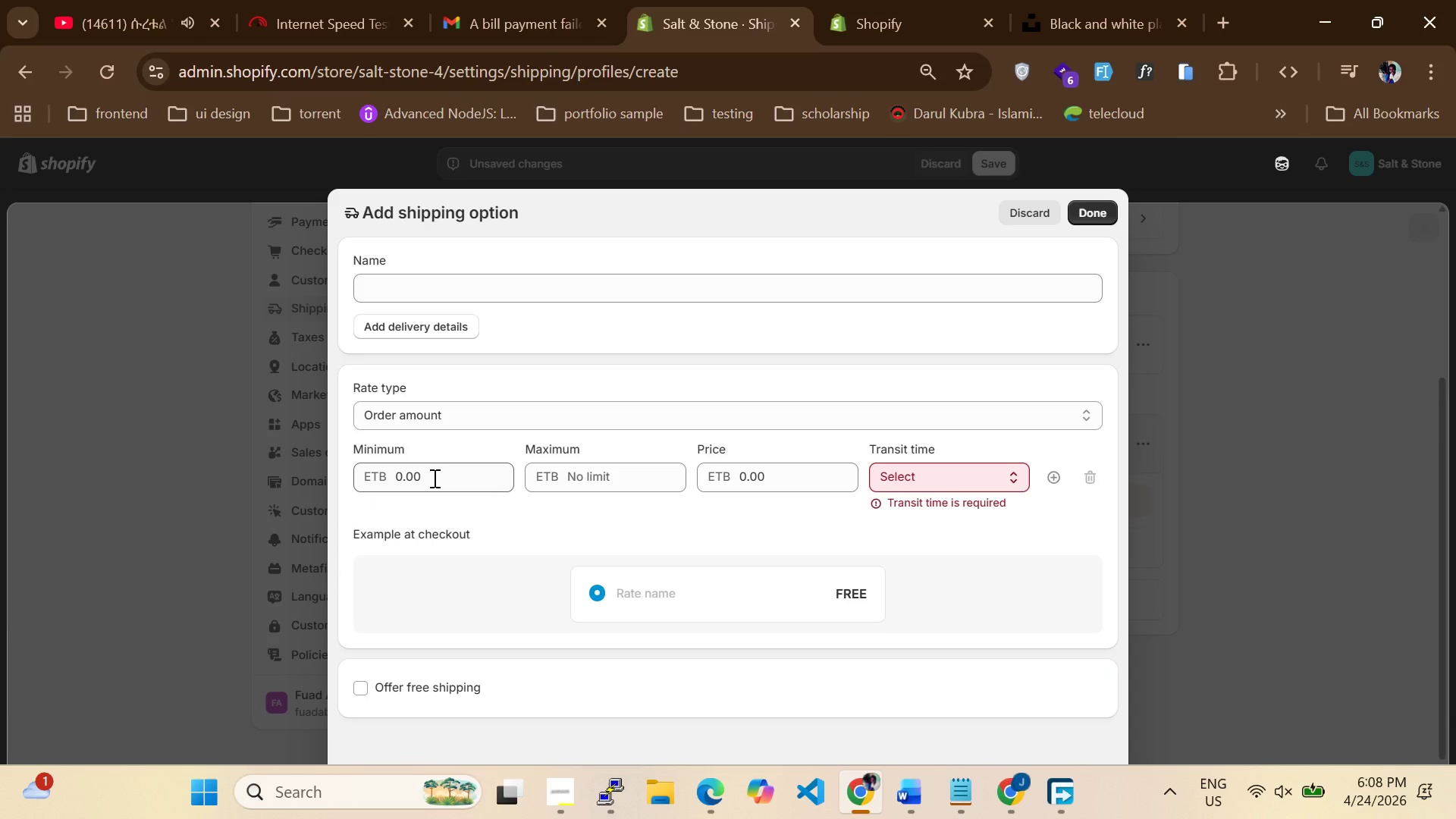 
left_click([441, 418])
 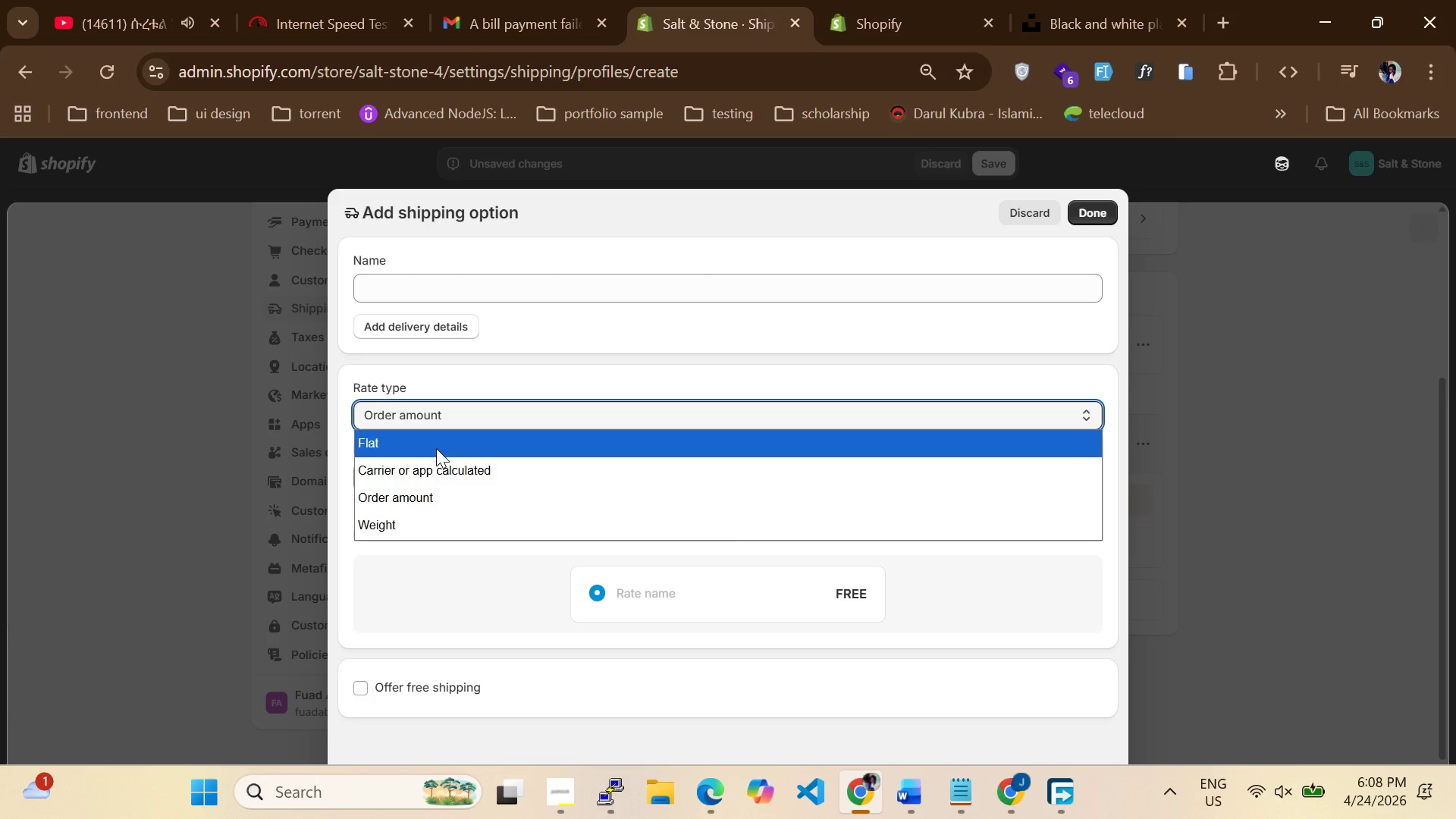 
left_click([436, 448])
 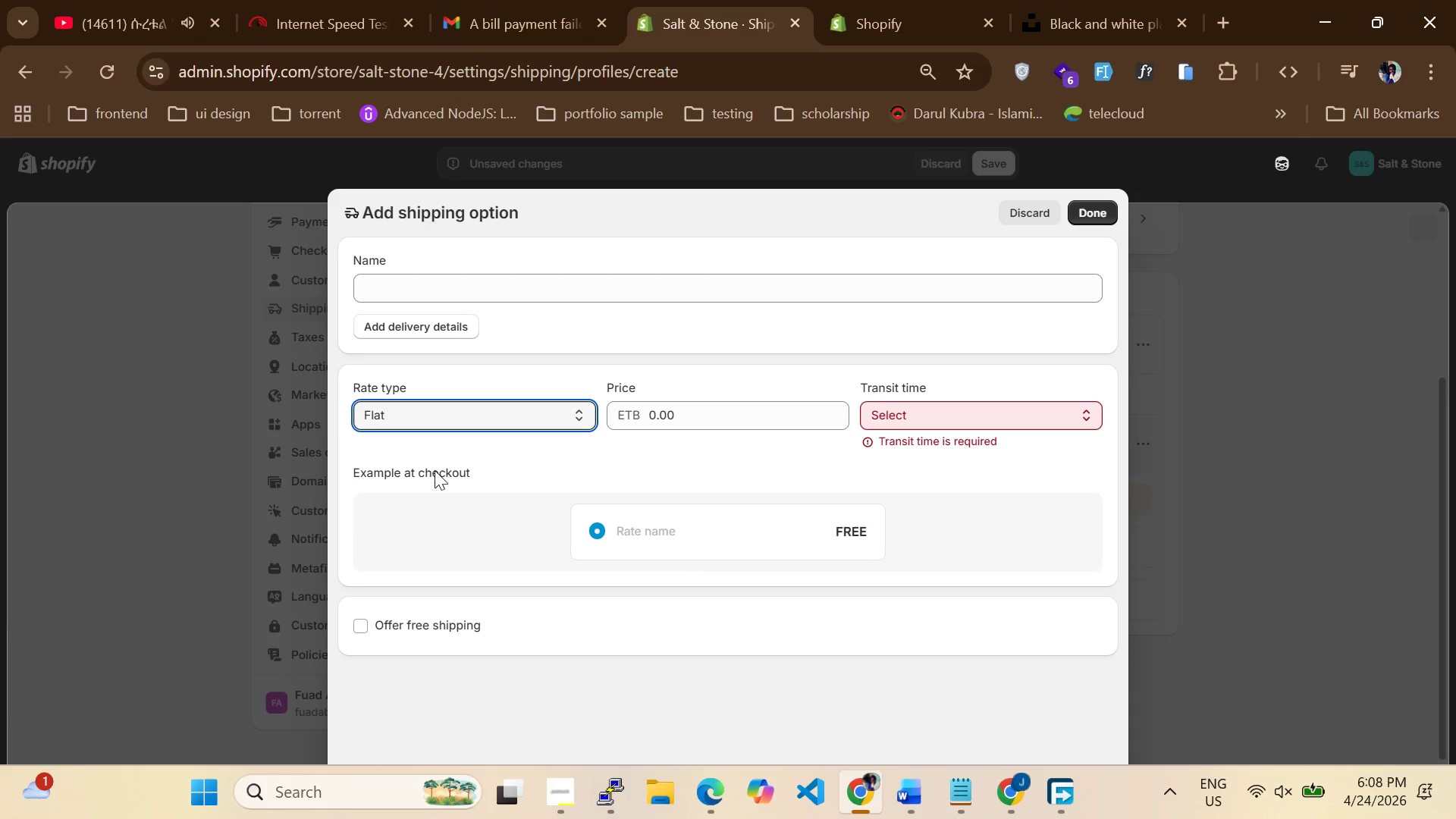 
left_click([436, 448])
 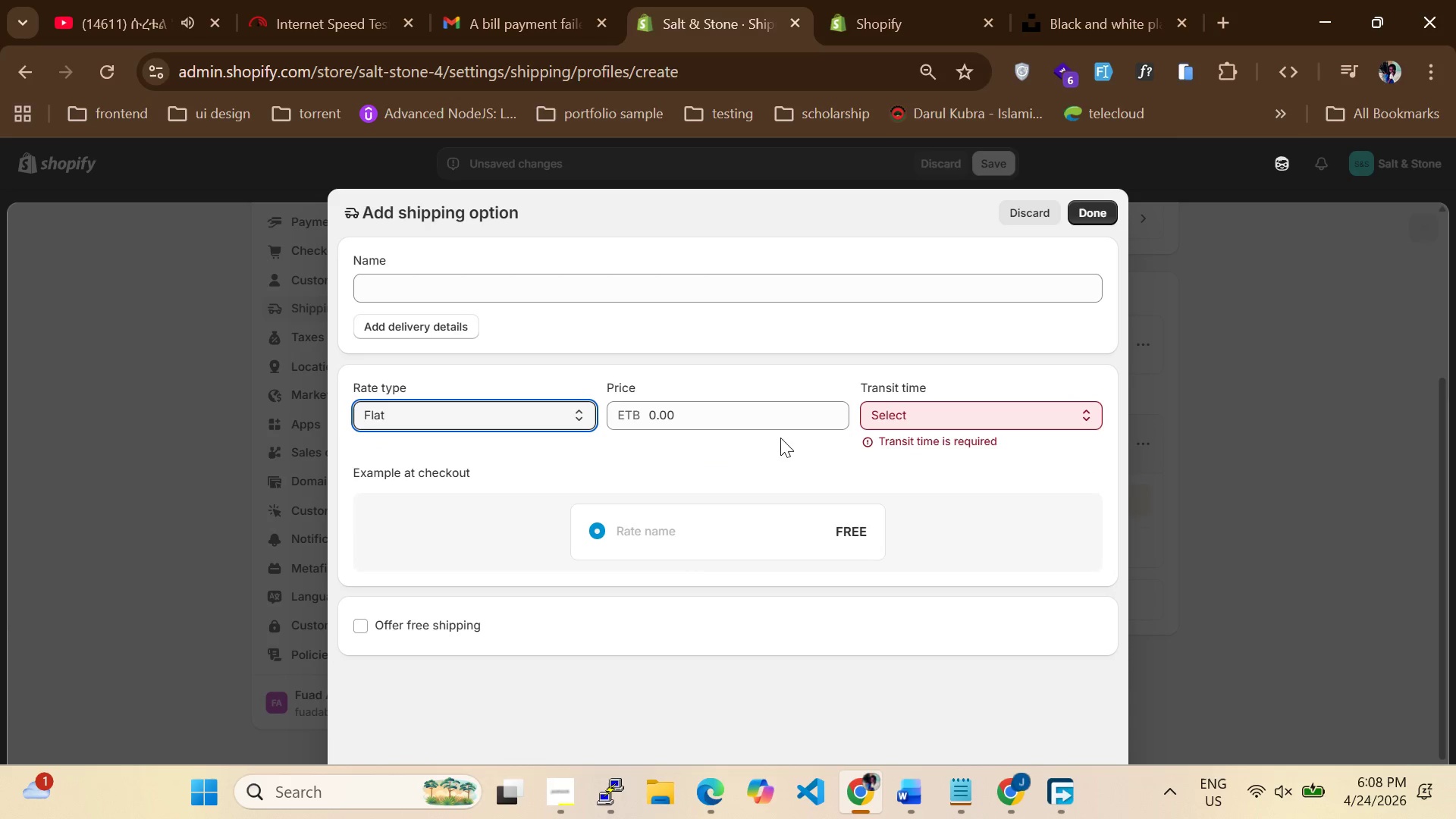 
left_click([709, 435])
 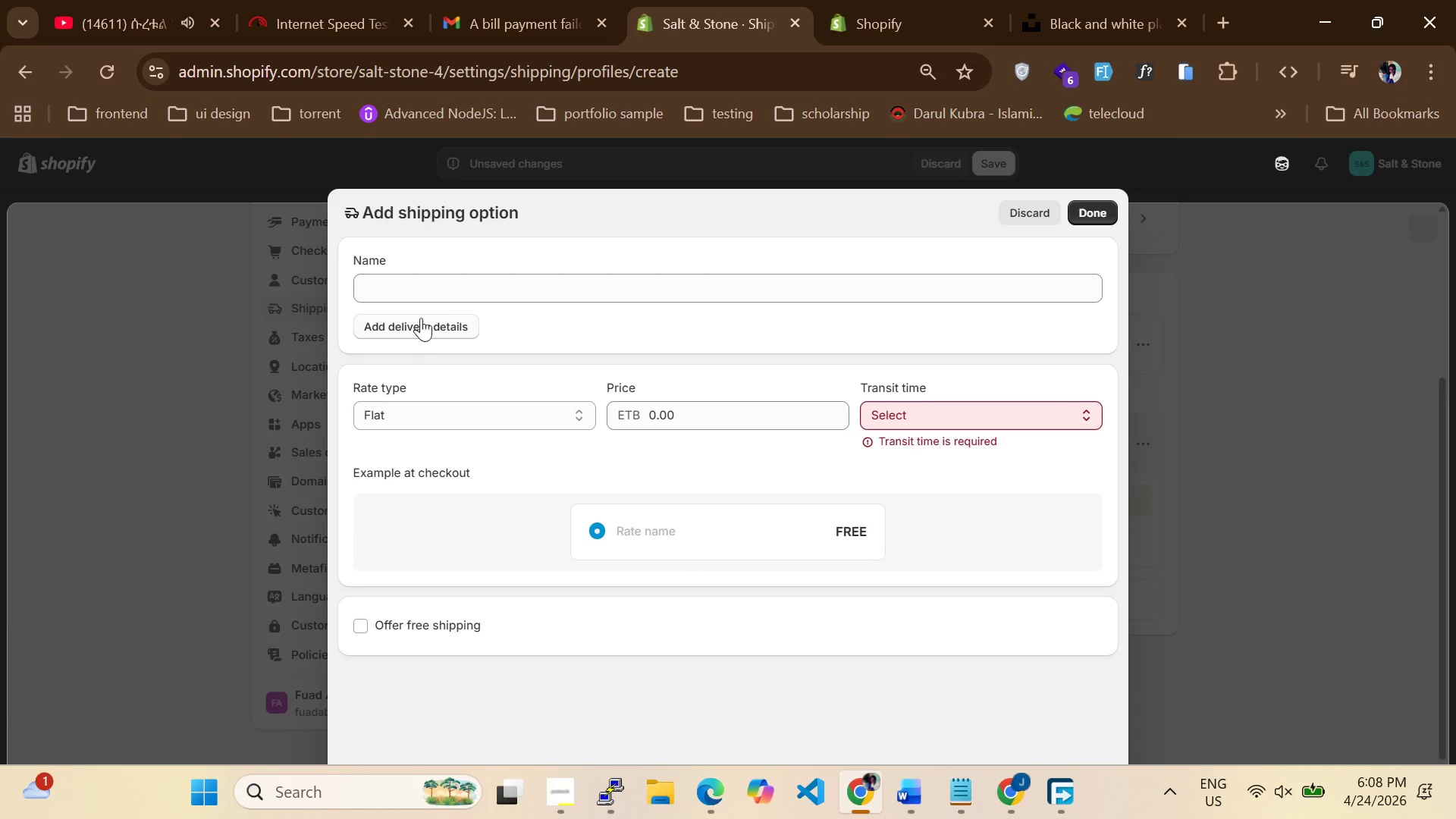 
left_click([433, 284])
 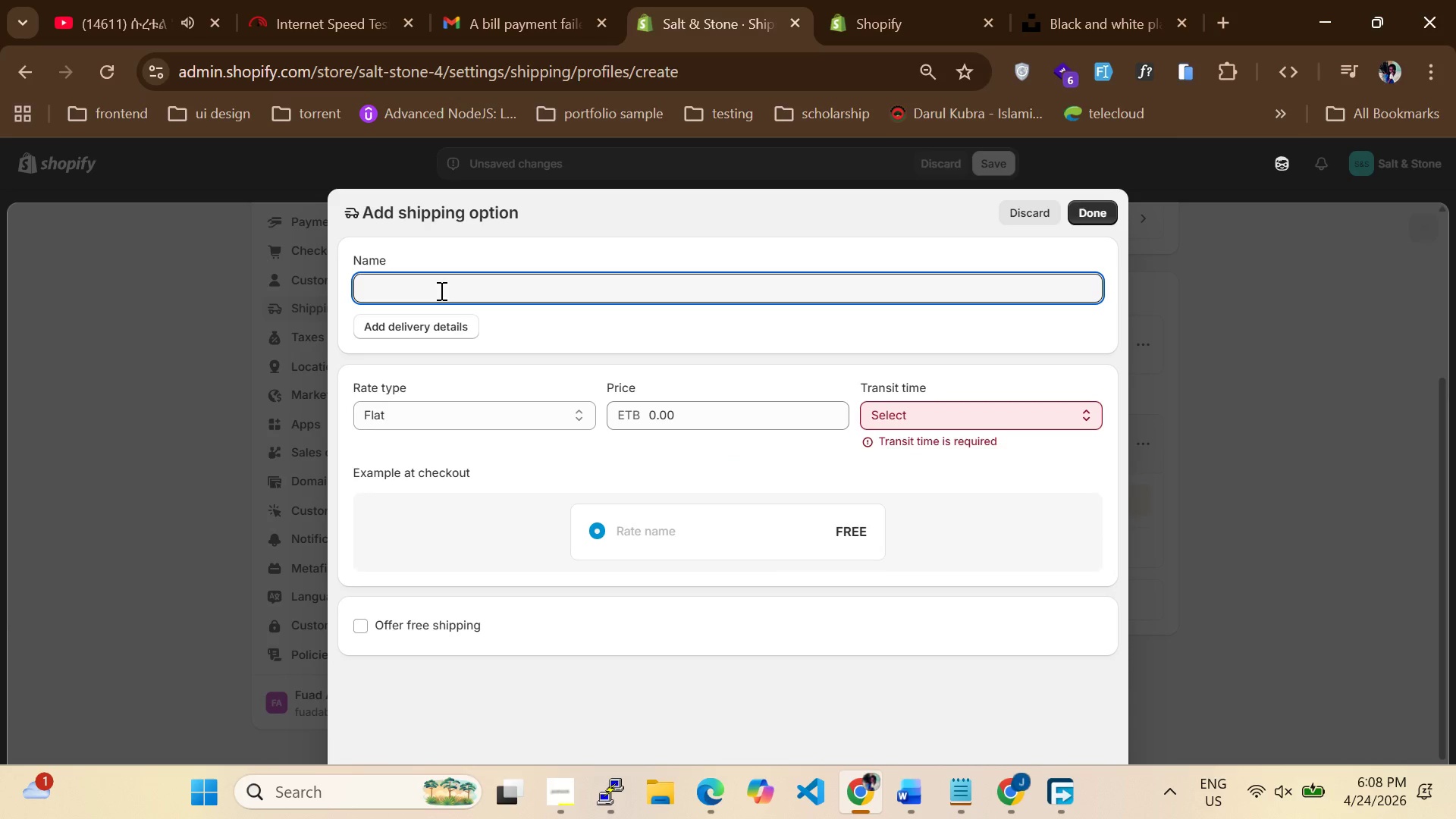 
type(Standard Retai;)
 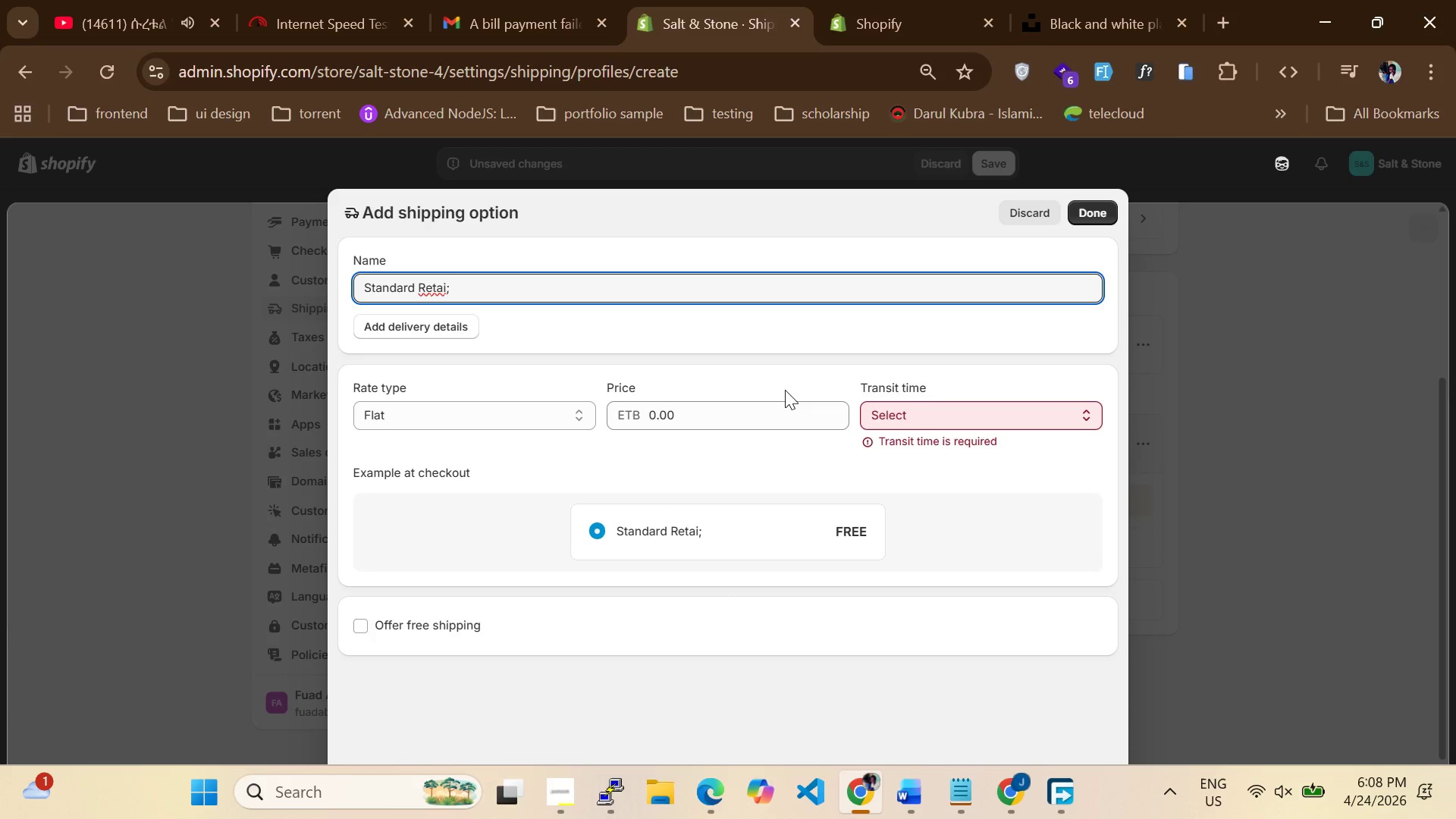 
key(Backspace)
 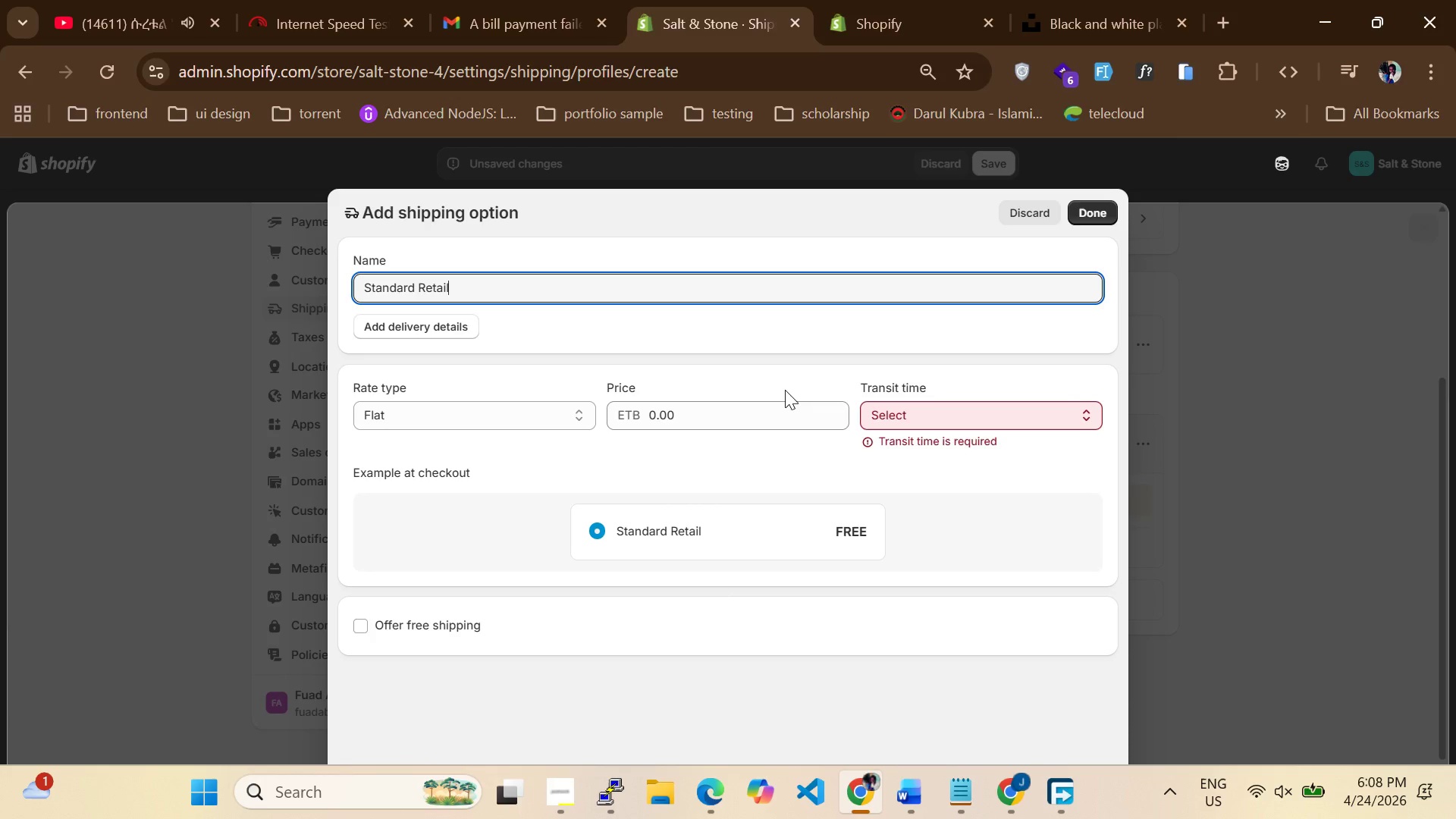 
key(L)
 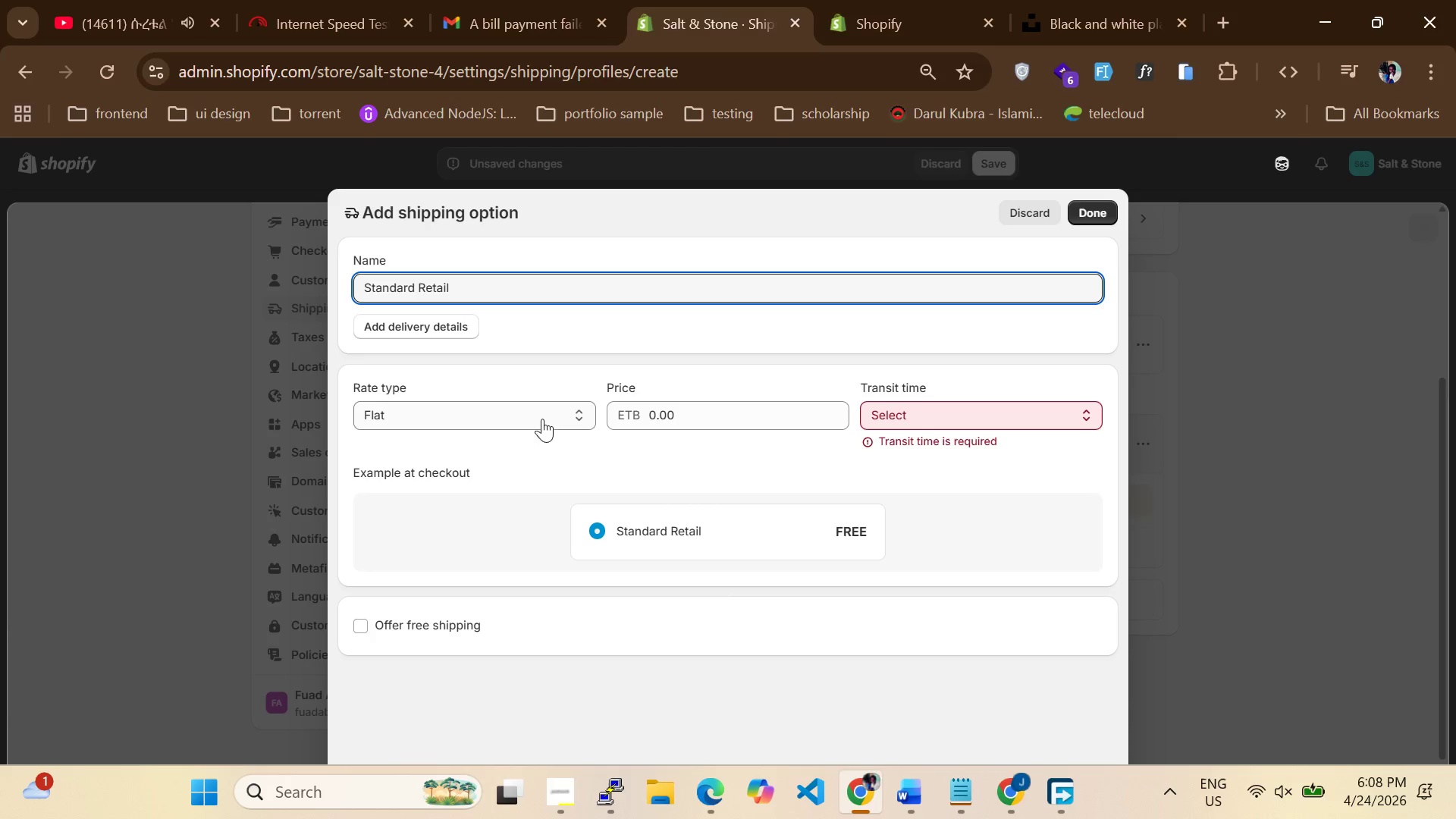 
left_click([730, 425])
 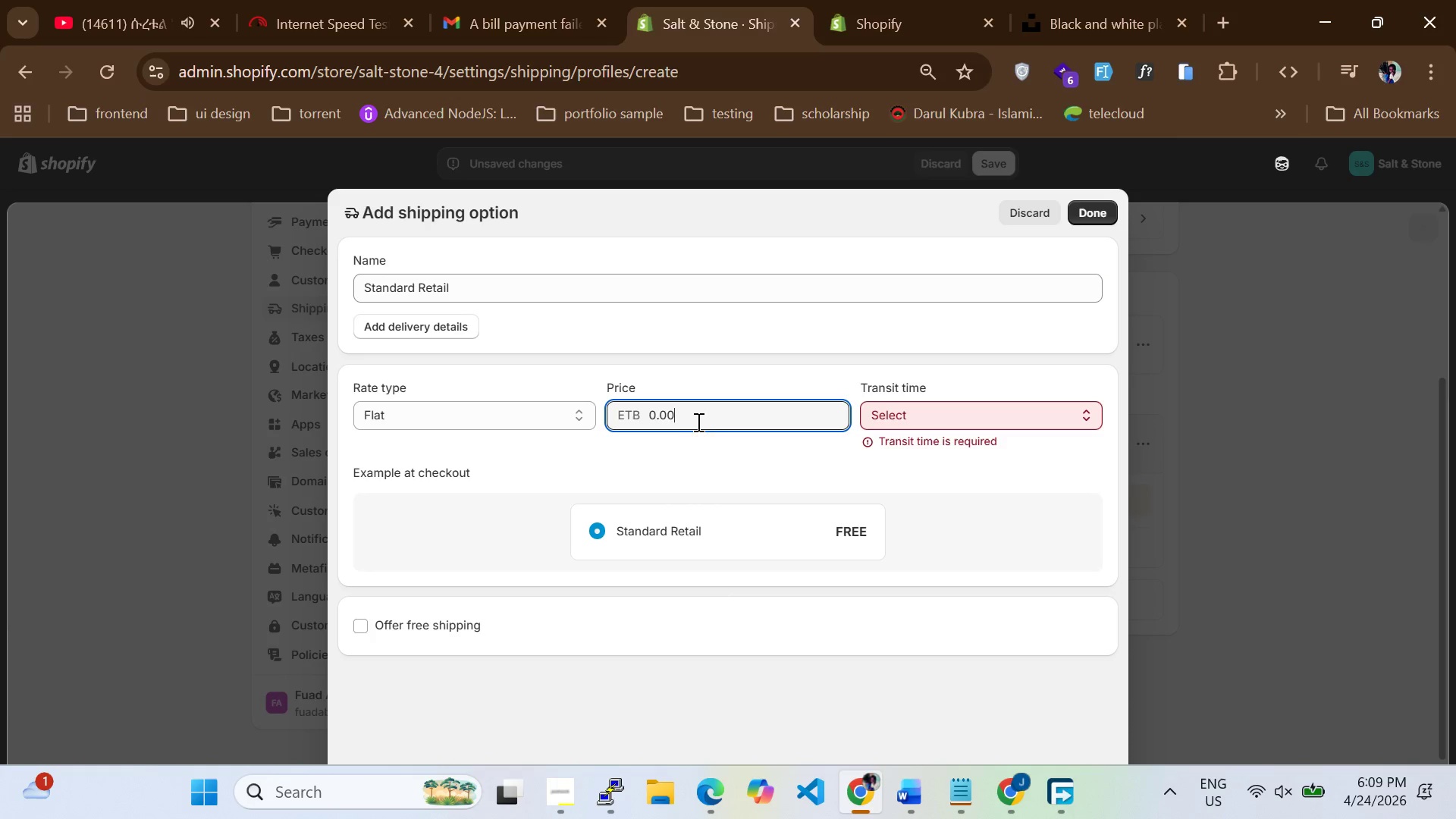 
left_click([508, 408])
 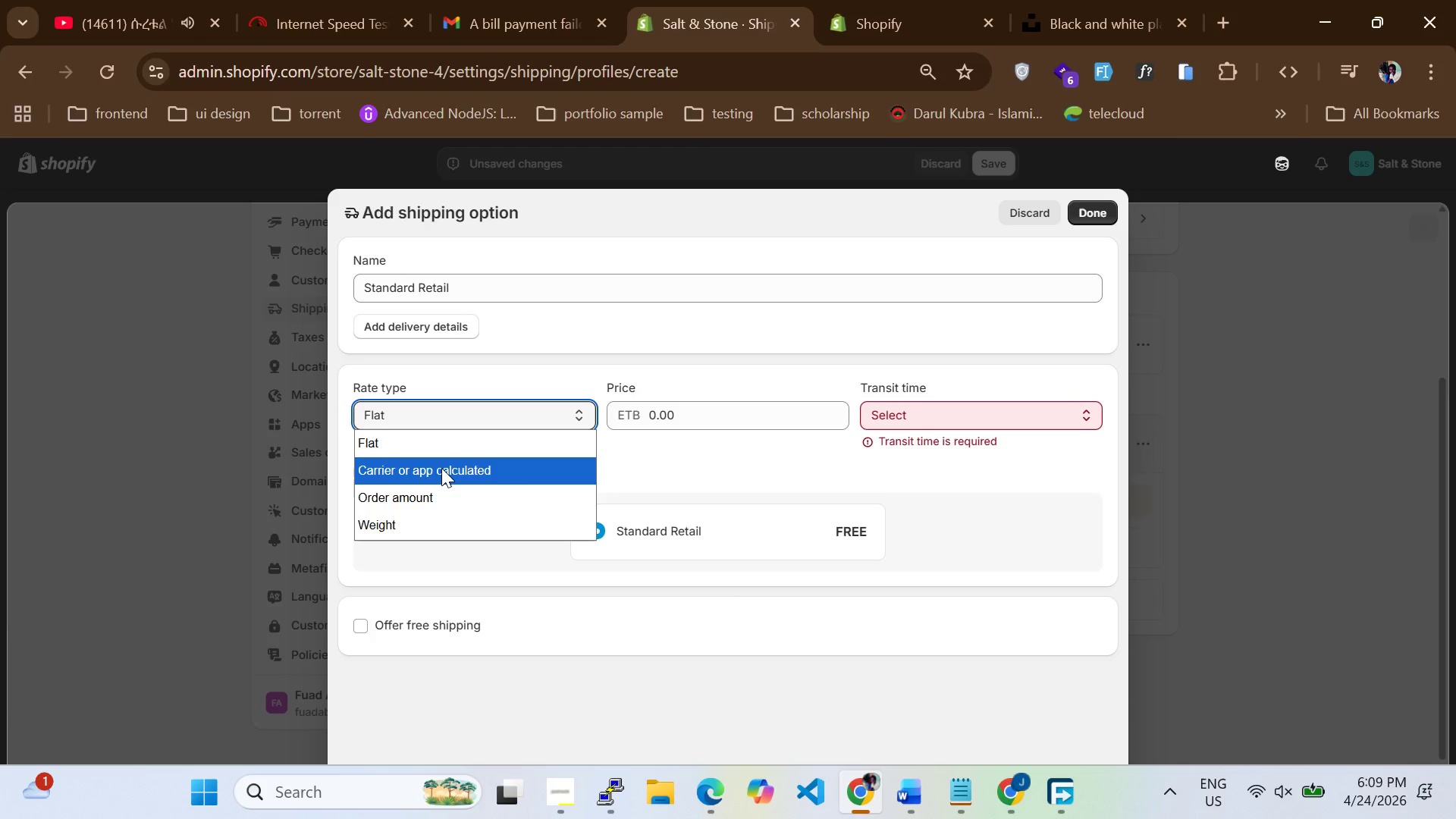 
left_click([441, 468])
 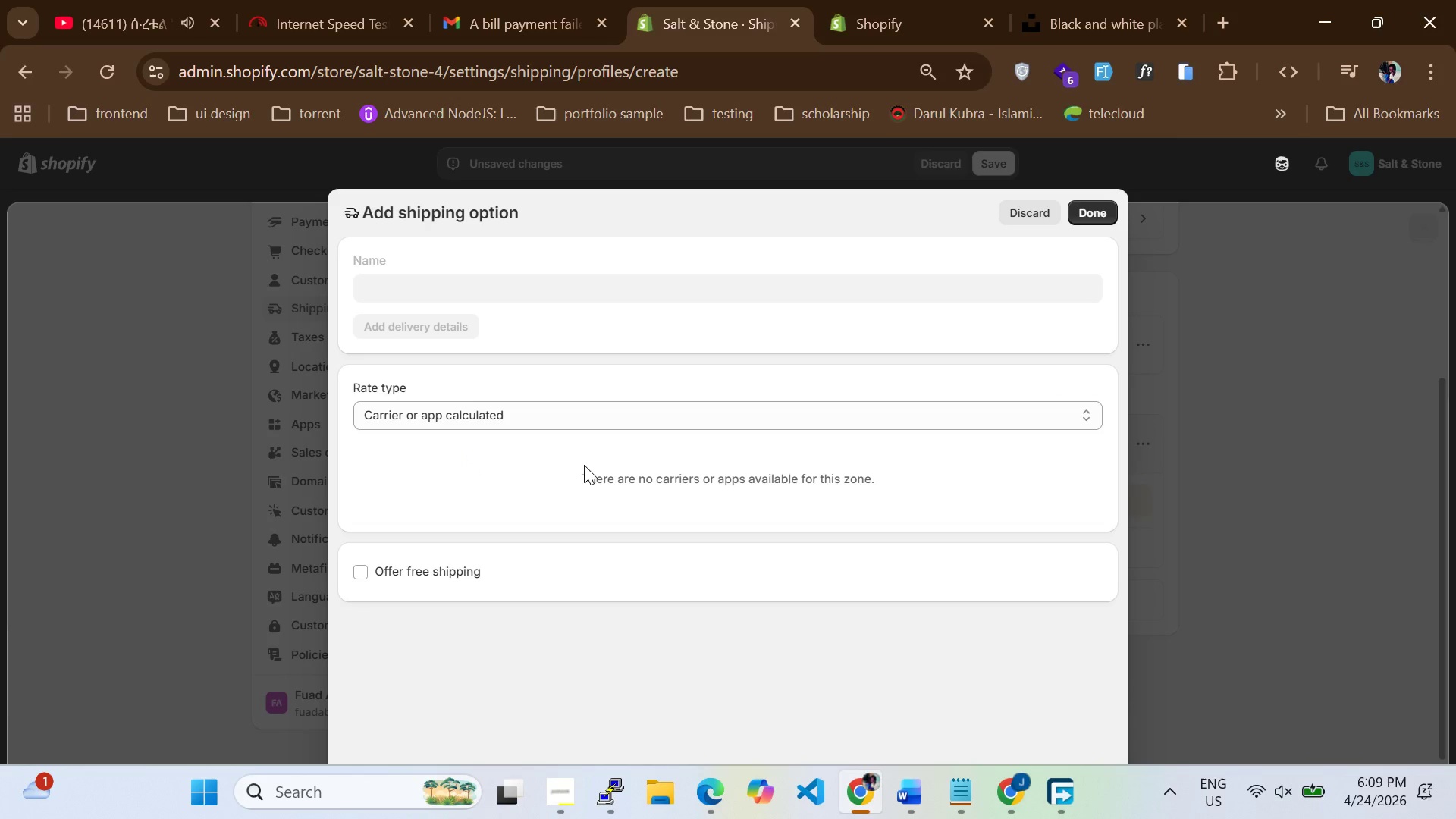 
scroll: coordinate [575, 510], scroll_direction: down, amount: 3.0
 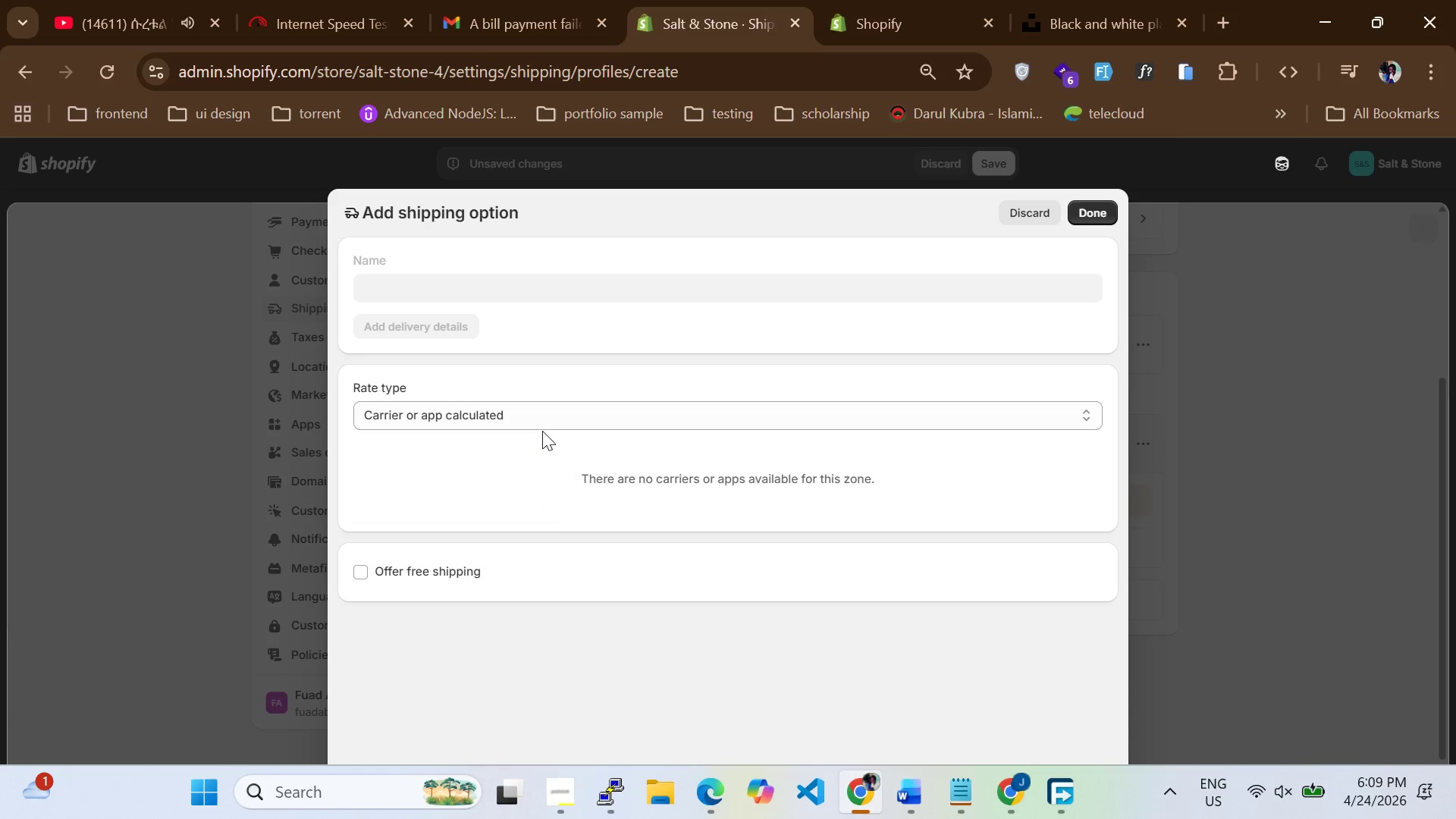 
left_click([522, 406])
 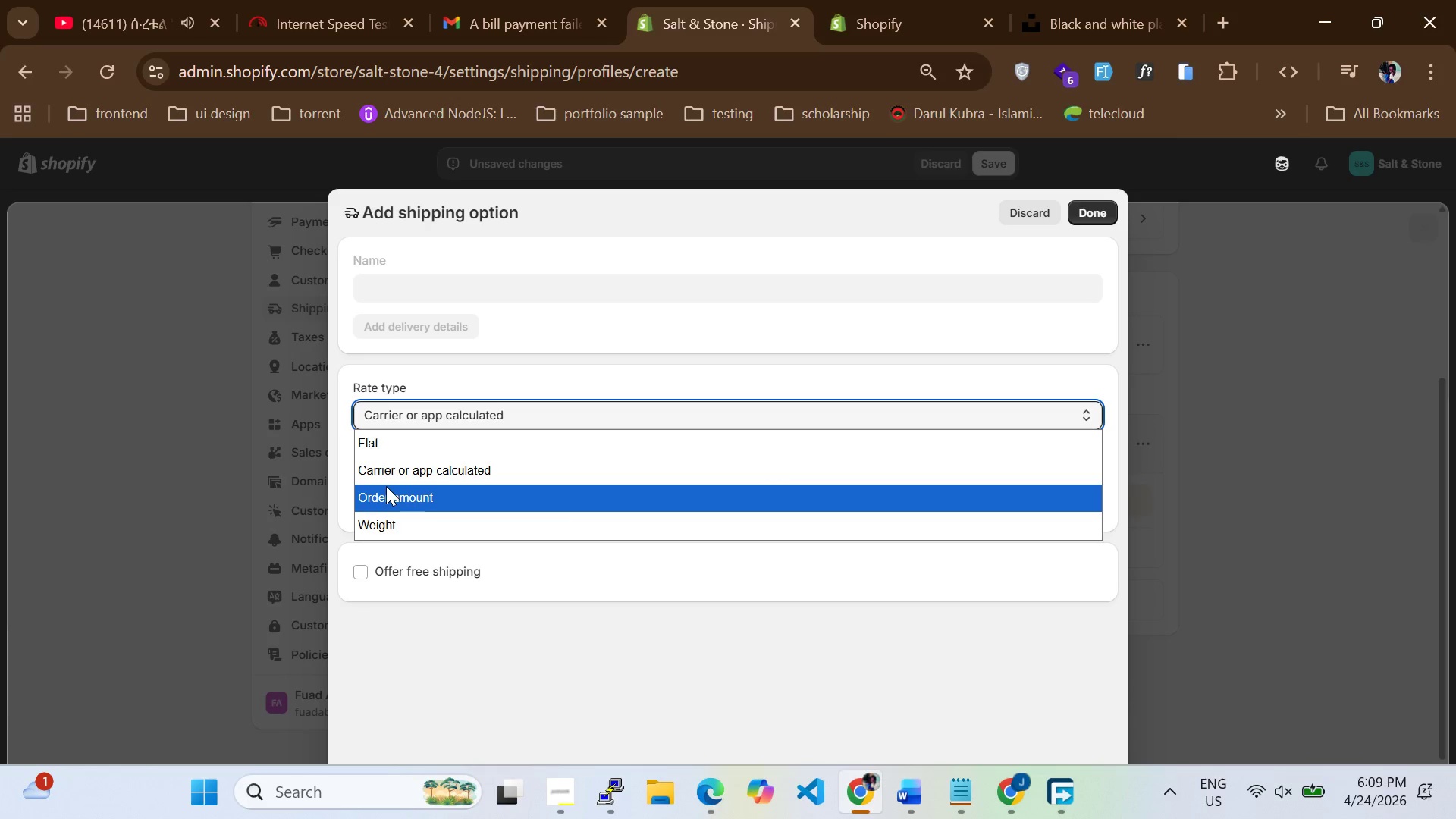 
left_click([386, 486])
 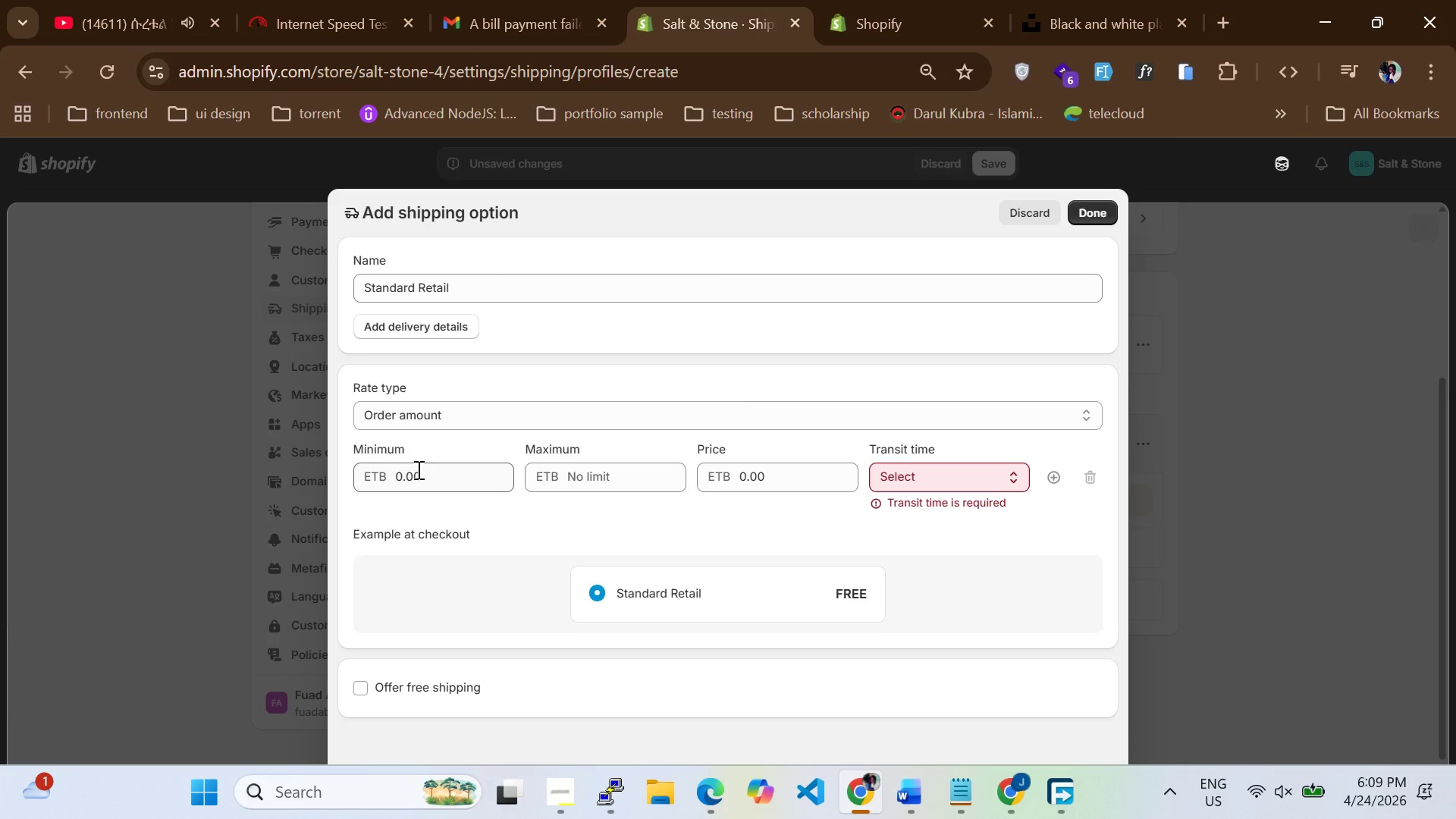 
left_click([417, 469])
 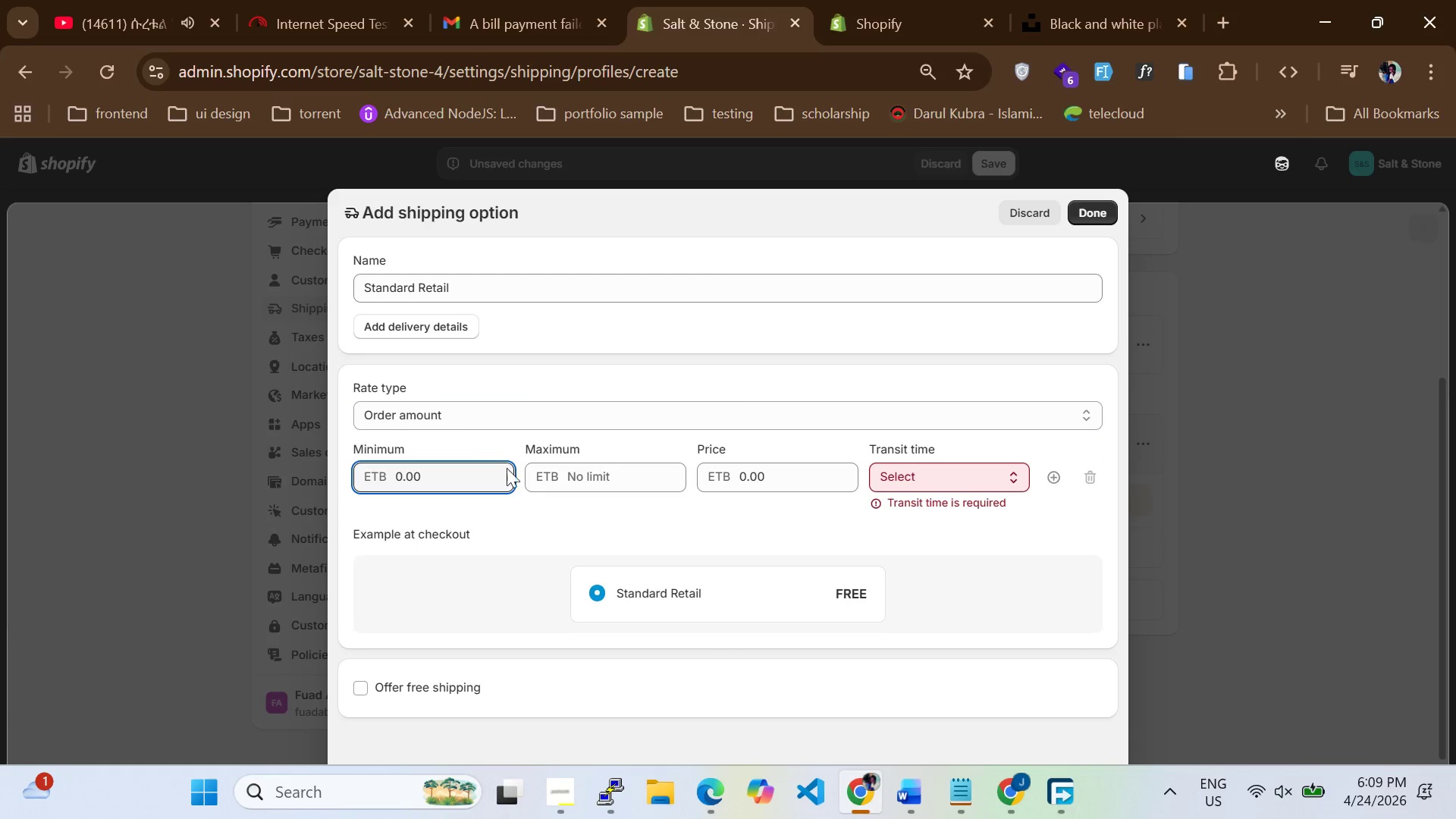 
left_click([444, 403])
 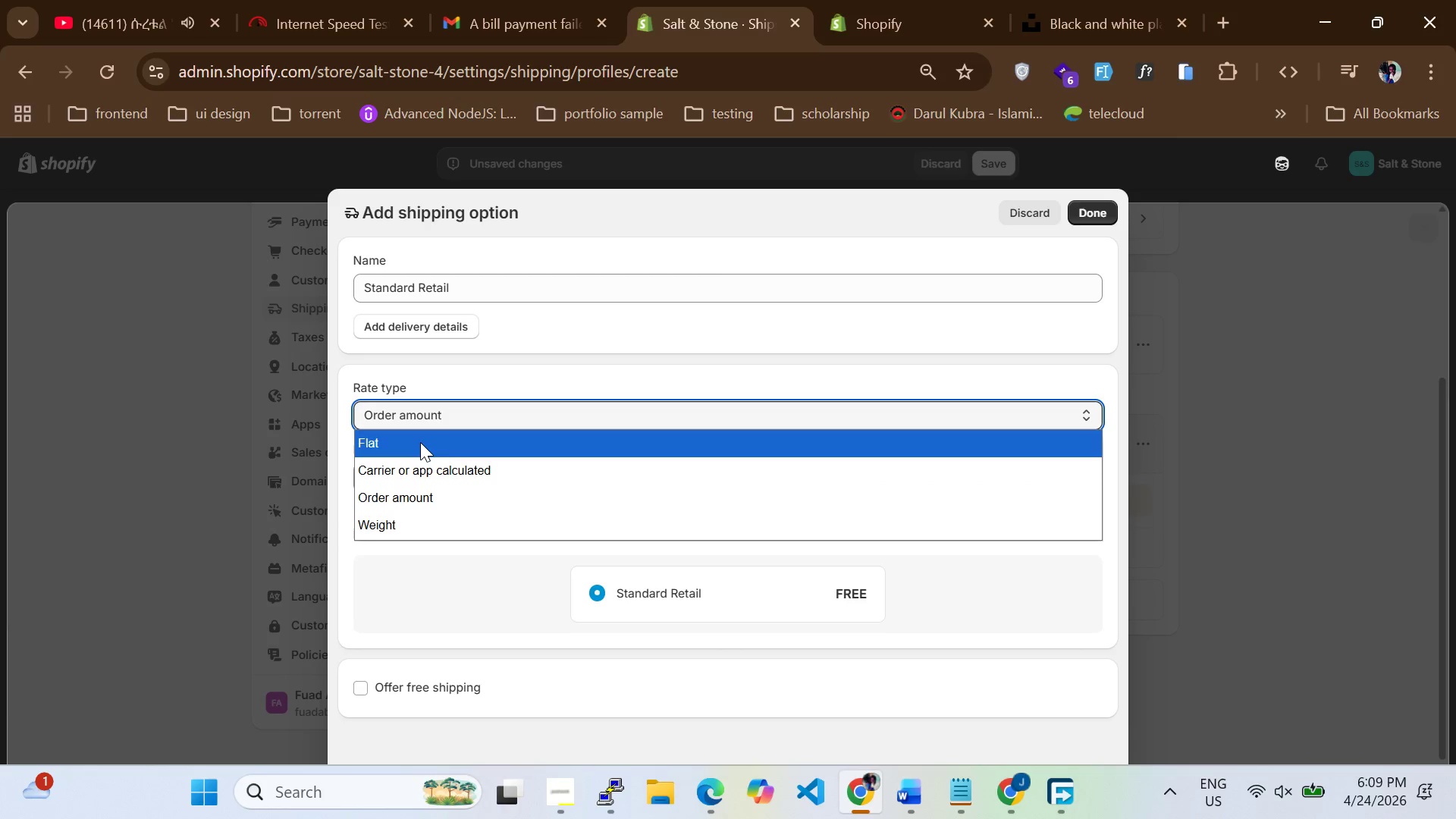 
left_click([420, 442])
 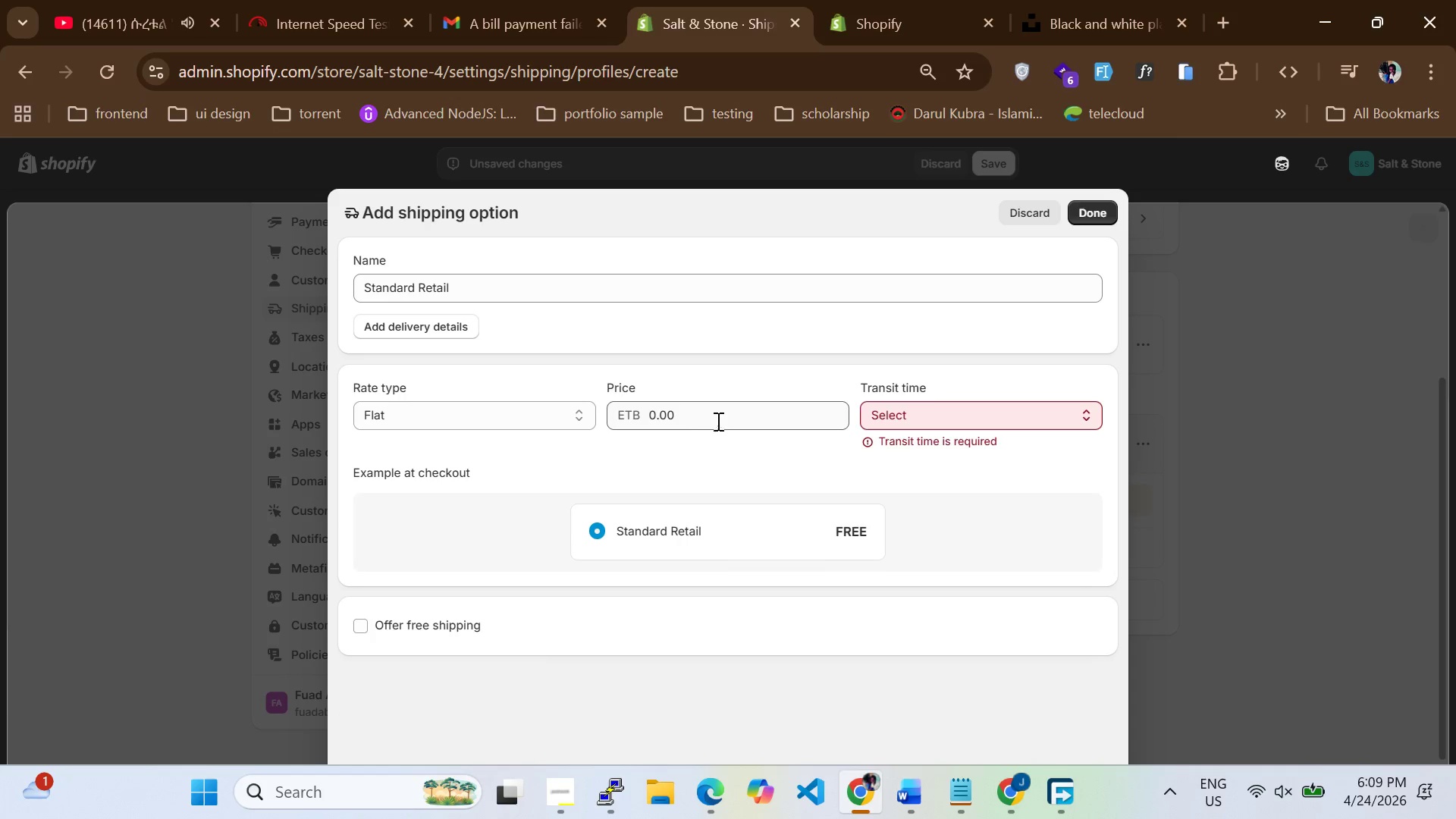 
left_click([717, 421])
 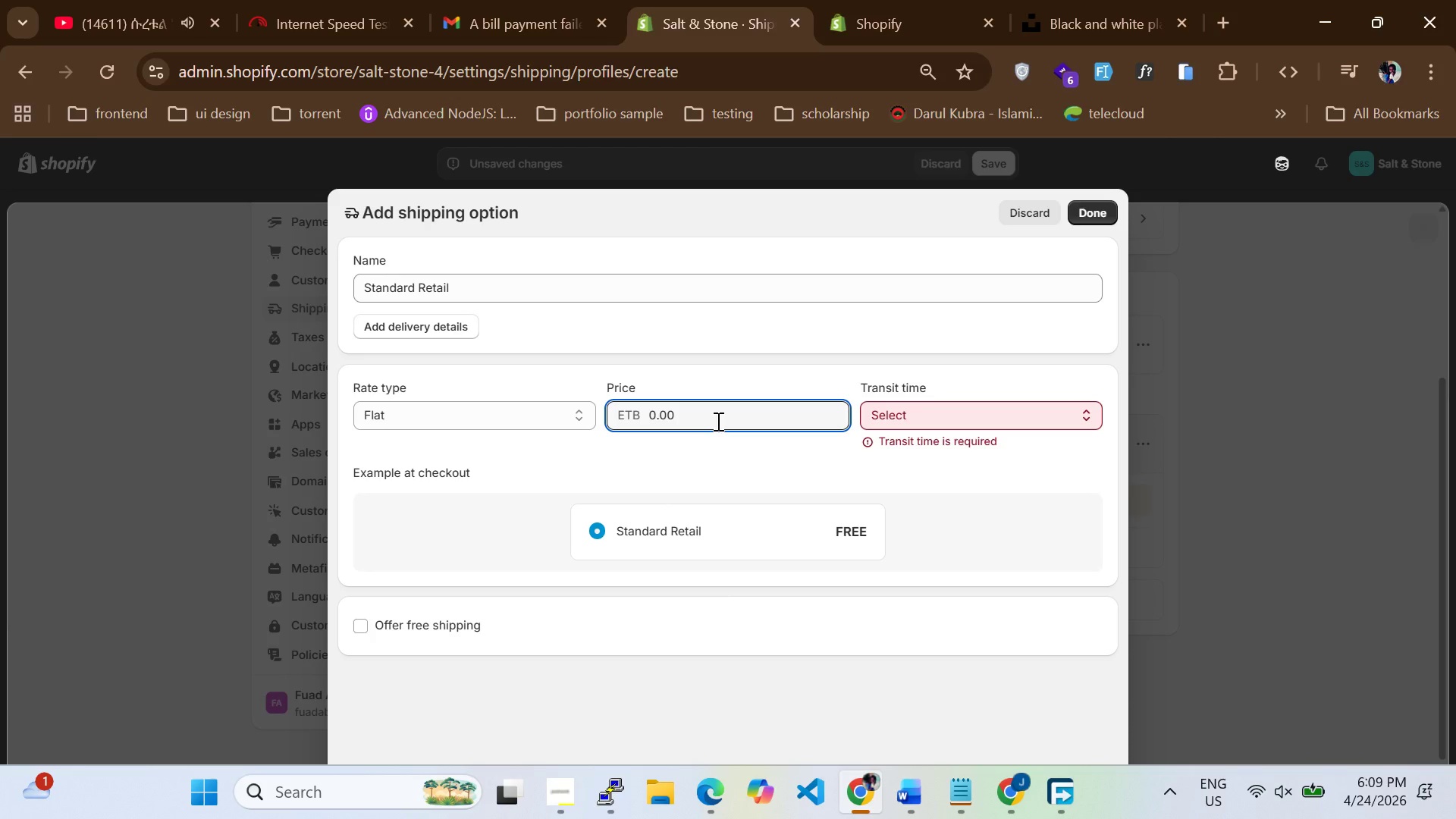 
key(6)
 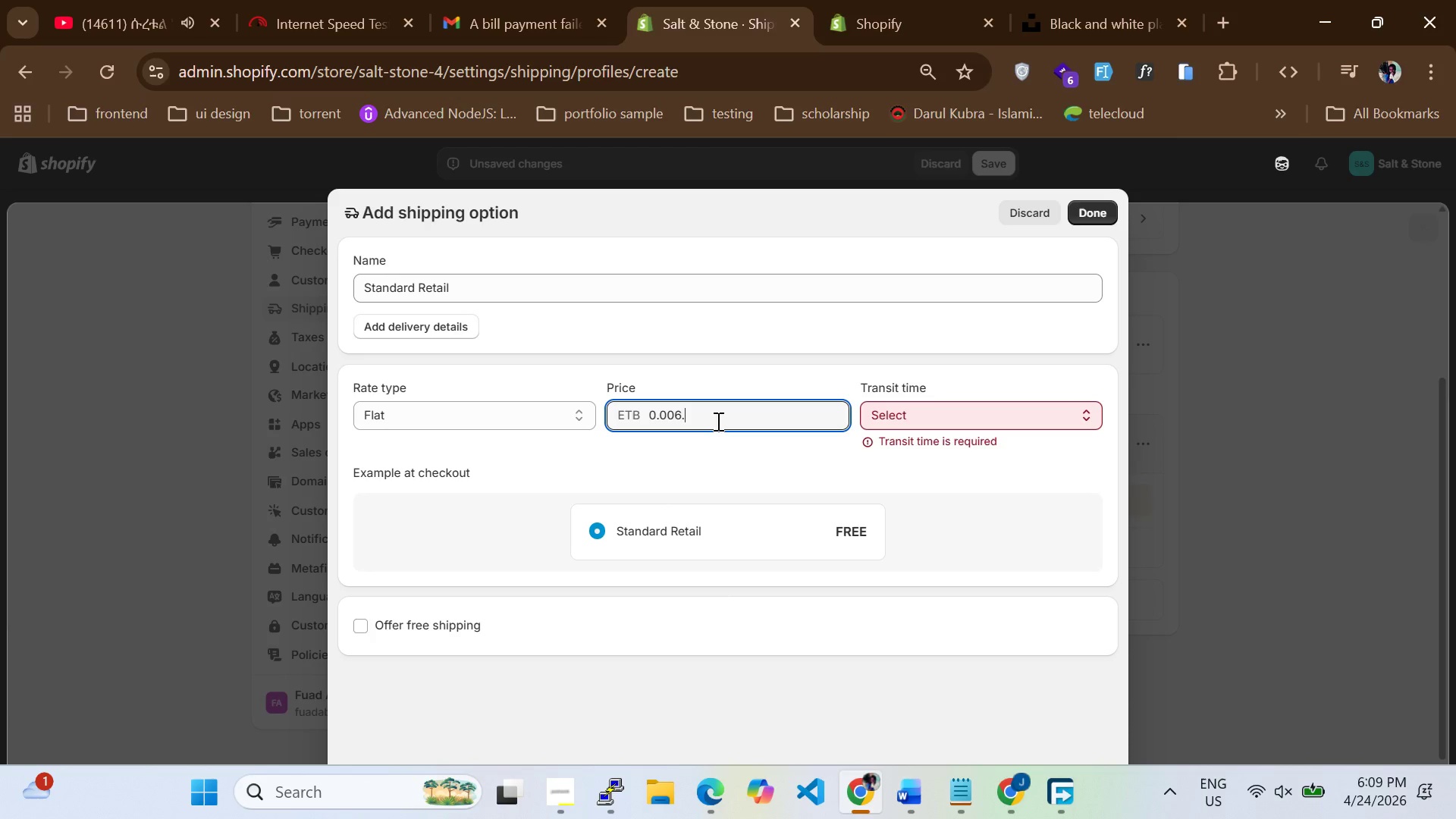 
key(Period)
 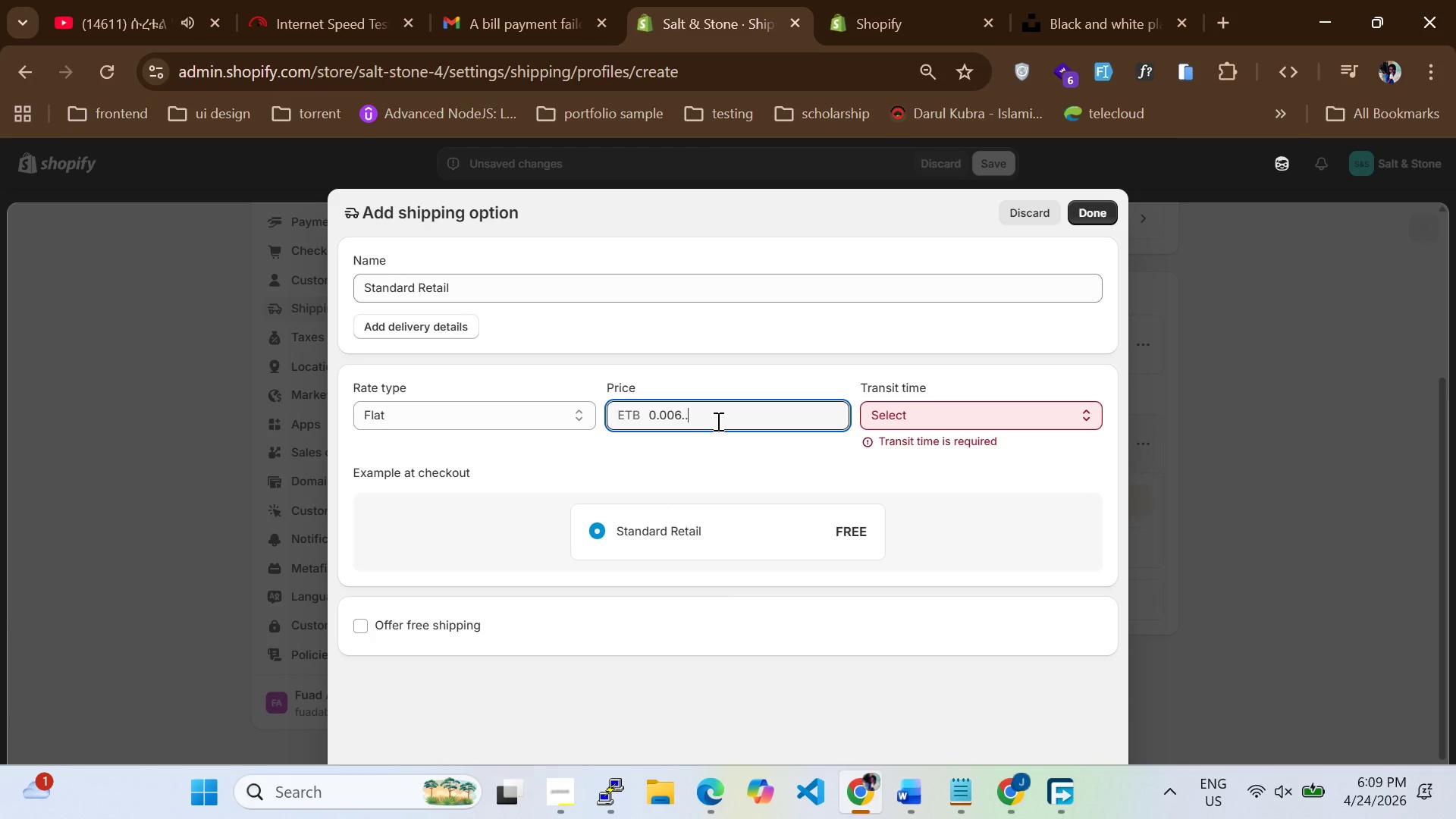 
key(Period)
 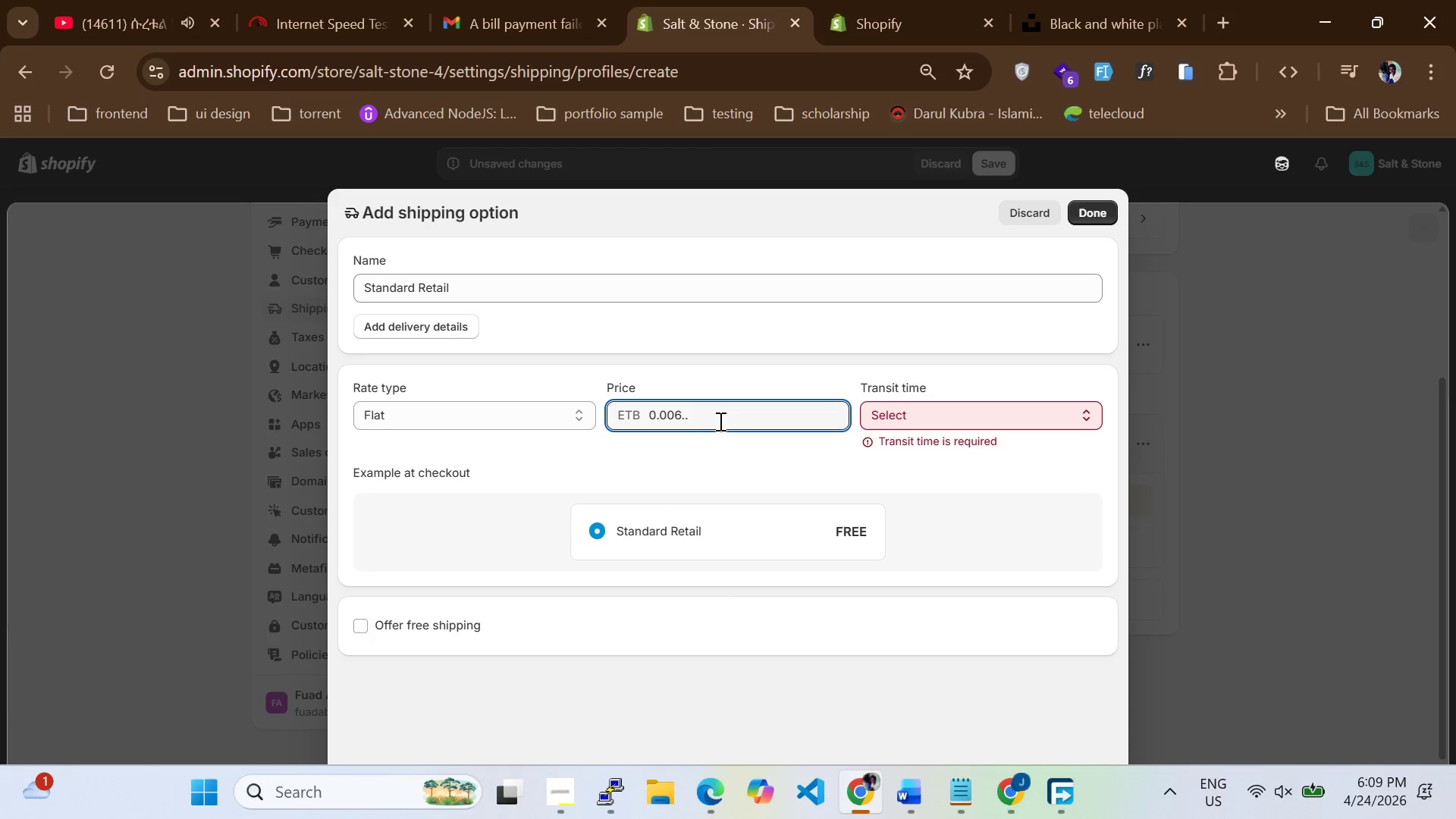 
key(Control+A)
 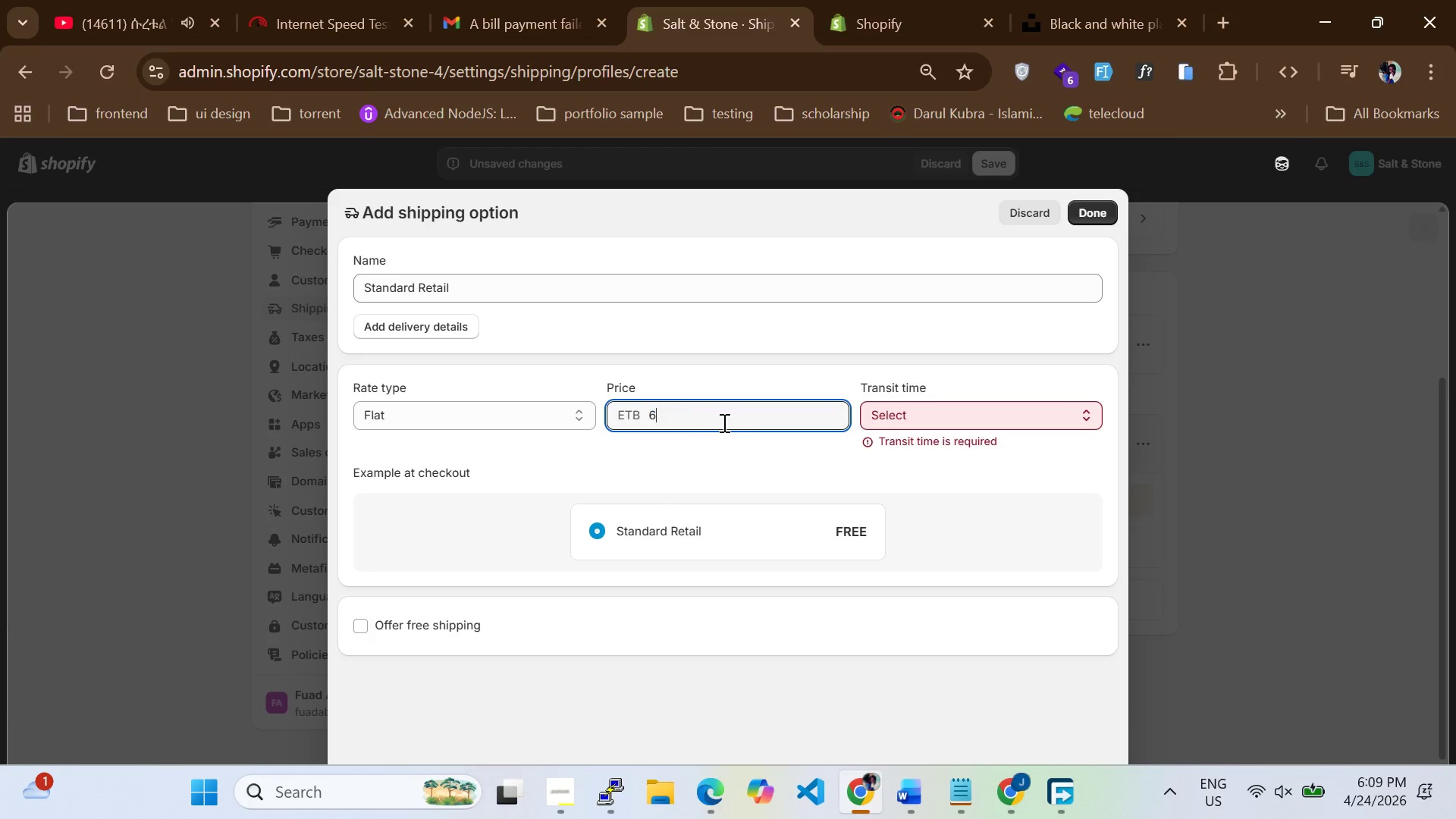 
type(6.95)
 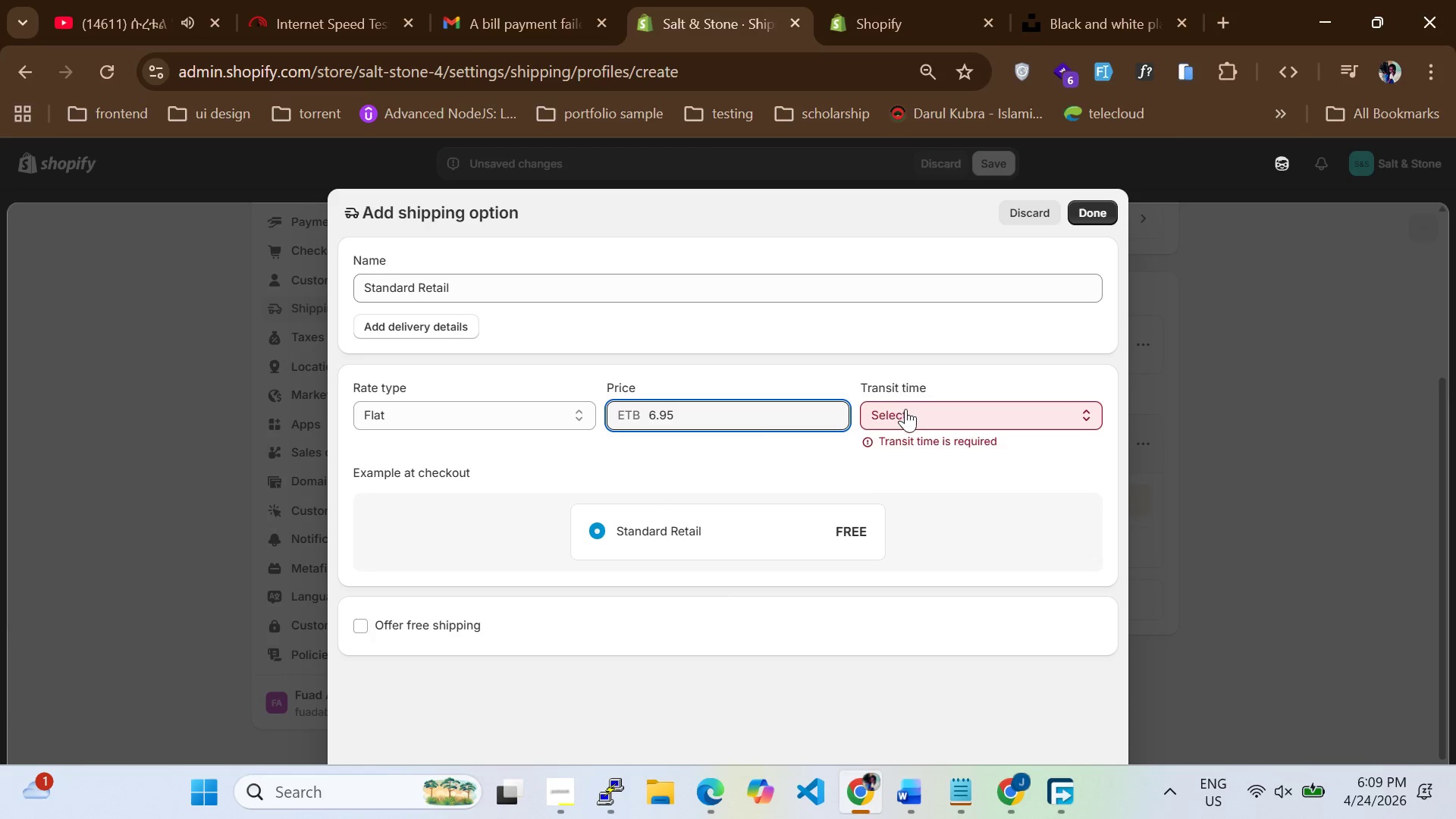 
left_click([908, 410])
 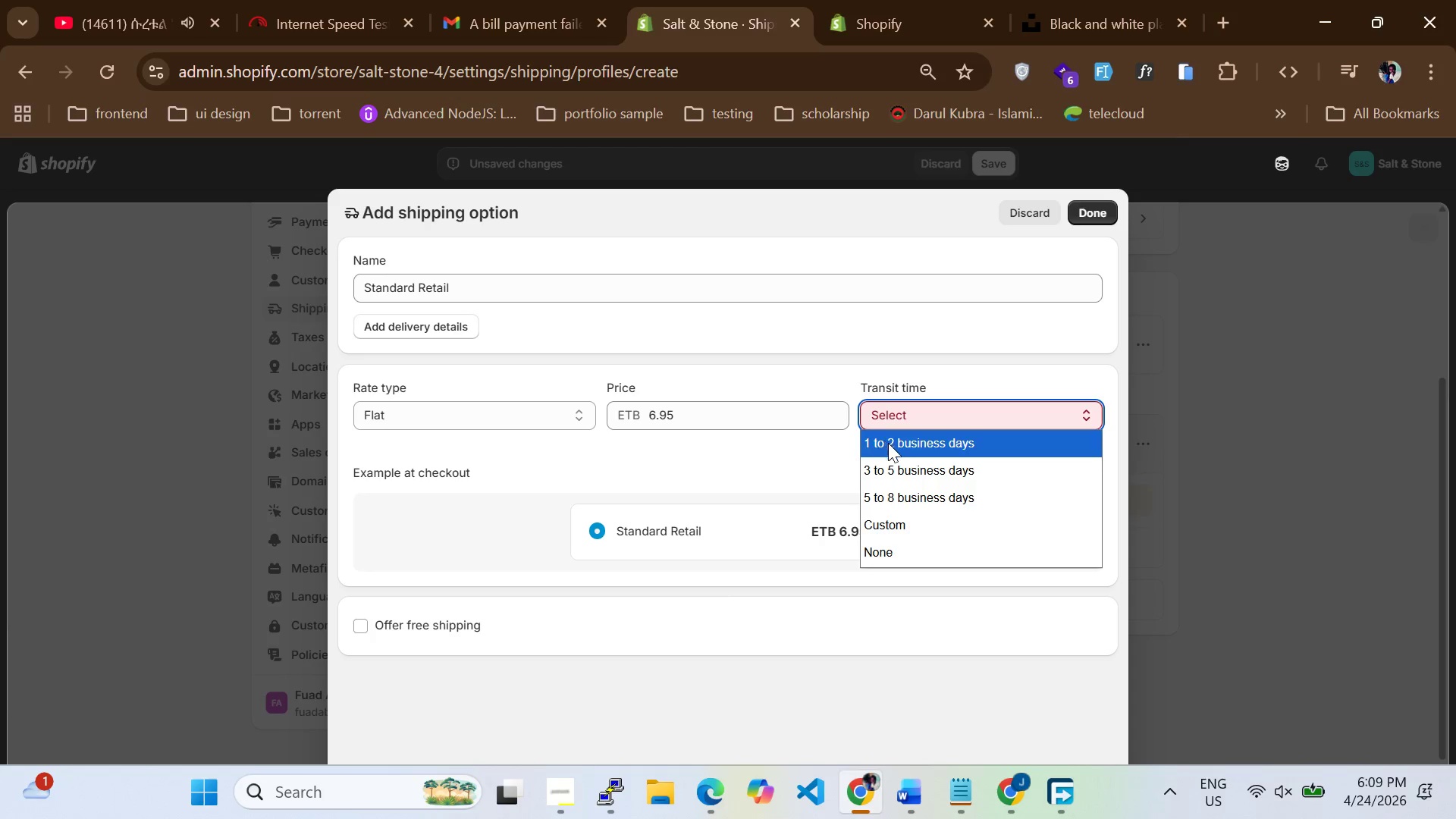 
left_click([888, 443])
 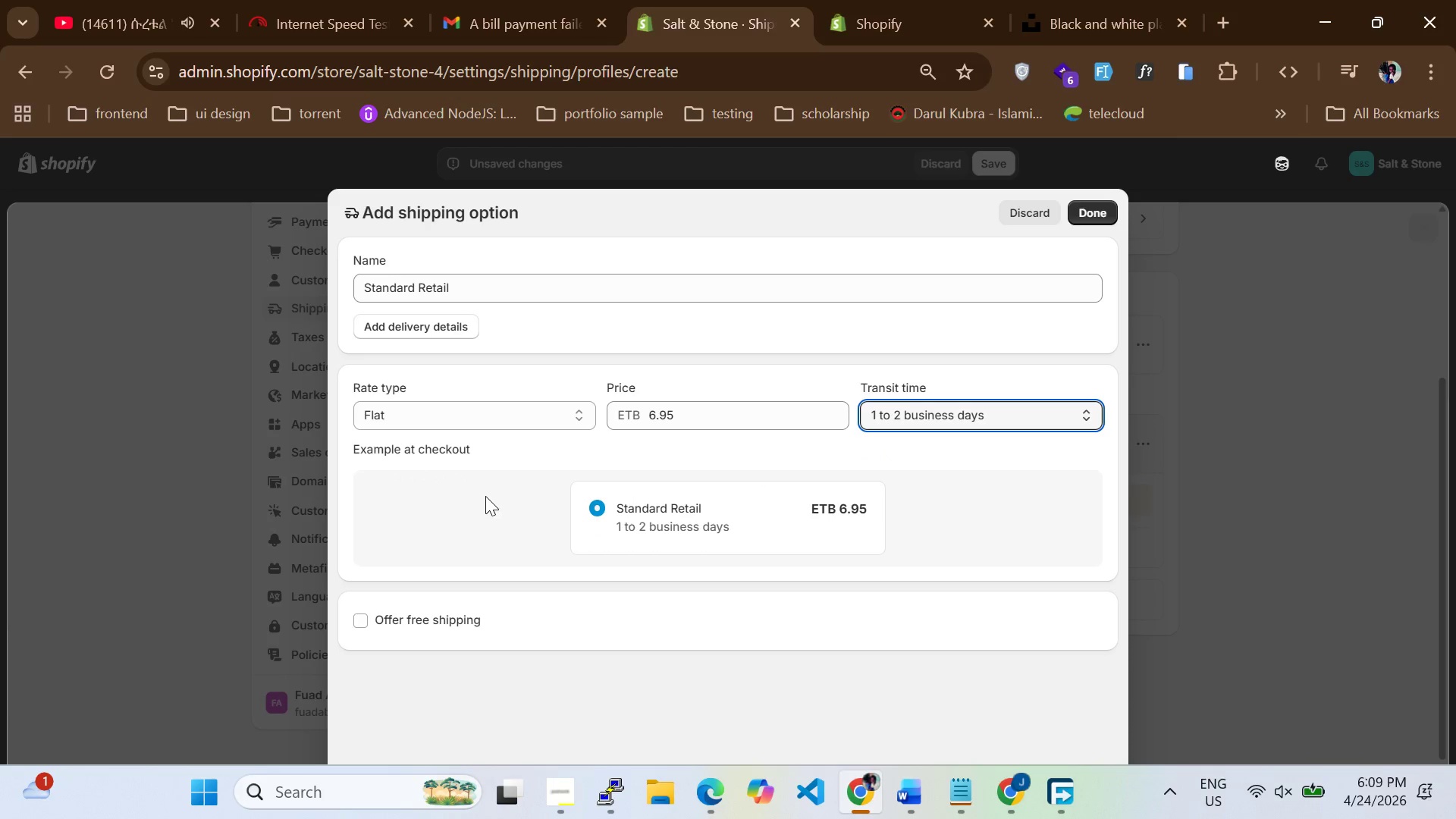 
scroll: coordinate [482, 488], scroll_direction: down, amount: 2.0
 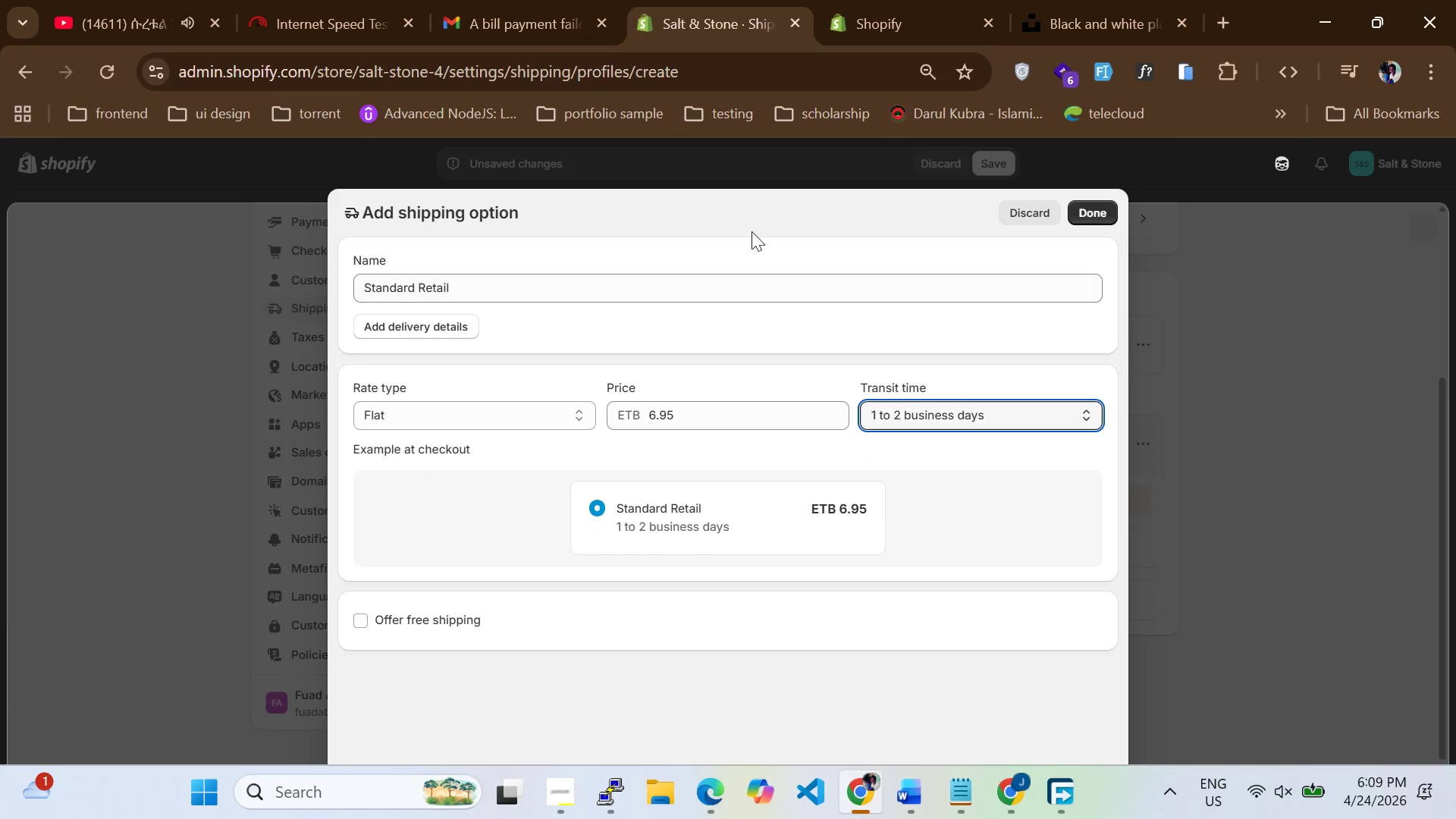 
left_click([1094, 214])
 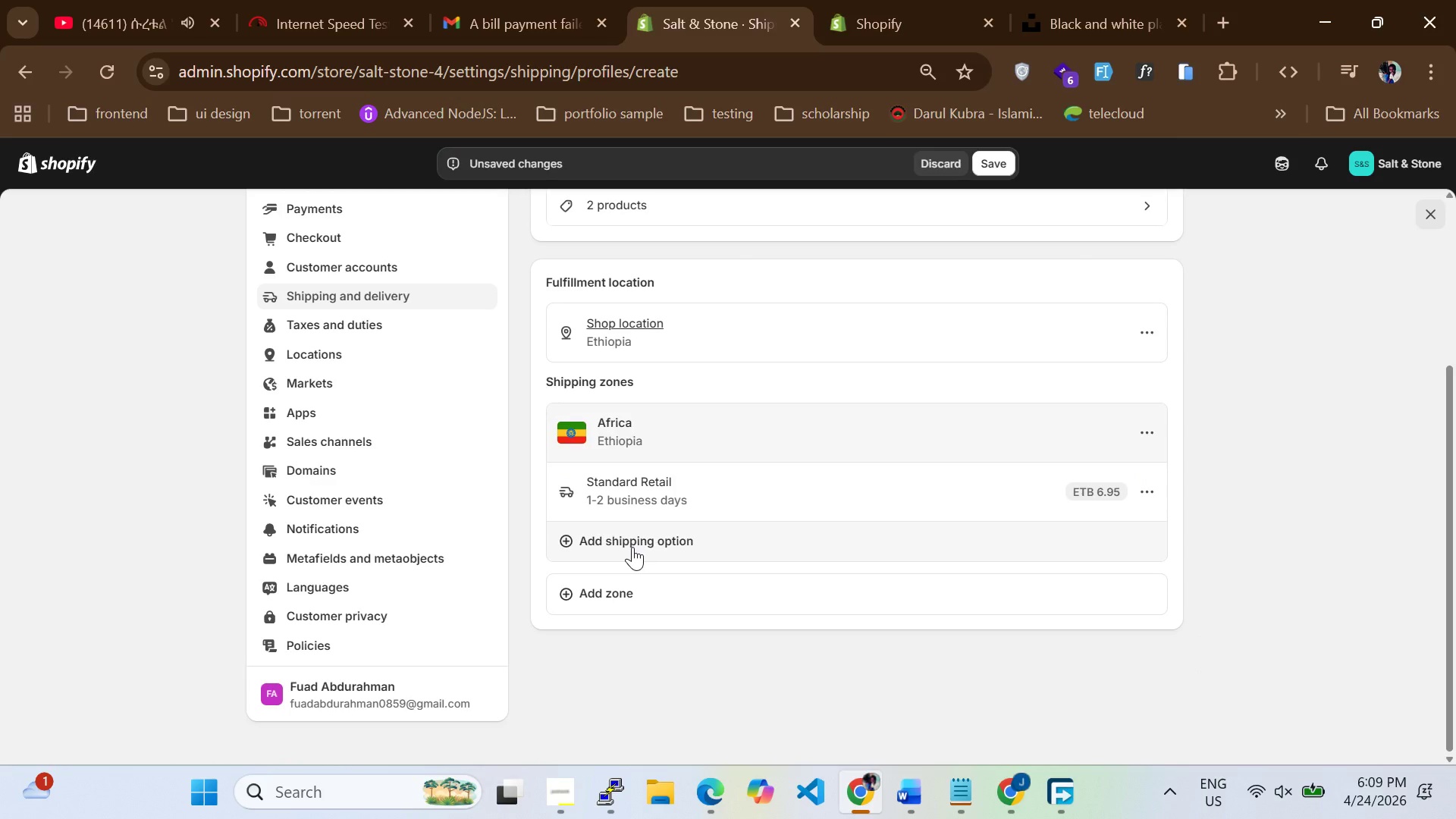 
left_click([632, 547])
 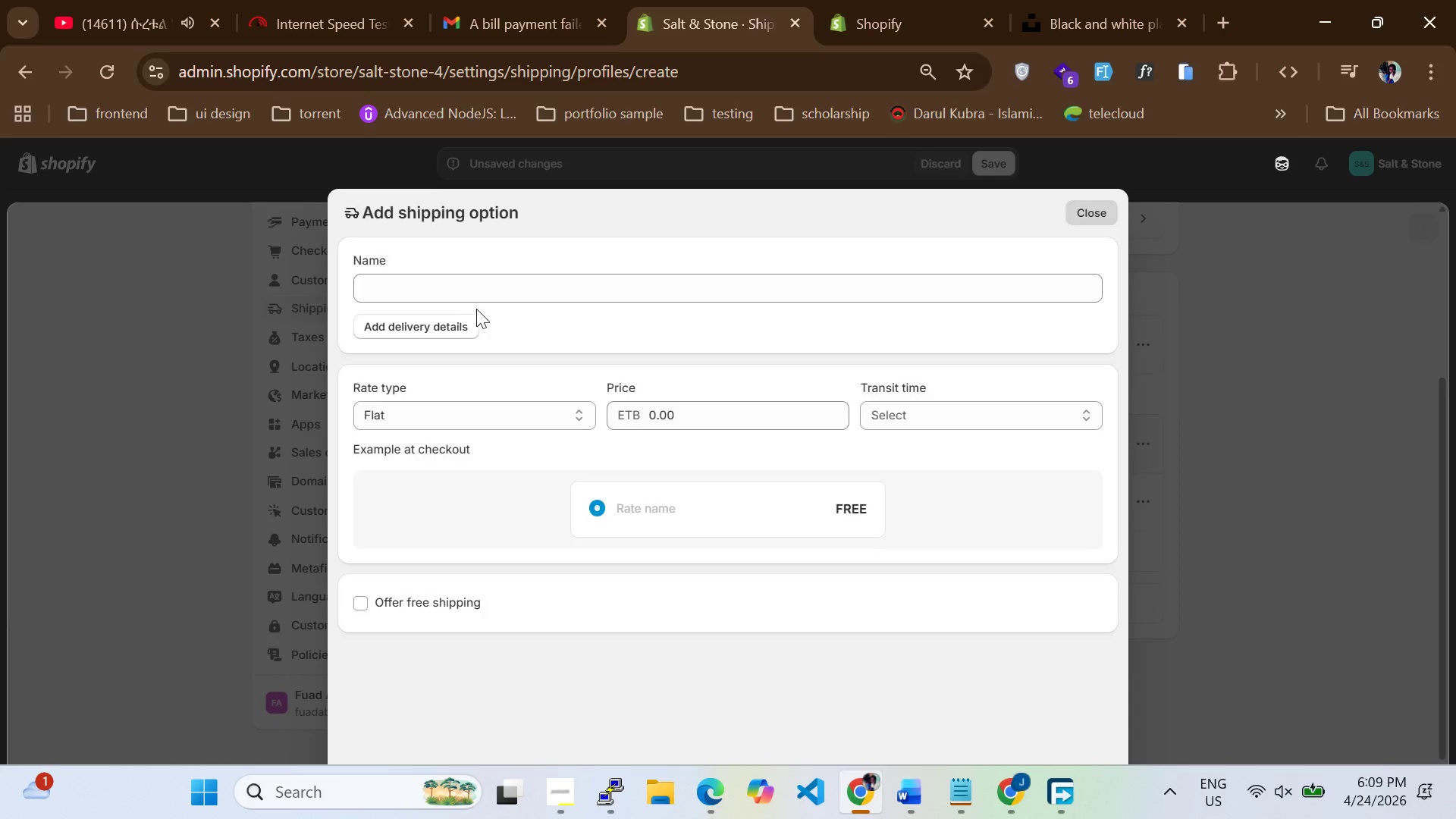 
left_click([474, 285])
 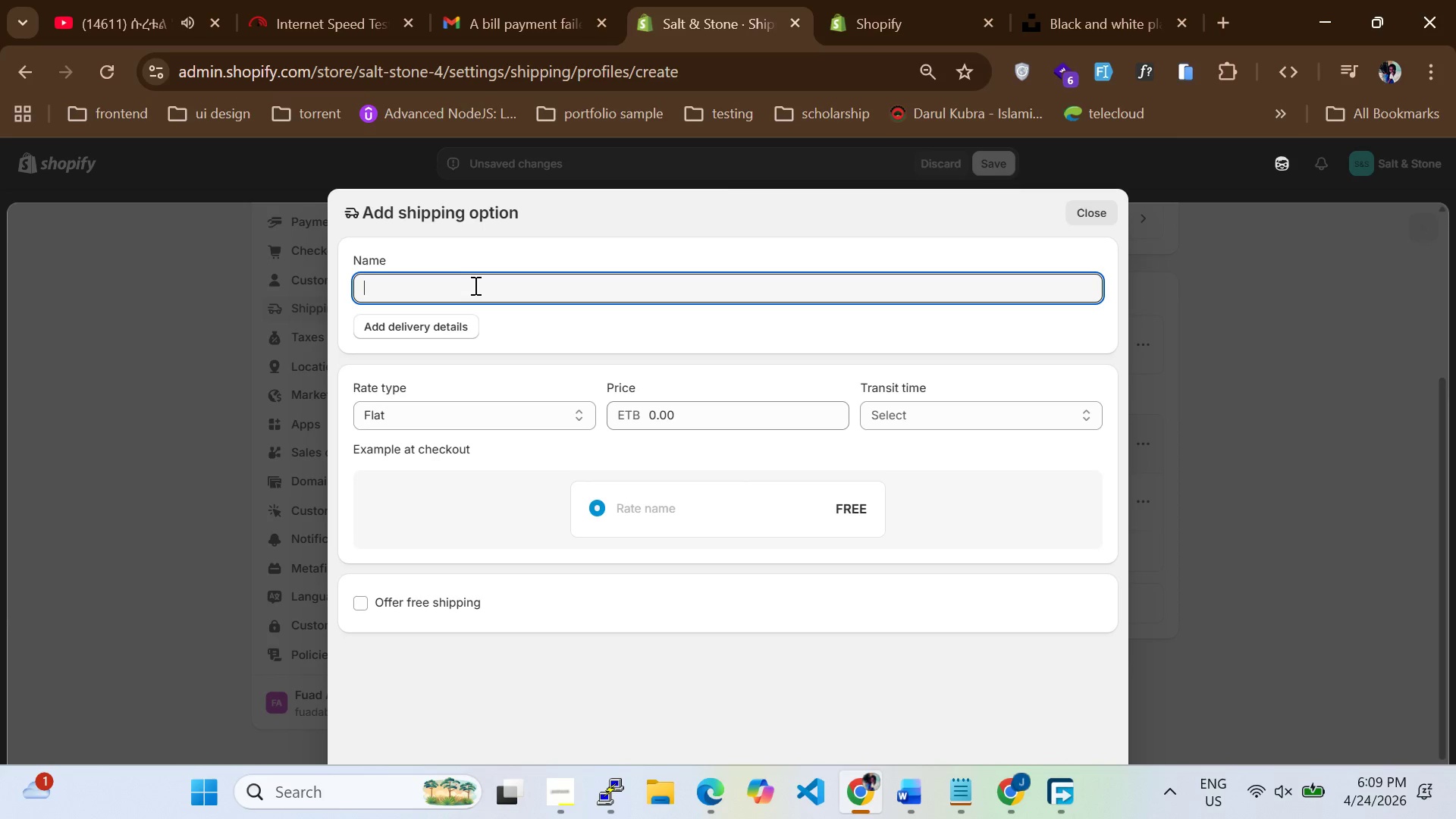 
type(standar)
 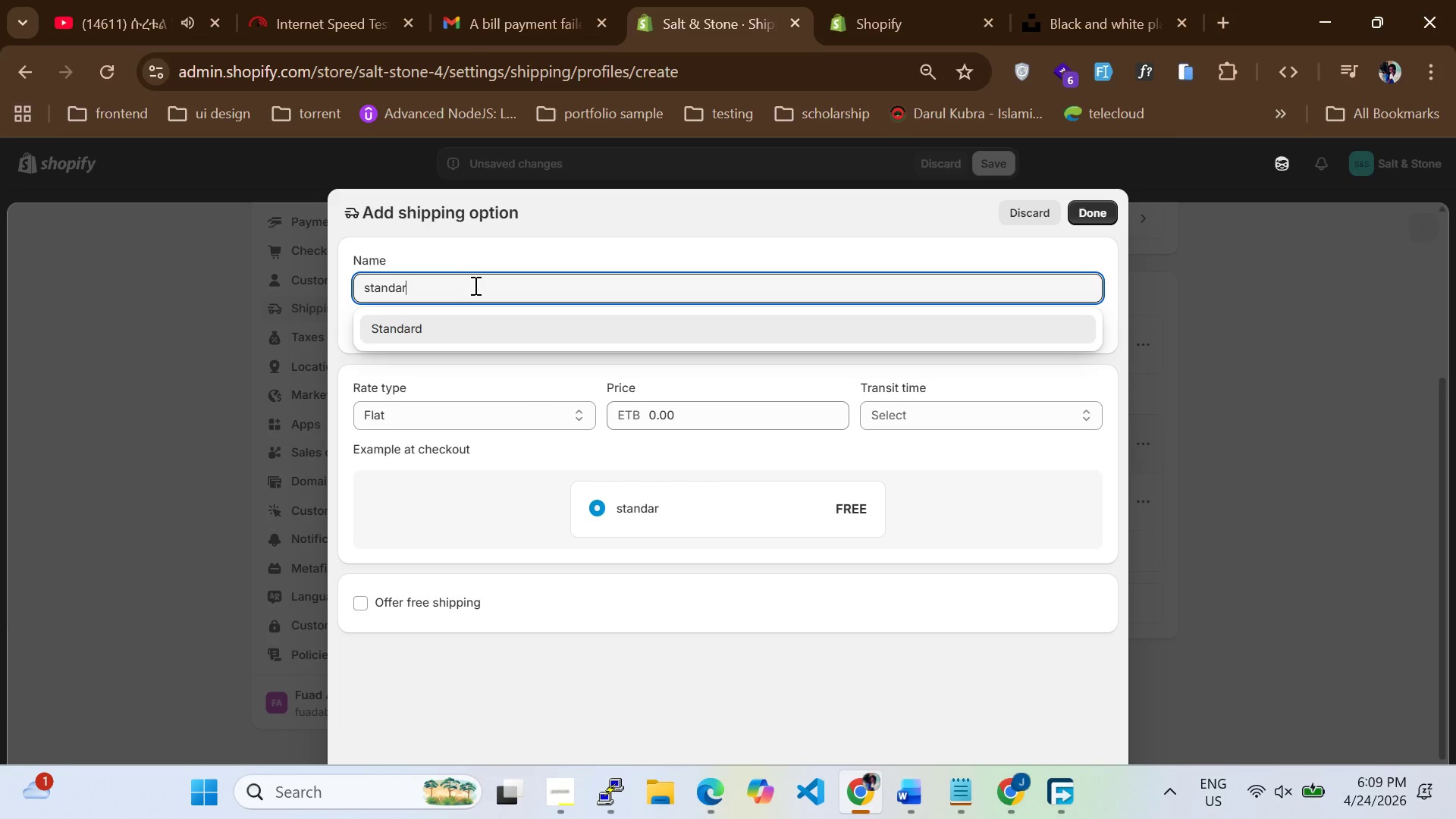 
key(Control+A)
 